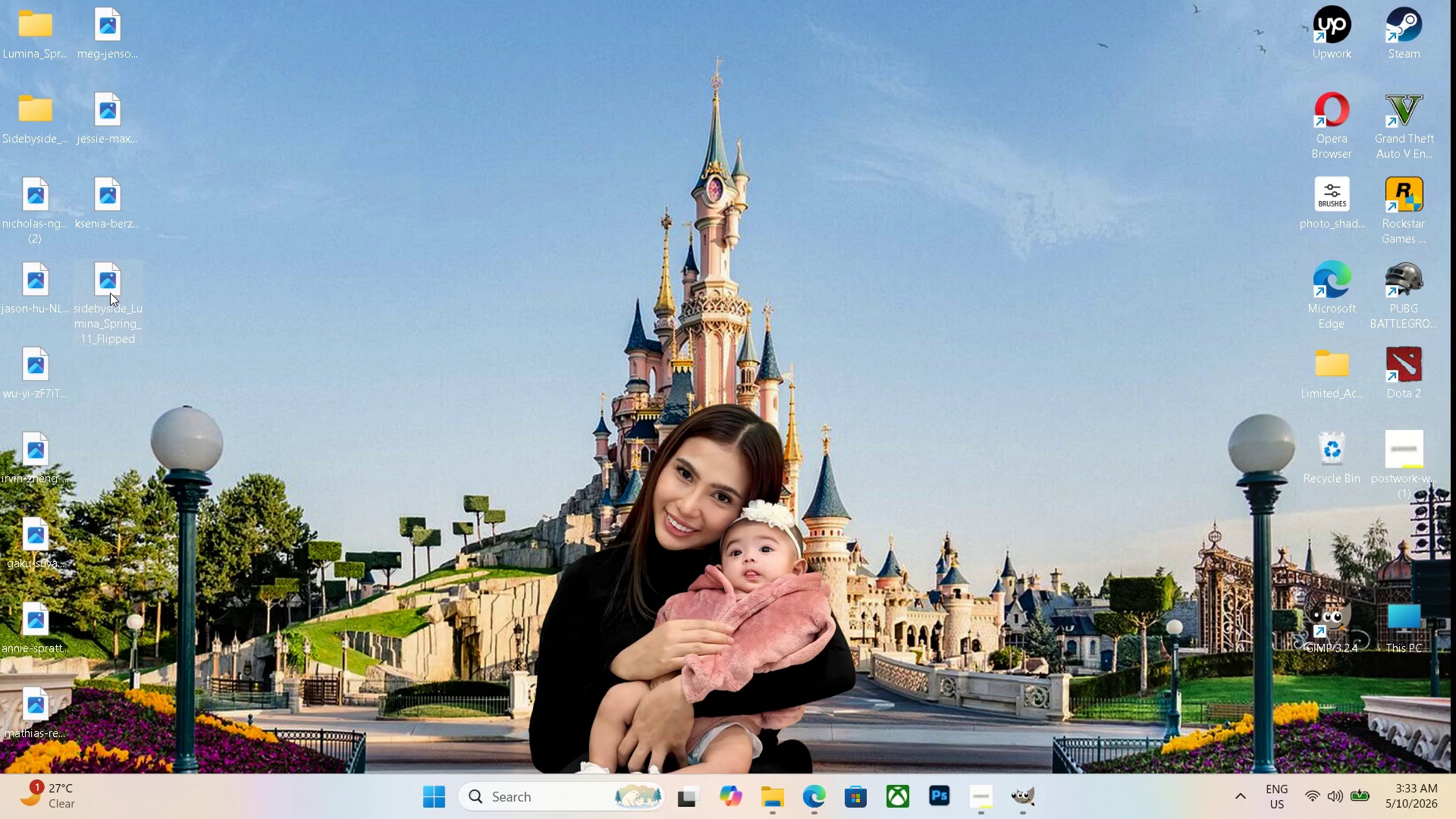 
left_click_drag(start_coordinate=[110, 293], to_coordinate=[39, 121])
 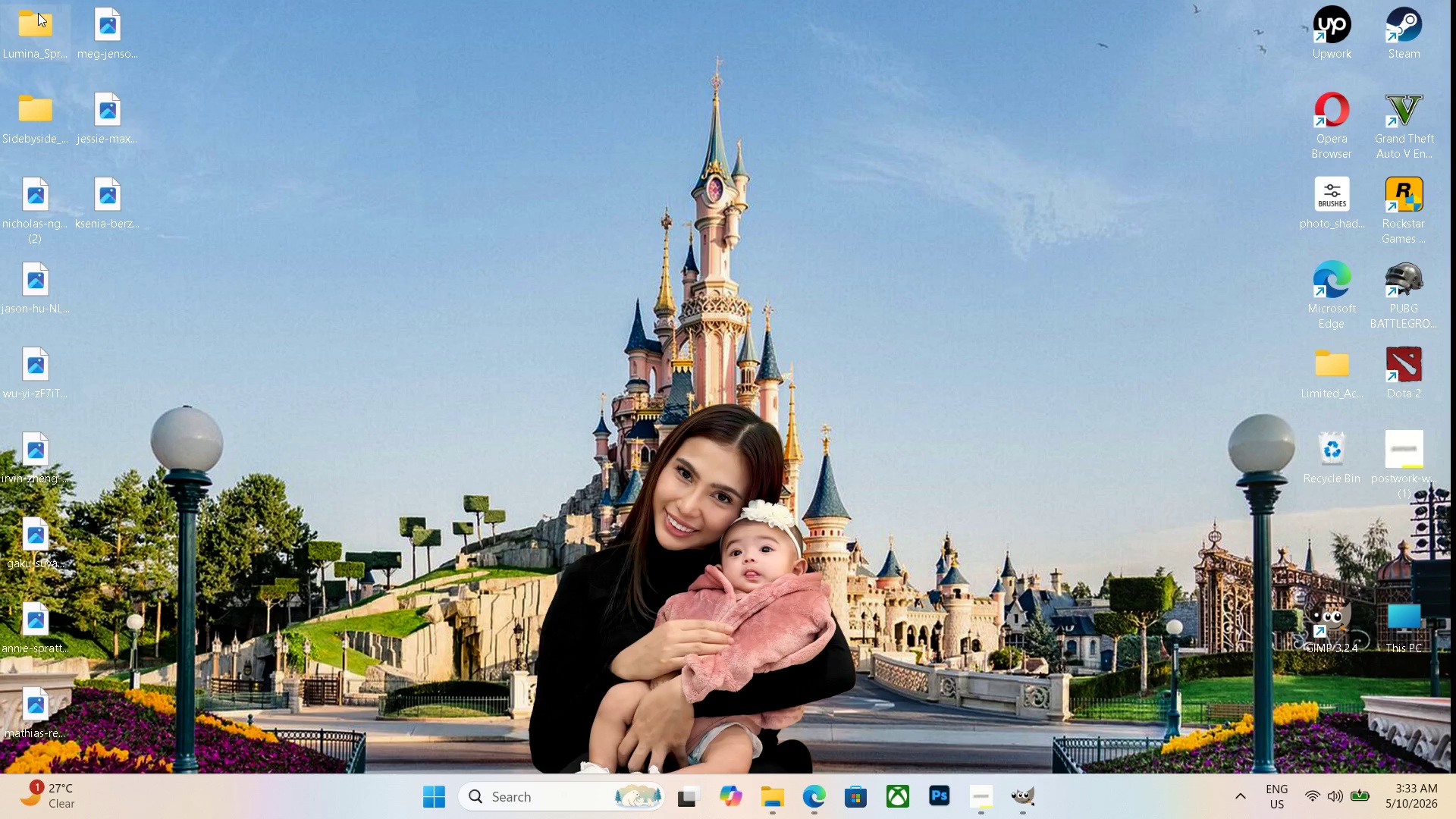 
double_click([37, 17])
 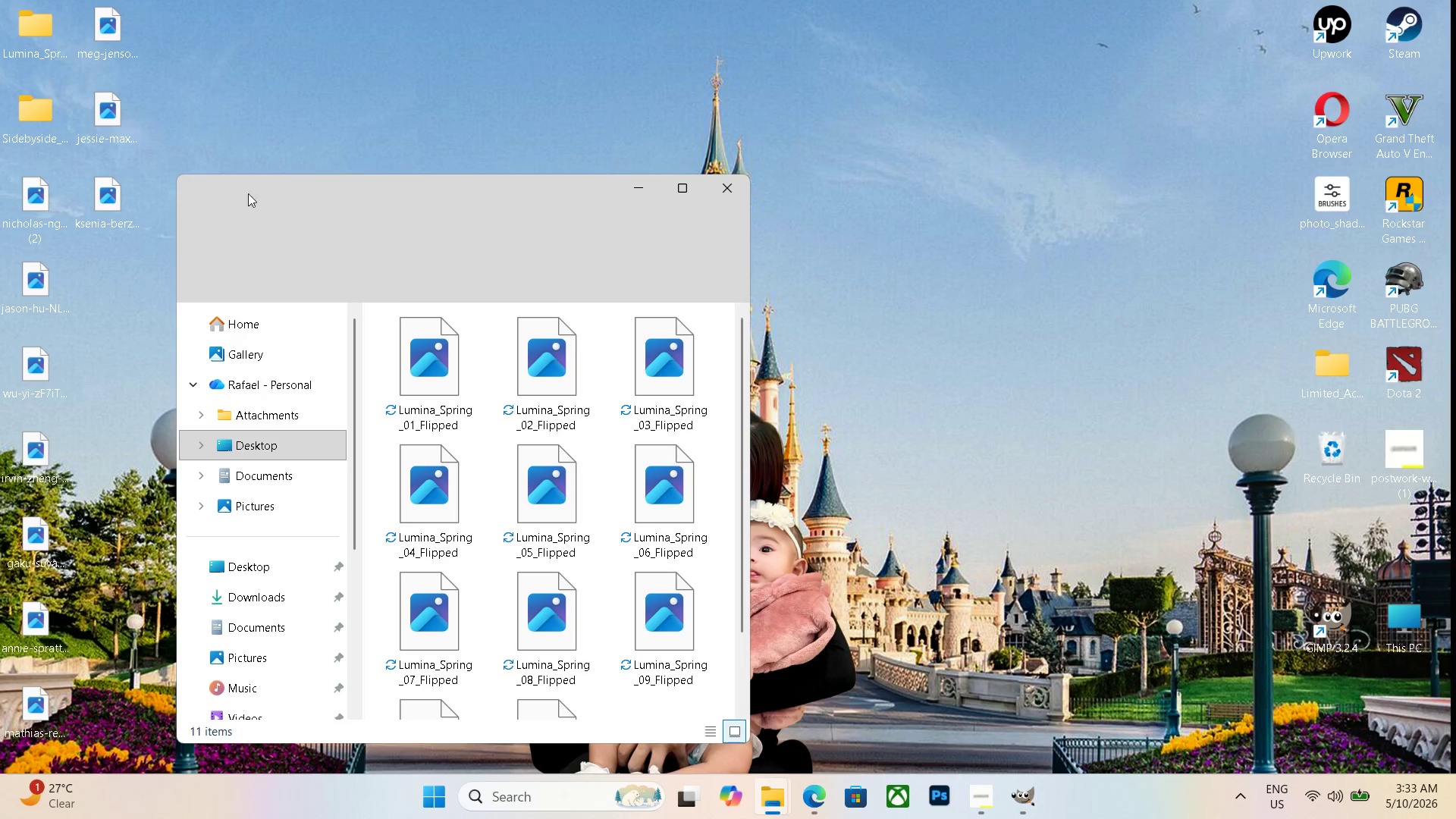 
scroll: coordinate [500, 376], scroll_direction: down, amount: 22.0
 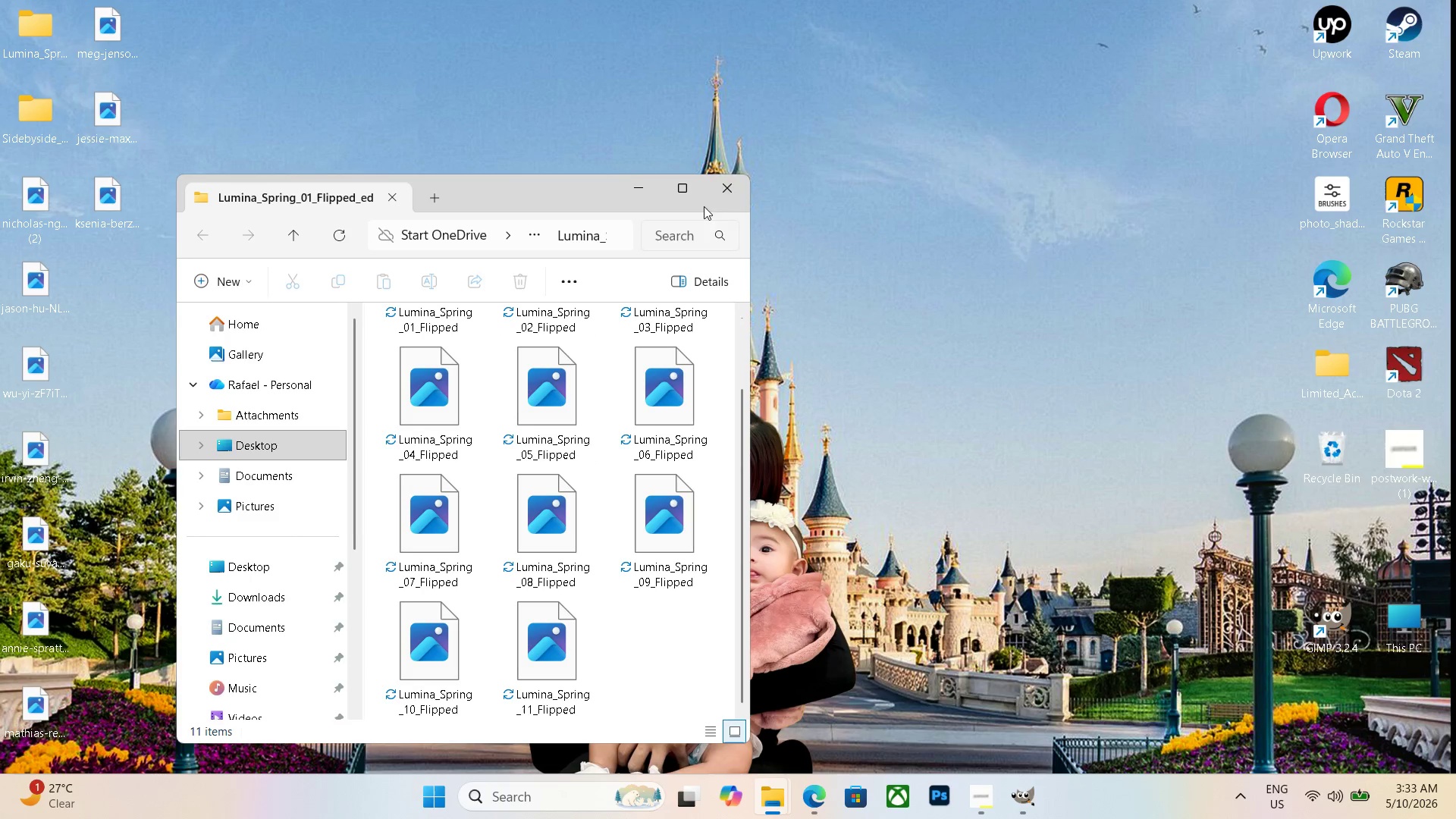 
left_click([712, 193])
 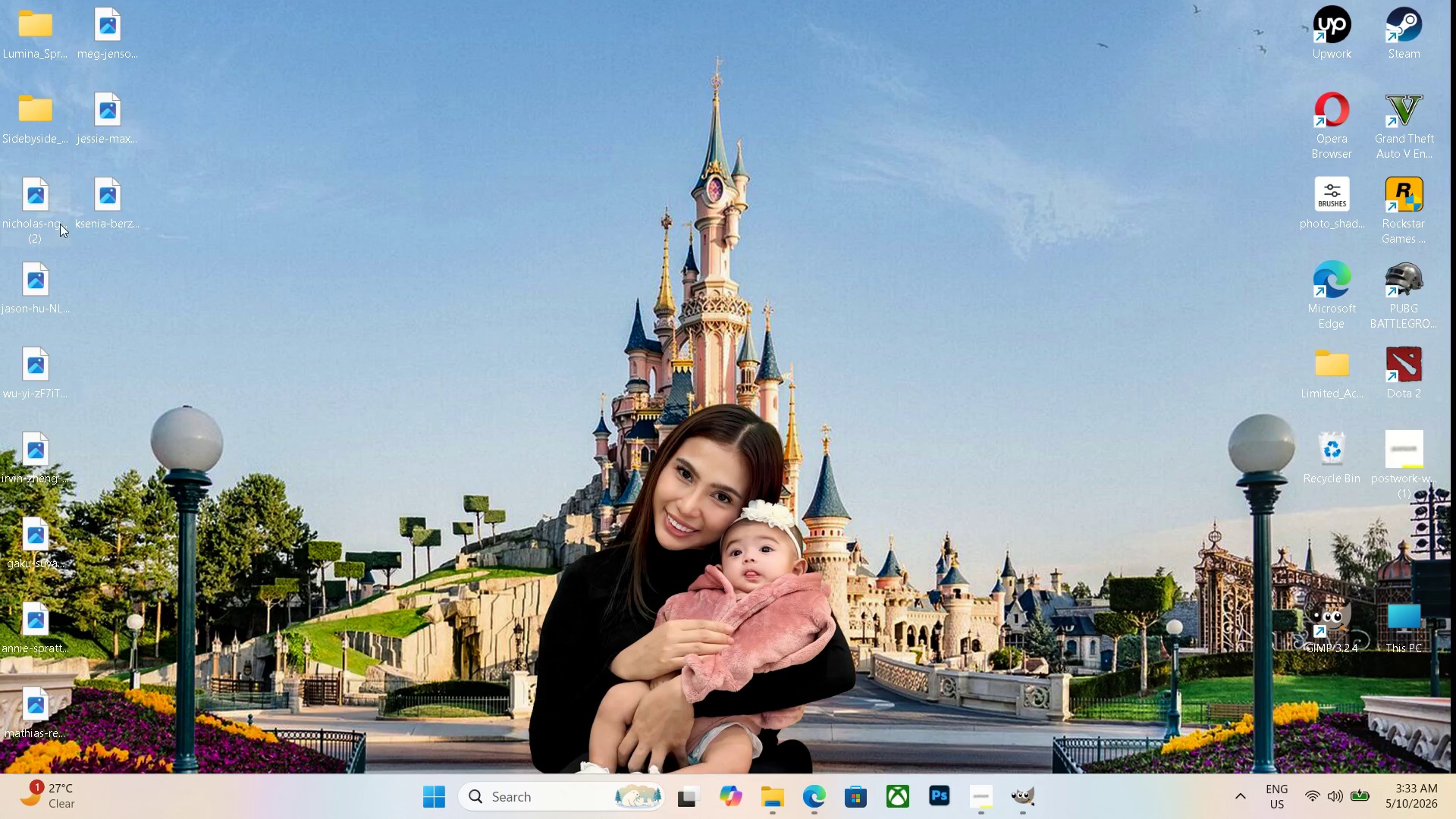 
left_click([35, 212])
 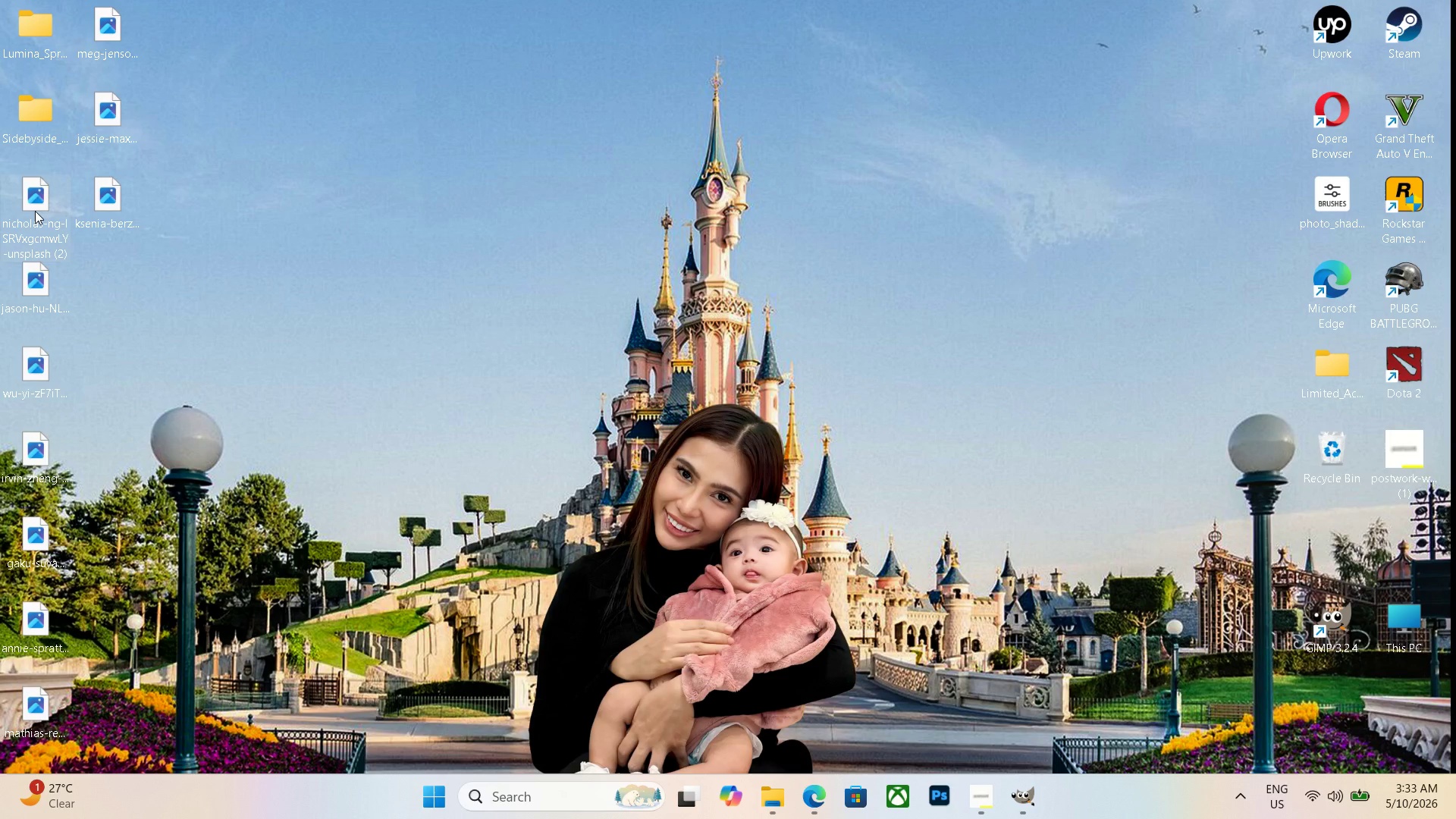 
key(Delete)
 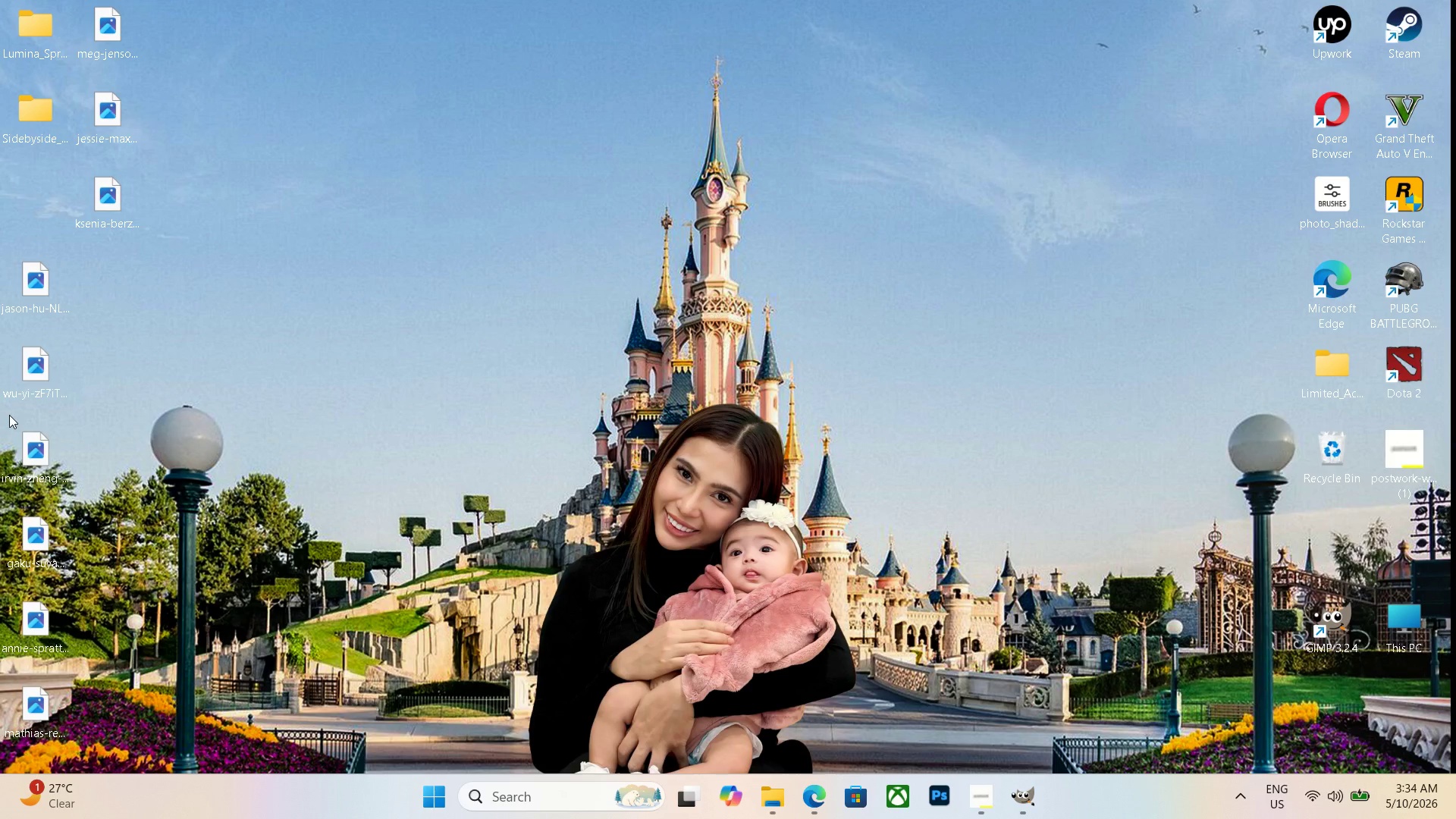 
wait(79.38)
 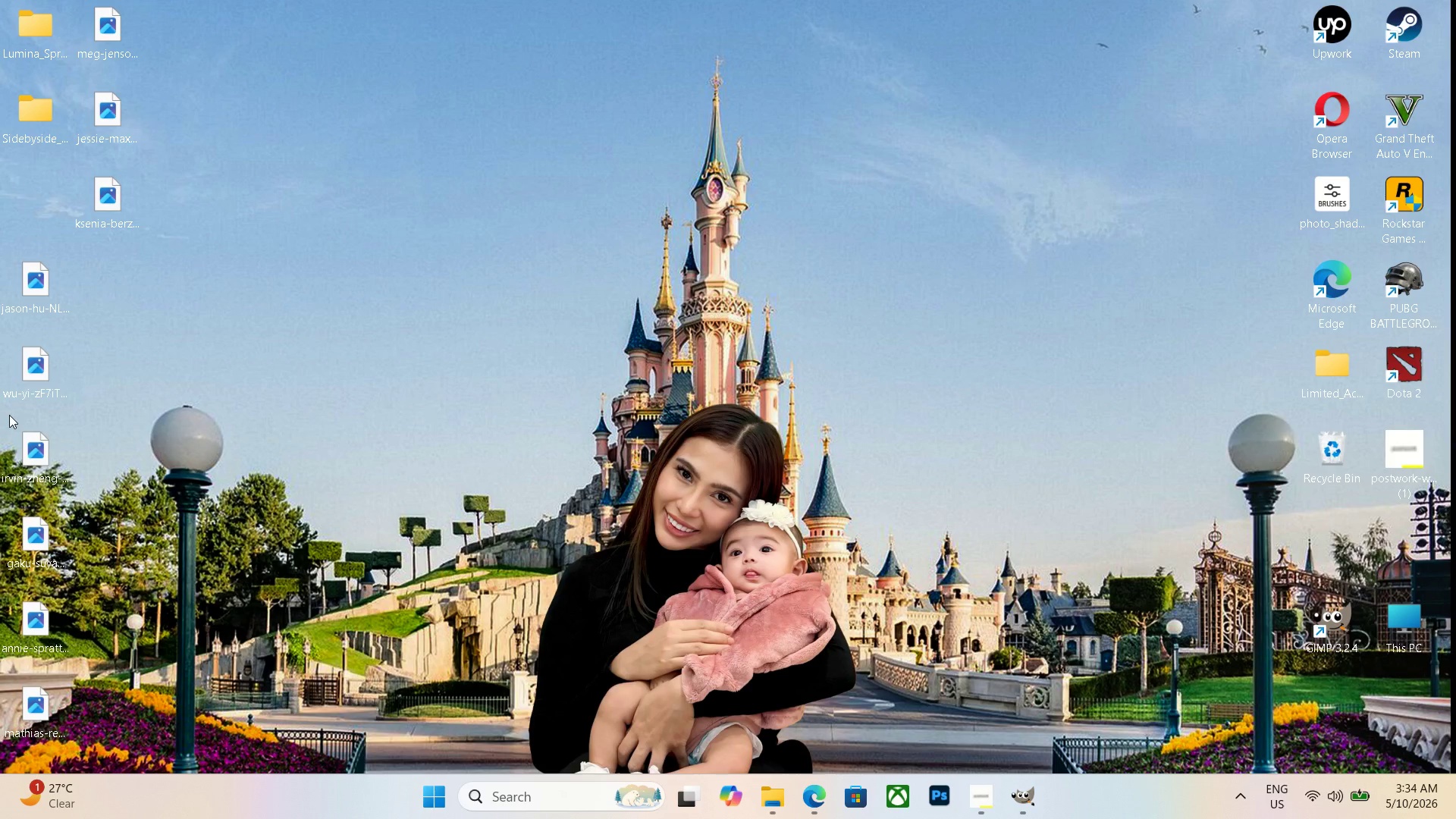 
left_click([1025, 805])
 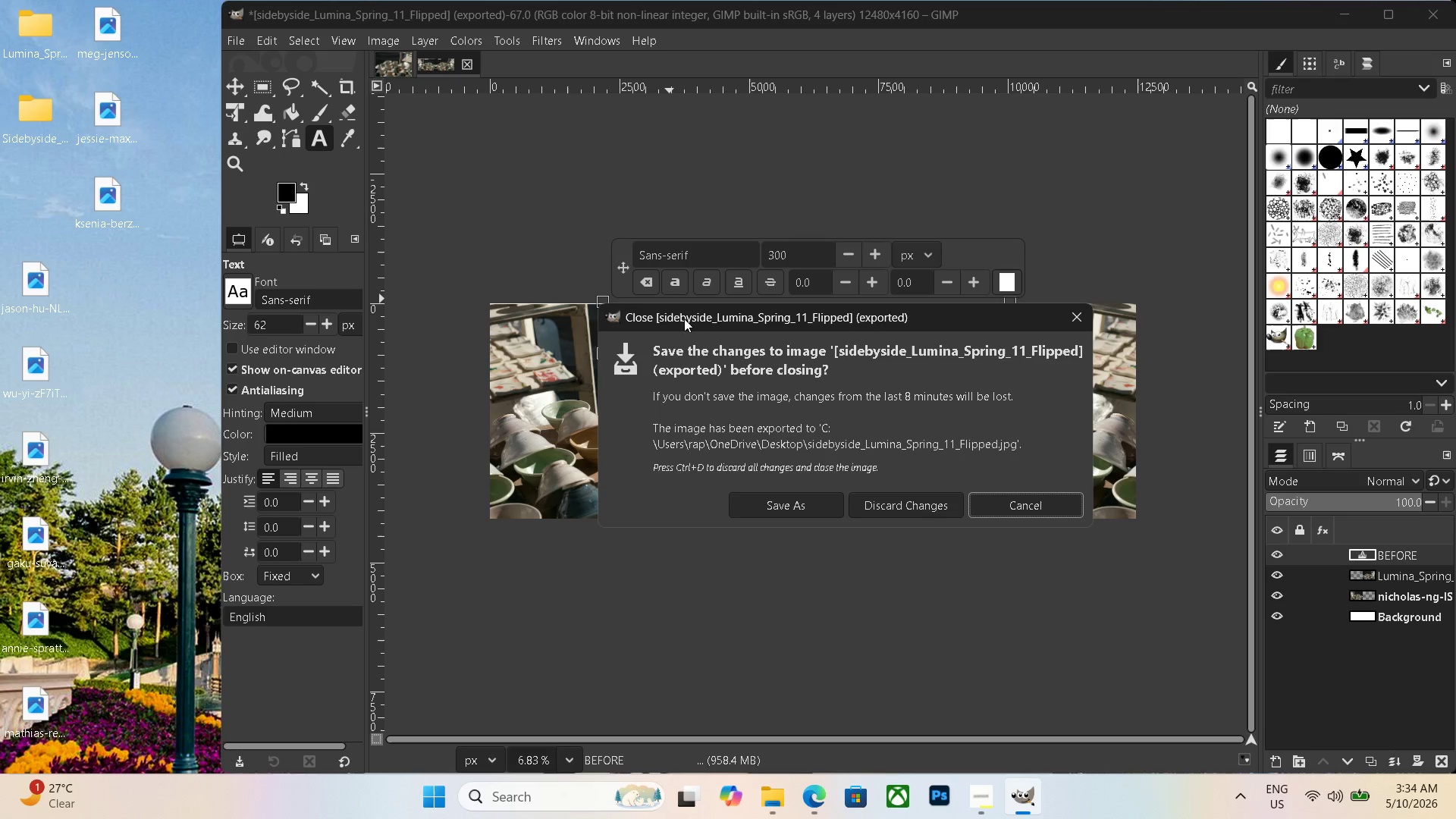 
left_click([896, 510])
 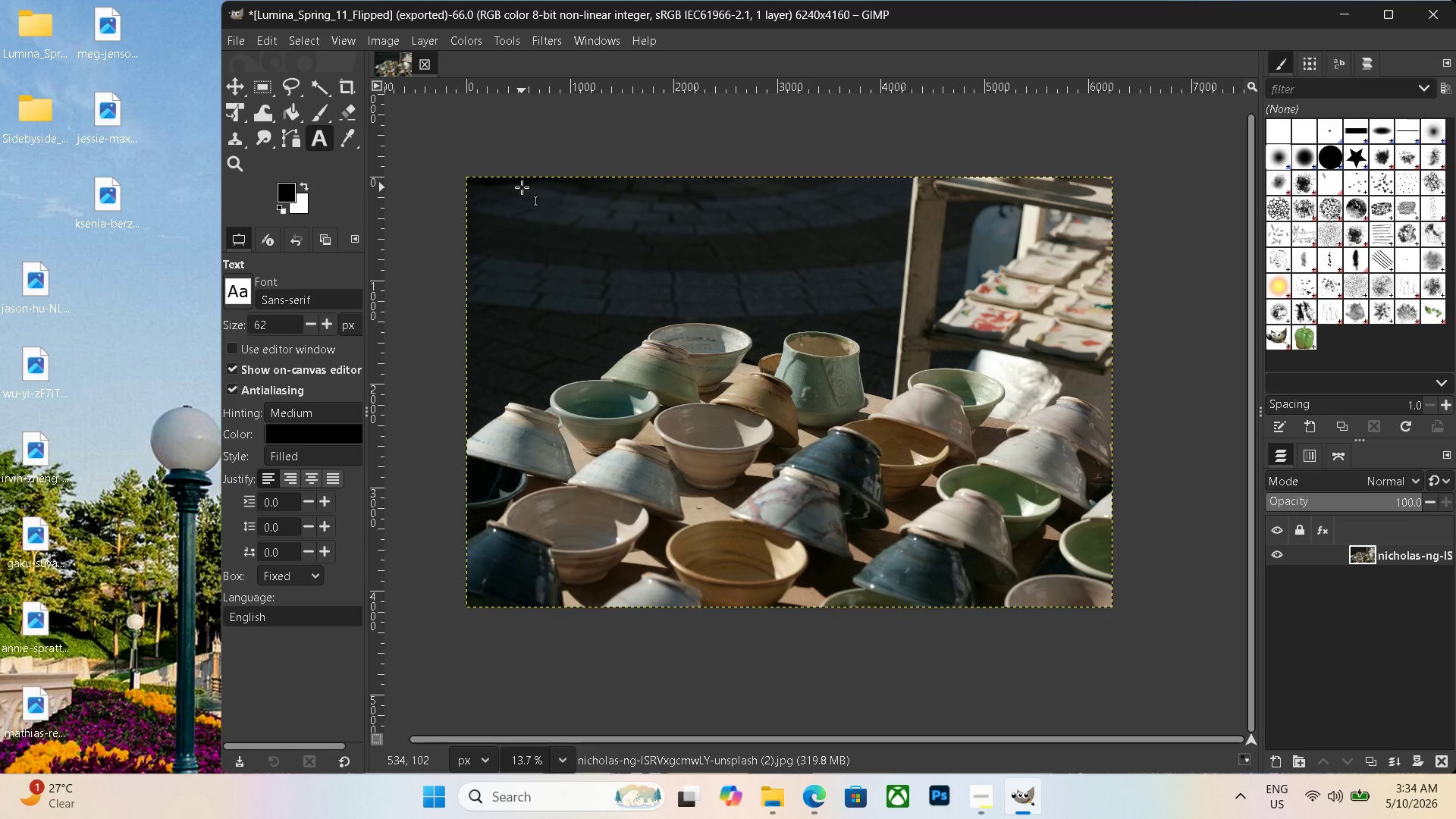 
left_click([422, 55])
 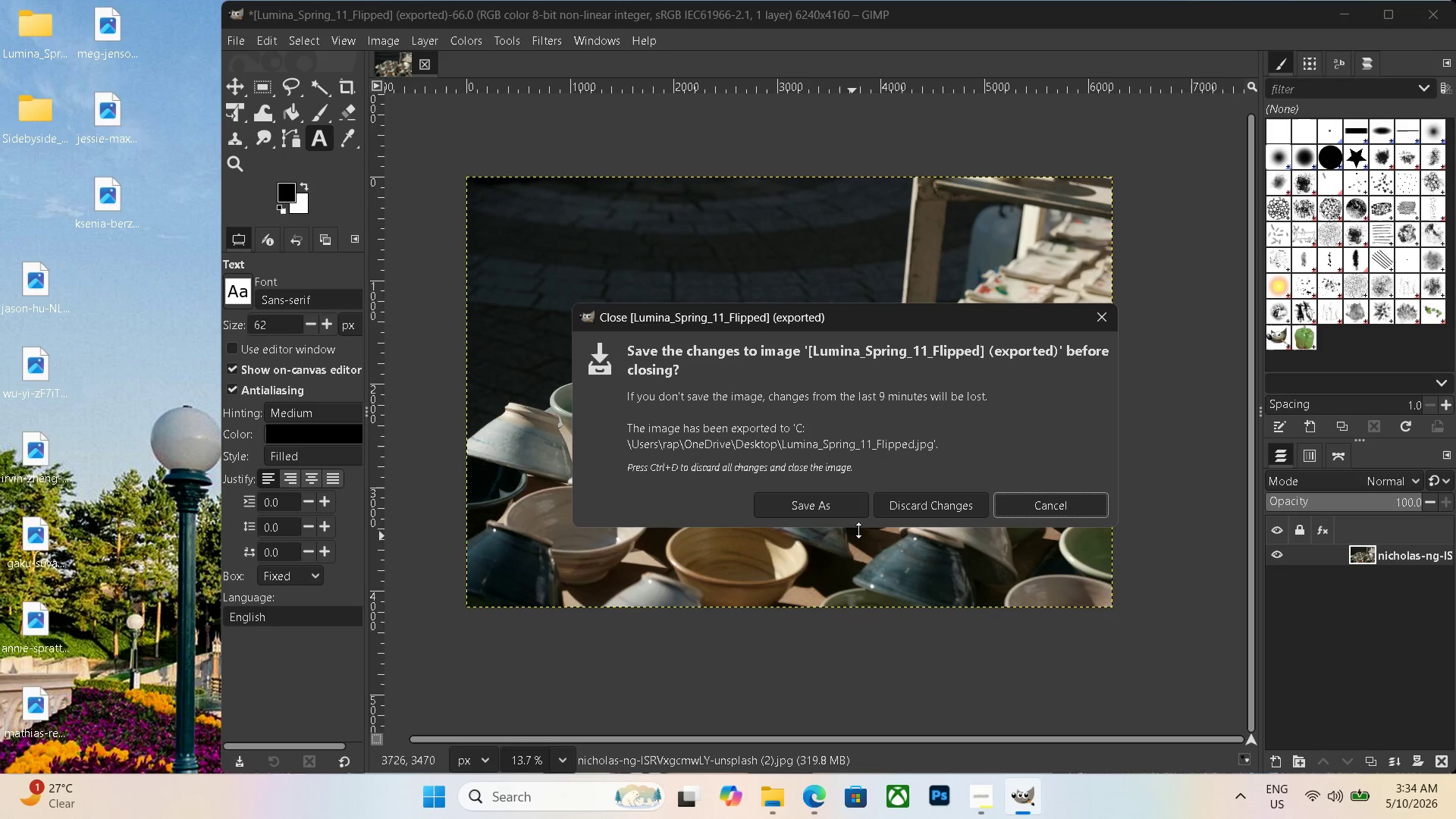 
left_click([890, 508])
 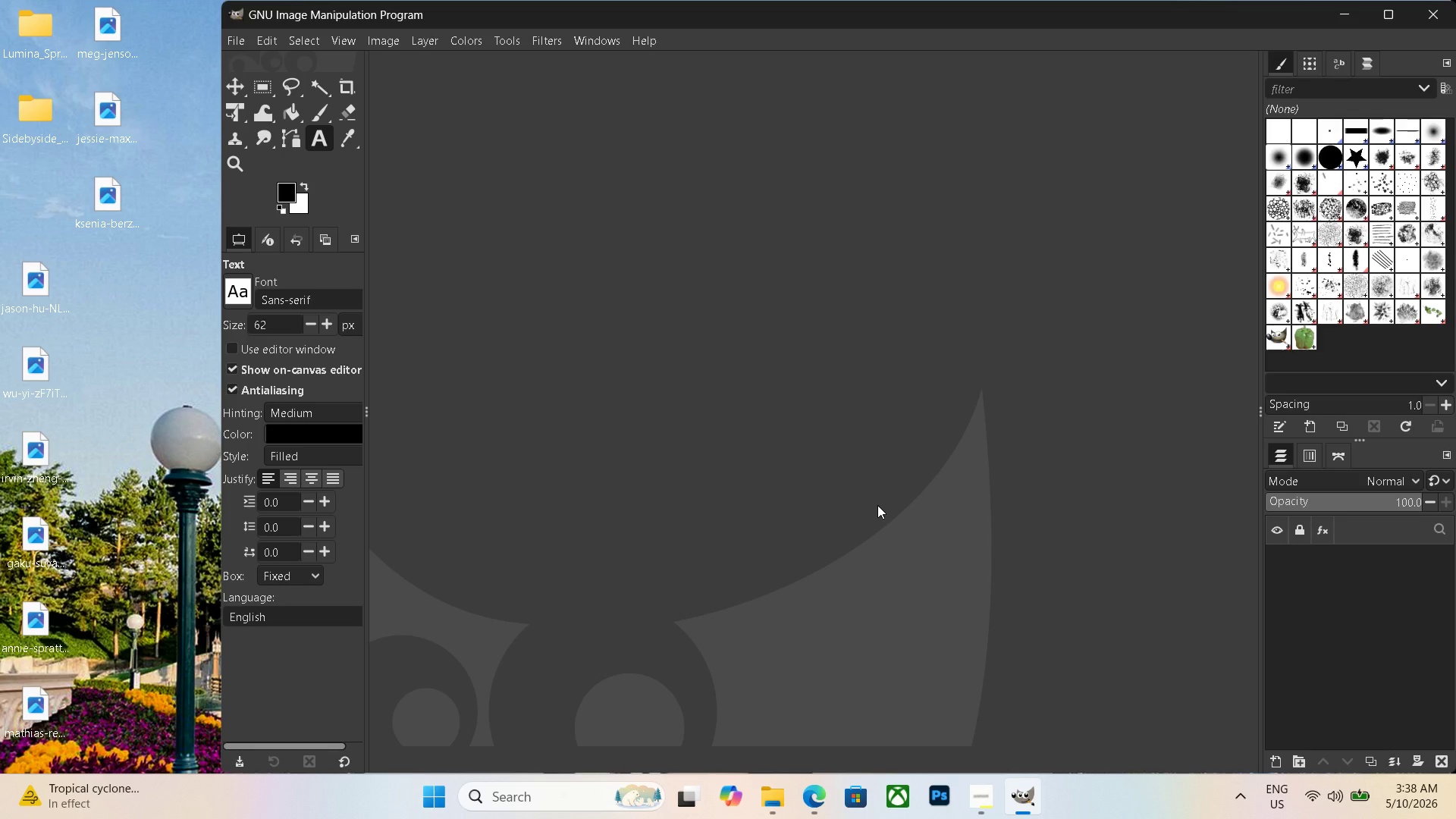 
wait(235.02)
 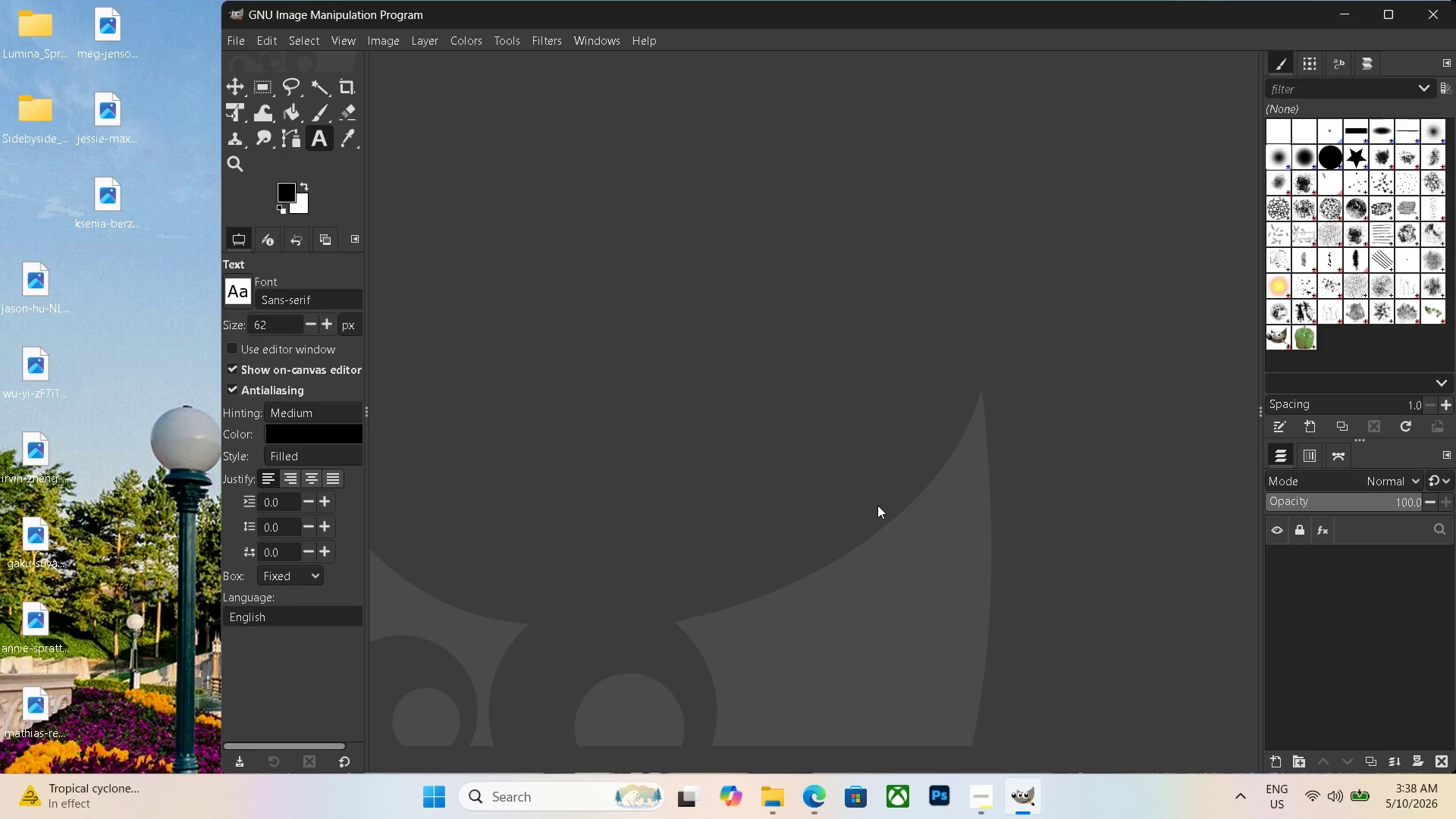 
left_click_drag(start_coordinate=[39, 281], to_coordinate=[666, 262])
 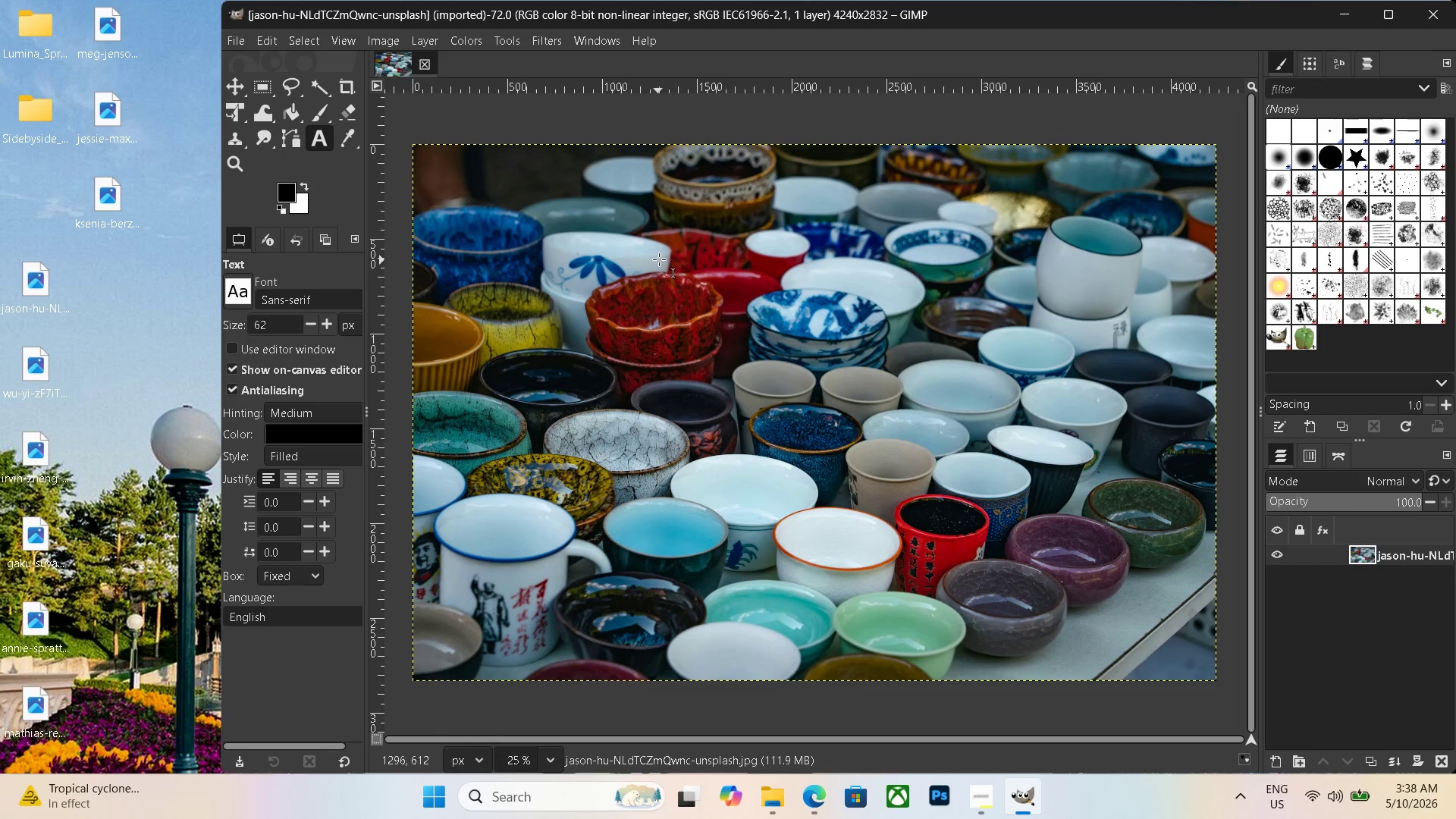 
hold_key(key=ControlLeft, duration=0.56)
scroll: coordinate [704, 284], scroll_direction: down, amount: 3.0
 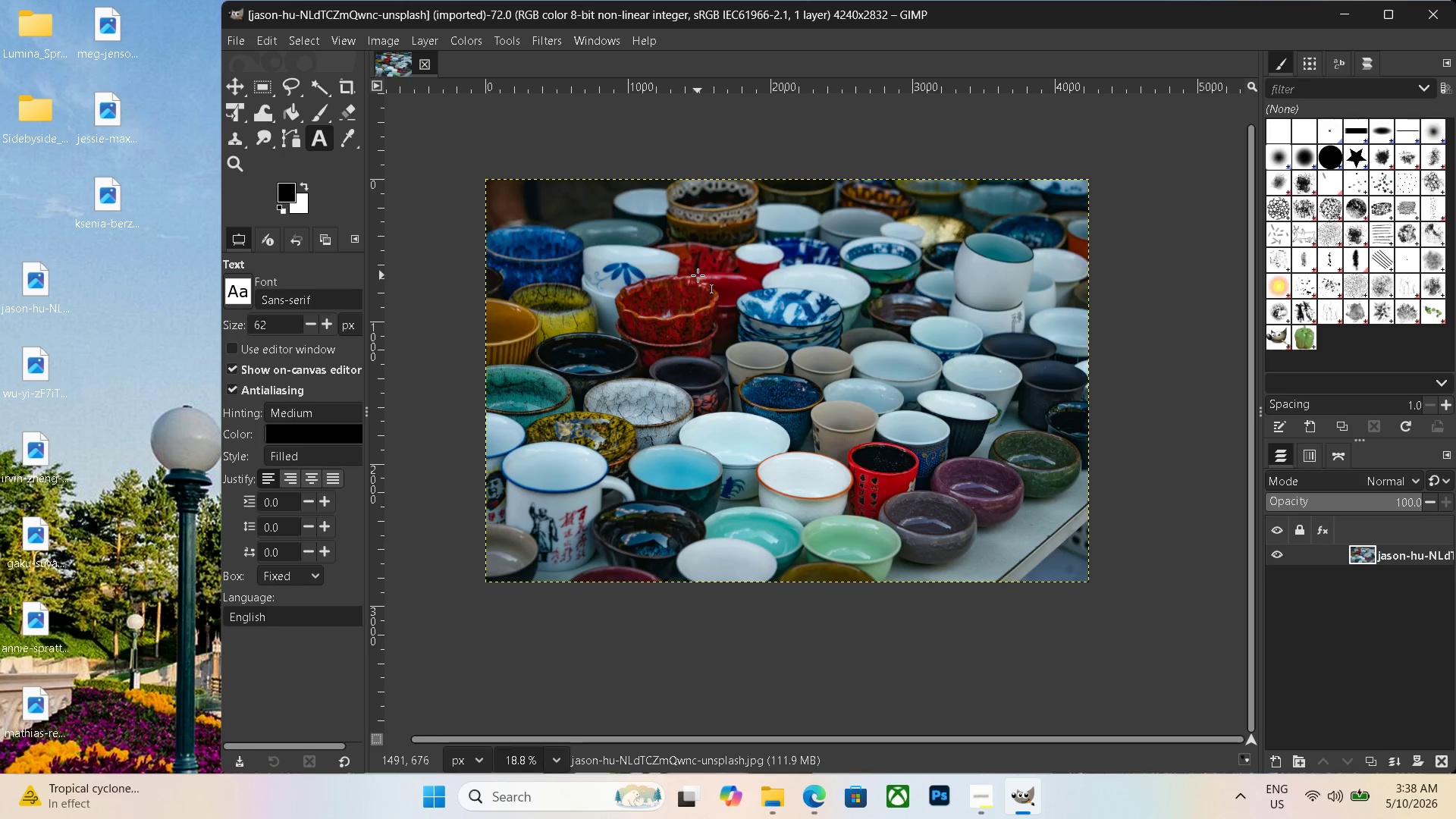 
wait(10.07)
 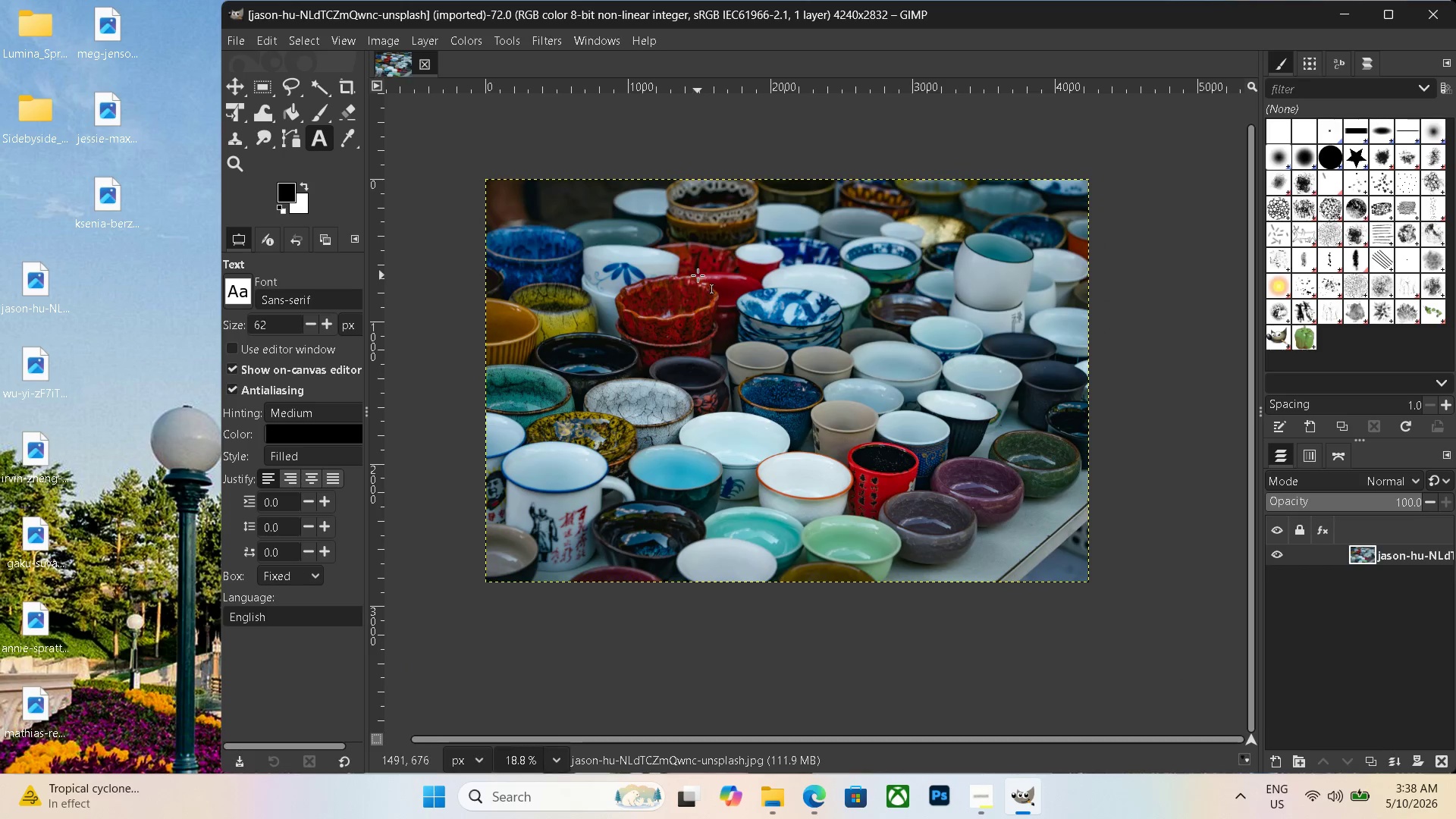 
left_click([431, 41])
 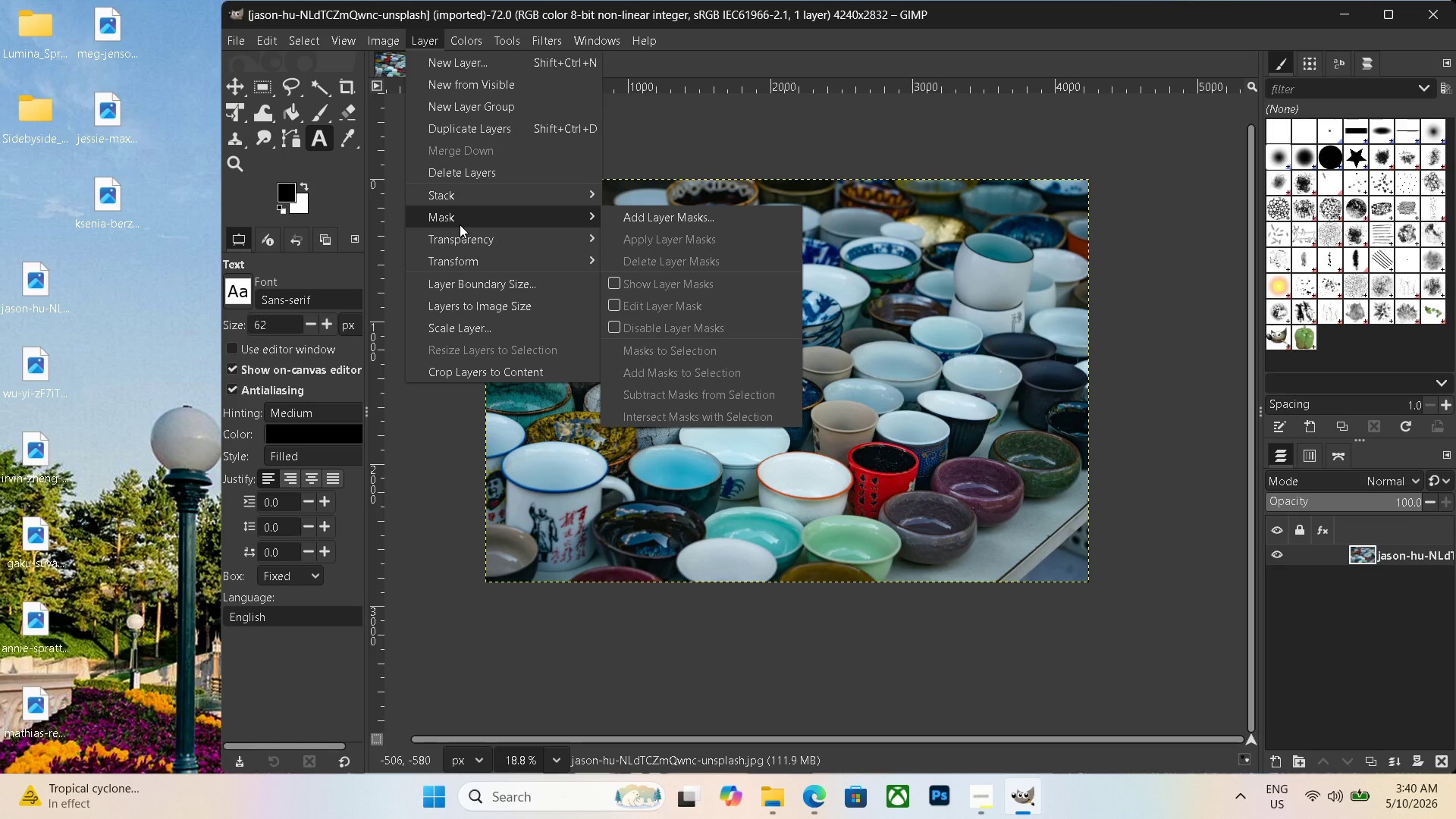 
wait(97.31)
 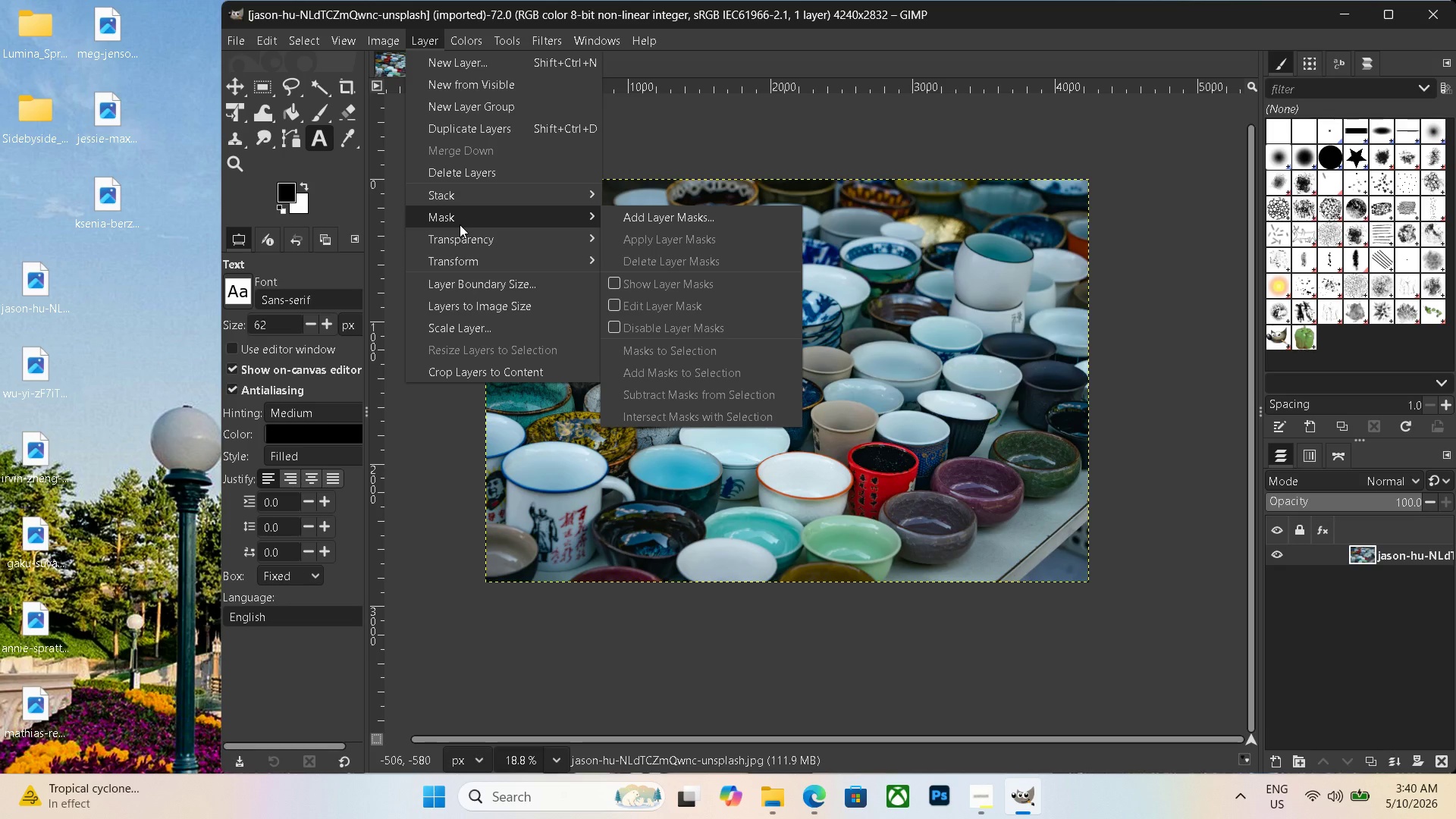 
left_click([643, 263])
 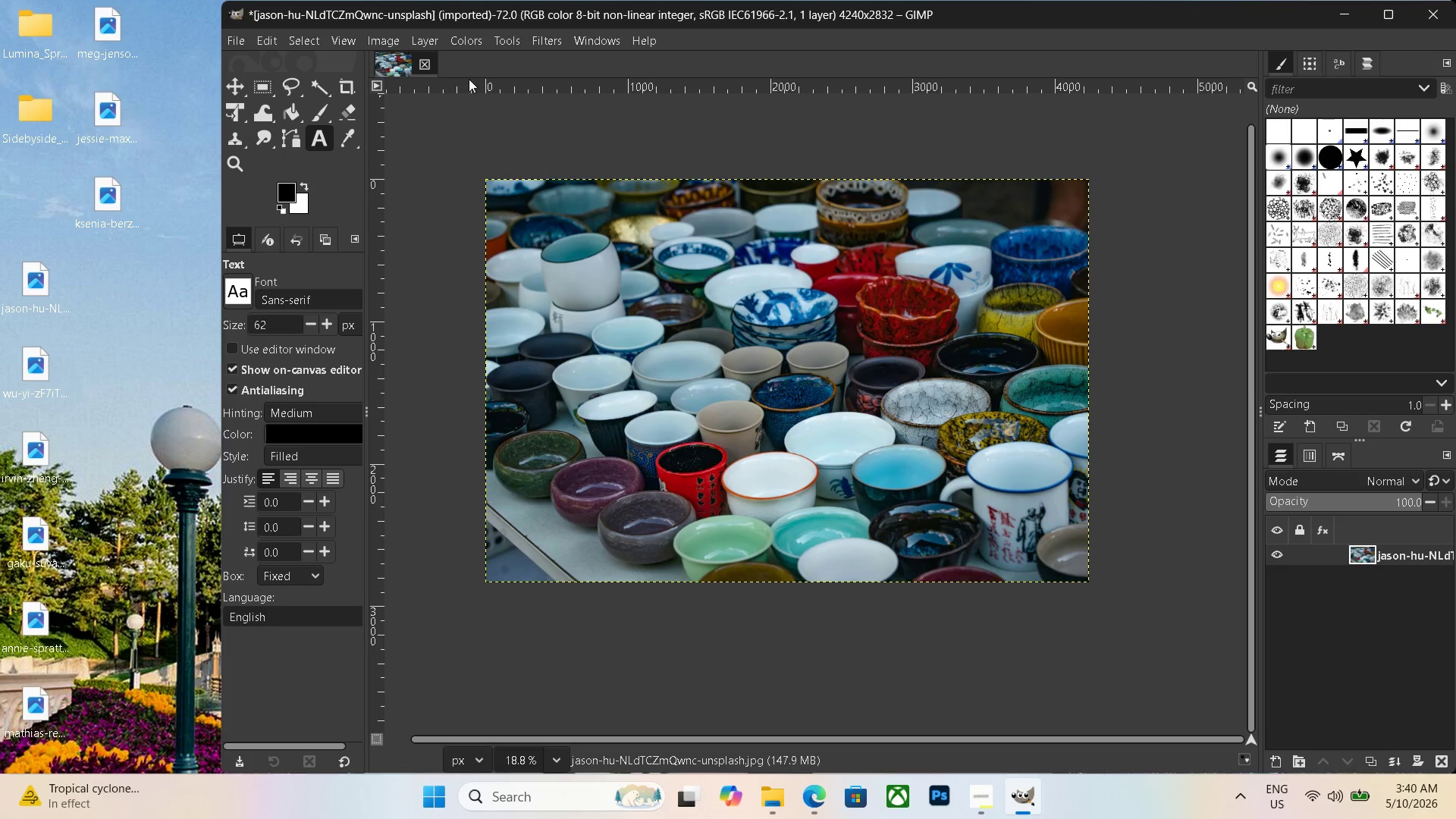 
left_click([422, 64])
 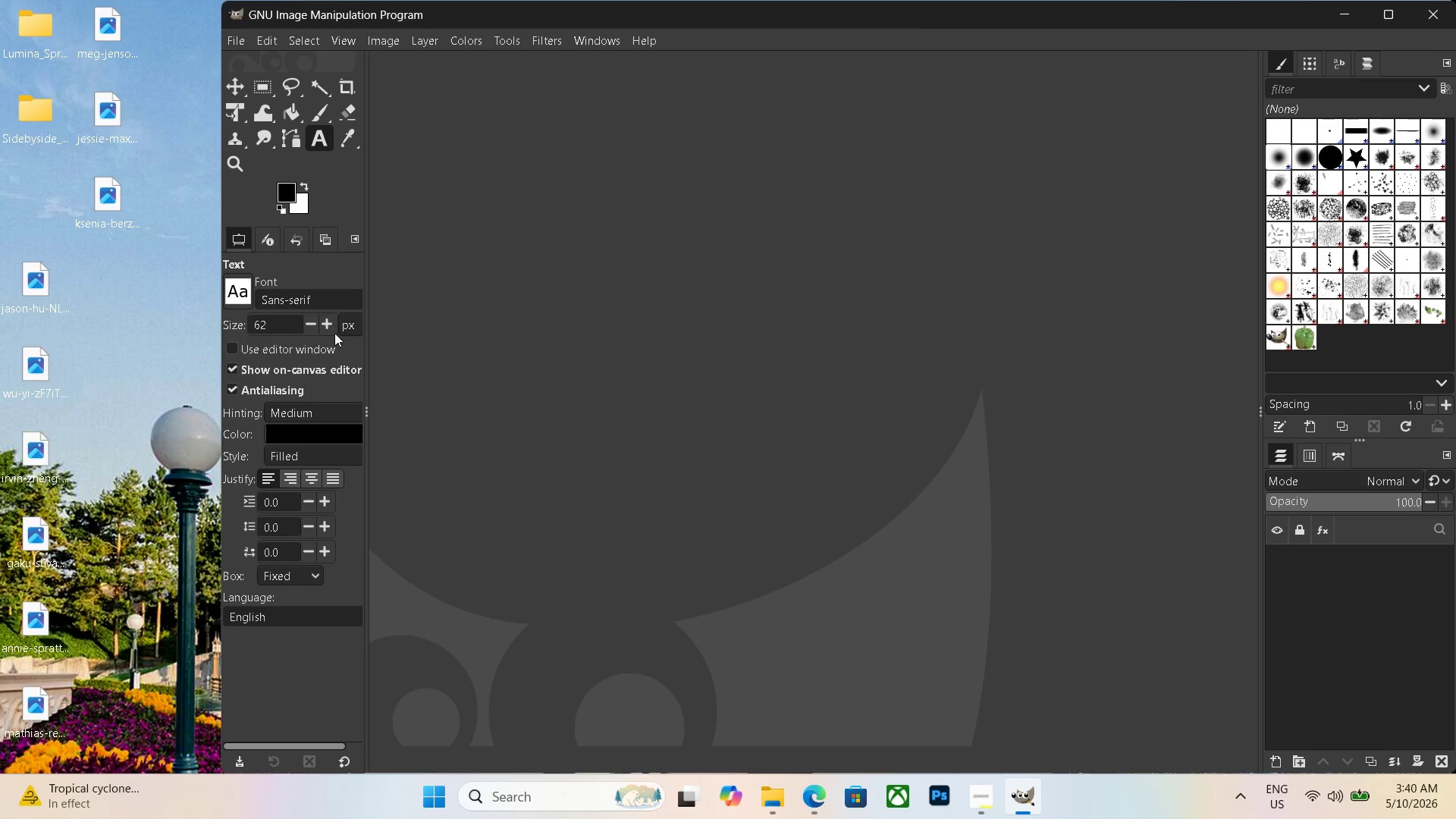 
left_click_drag(start_coordinate=[31, 270], to_coordinate=[588, 350])
 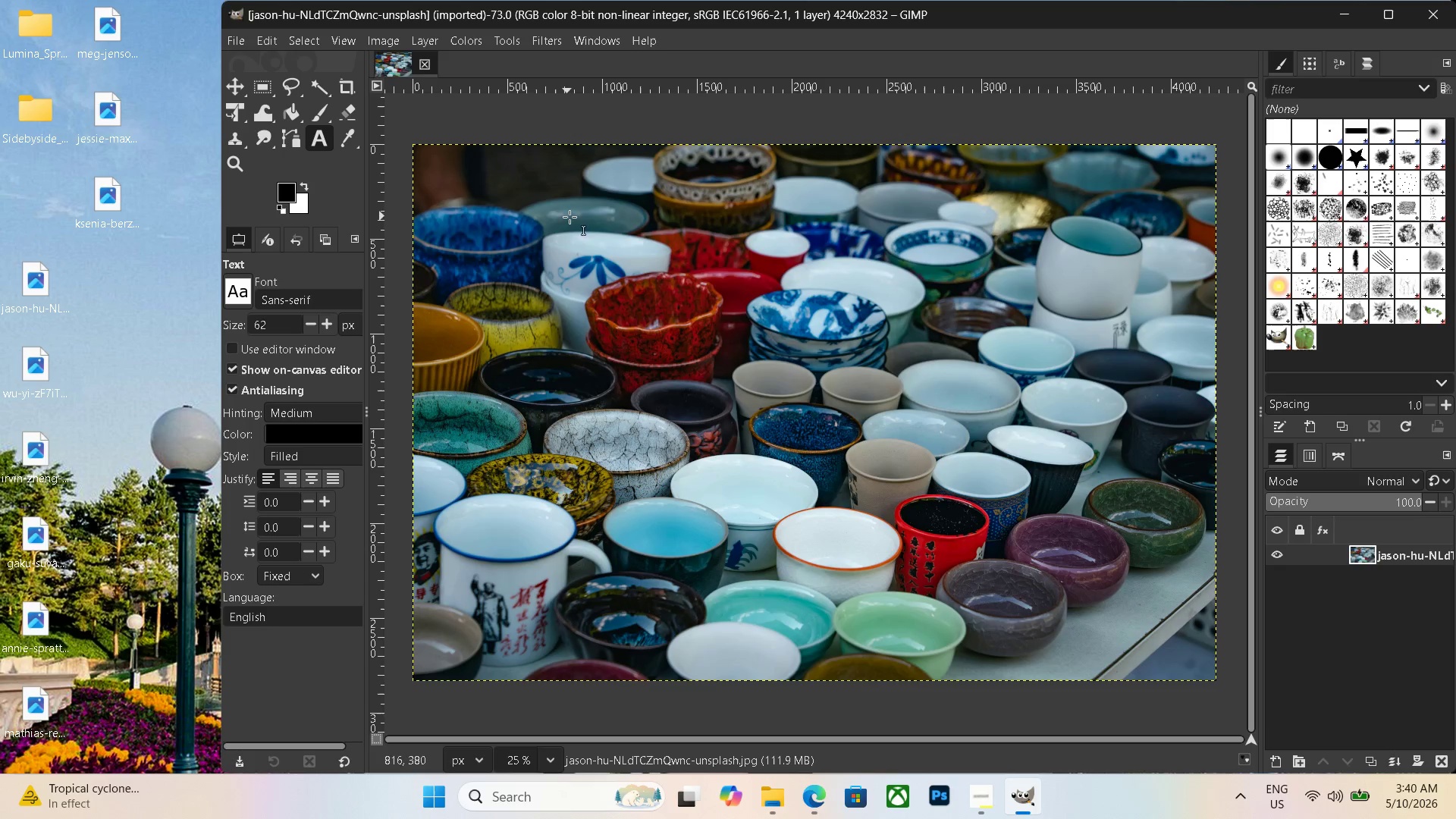 
hold_key(key=ControlLeft, duration=0.62)
scroll: coordinate [595, 243], scroll_direction: down, amount: 3.0
 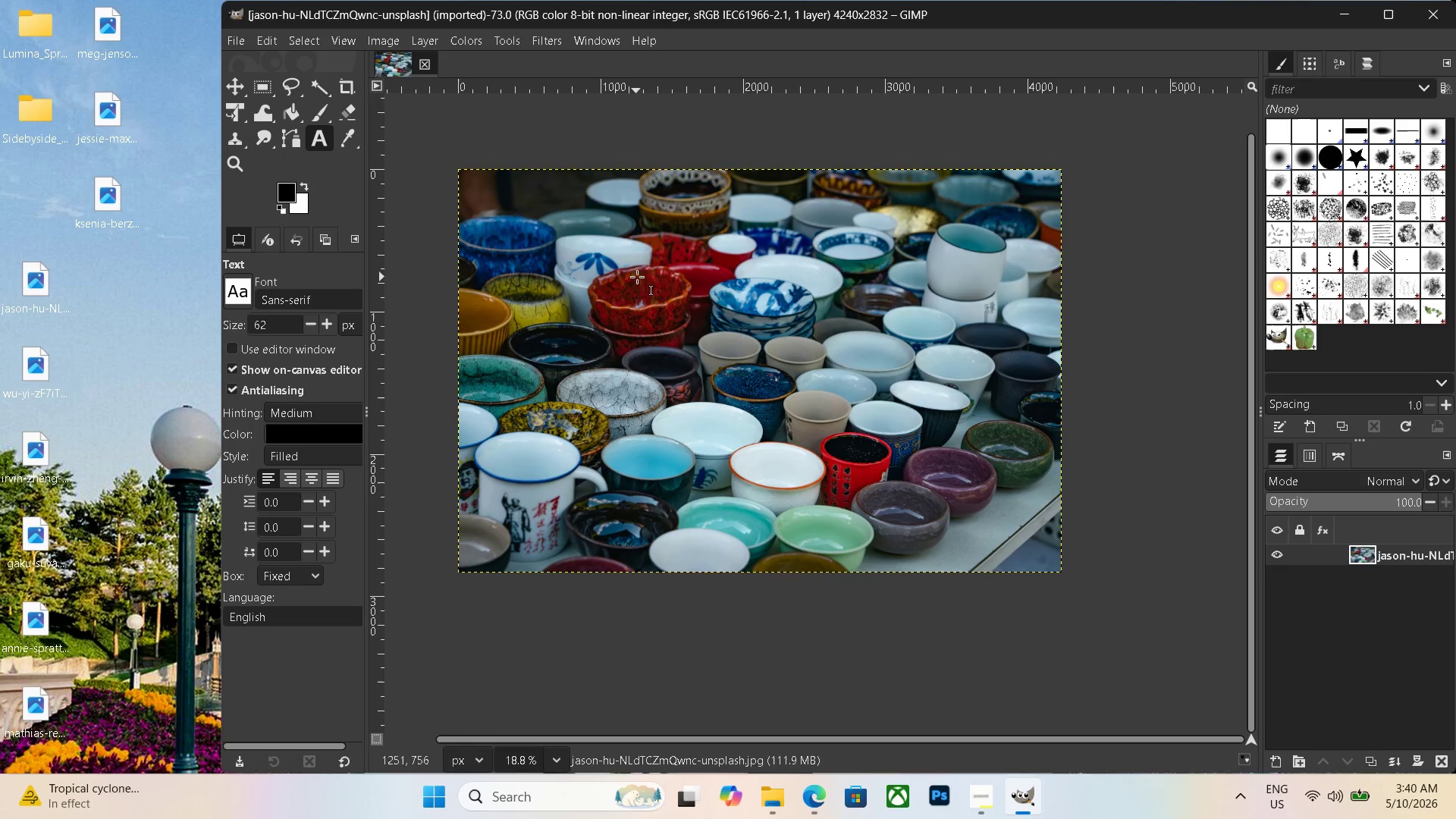 
hold_key(key=Space, duration=0.47)
 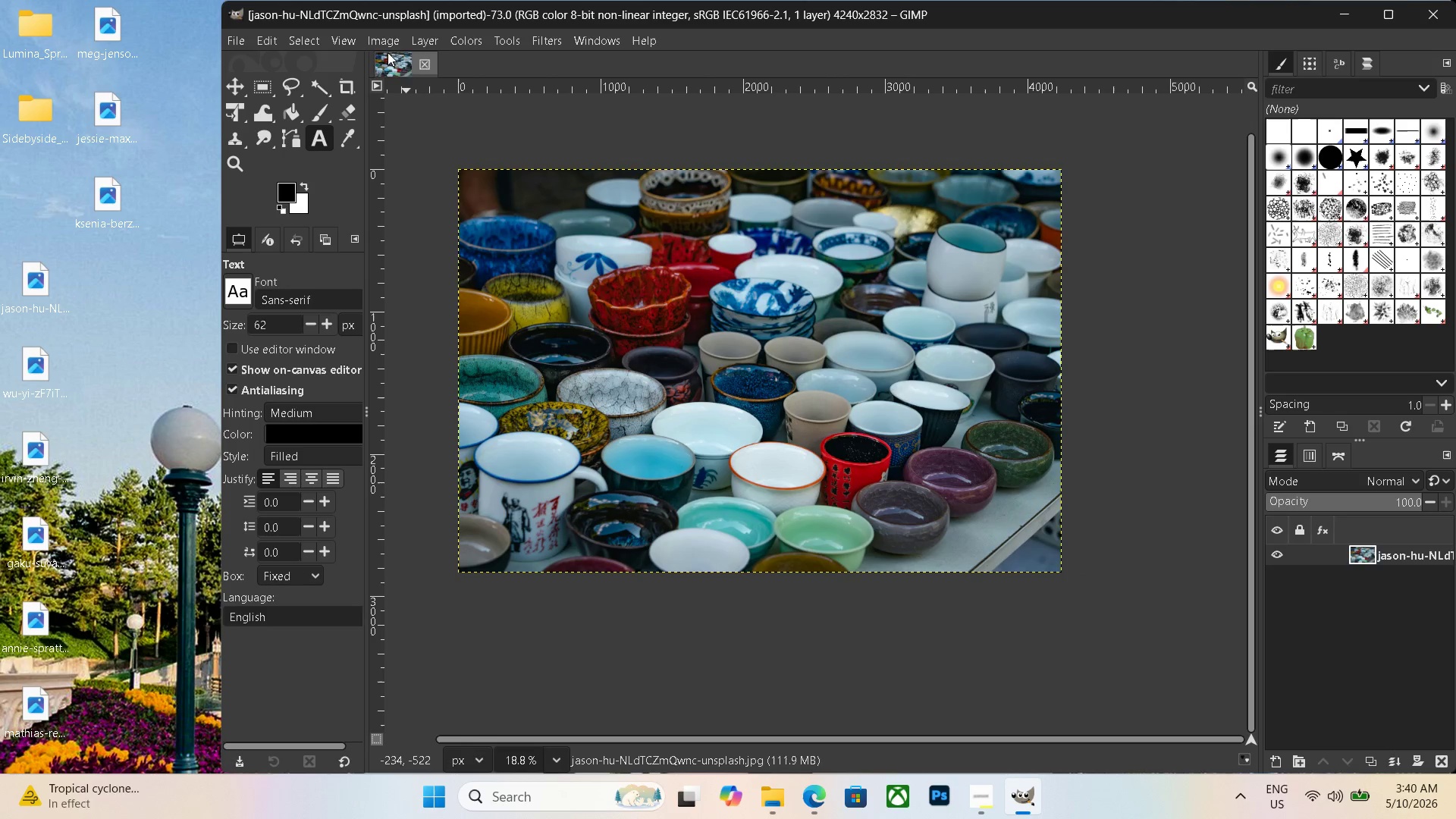 
left_click([383, 41])
 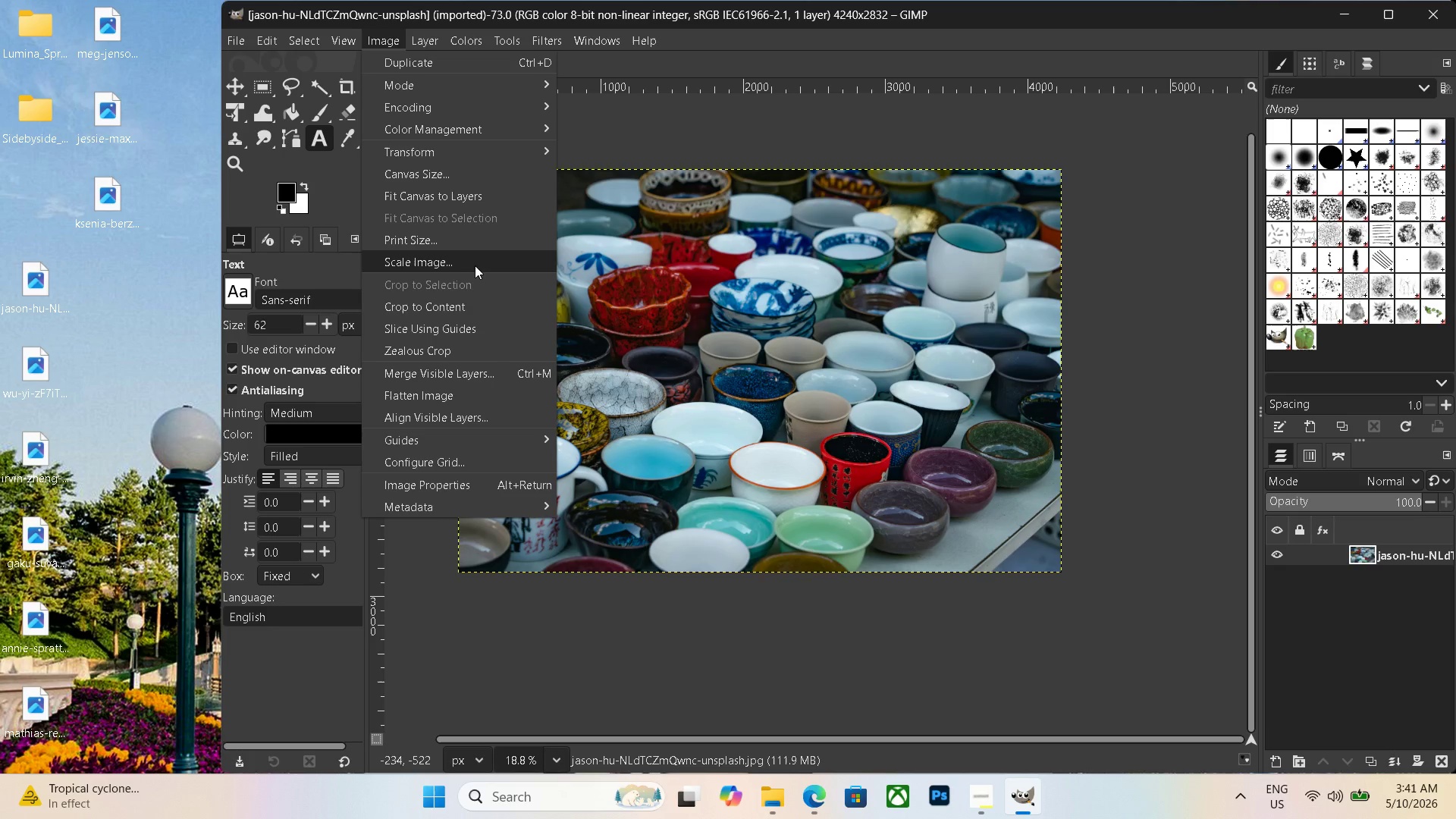 
wait(36.16)
 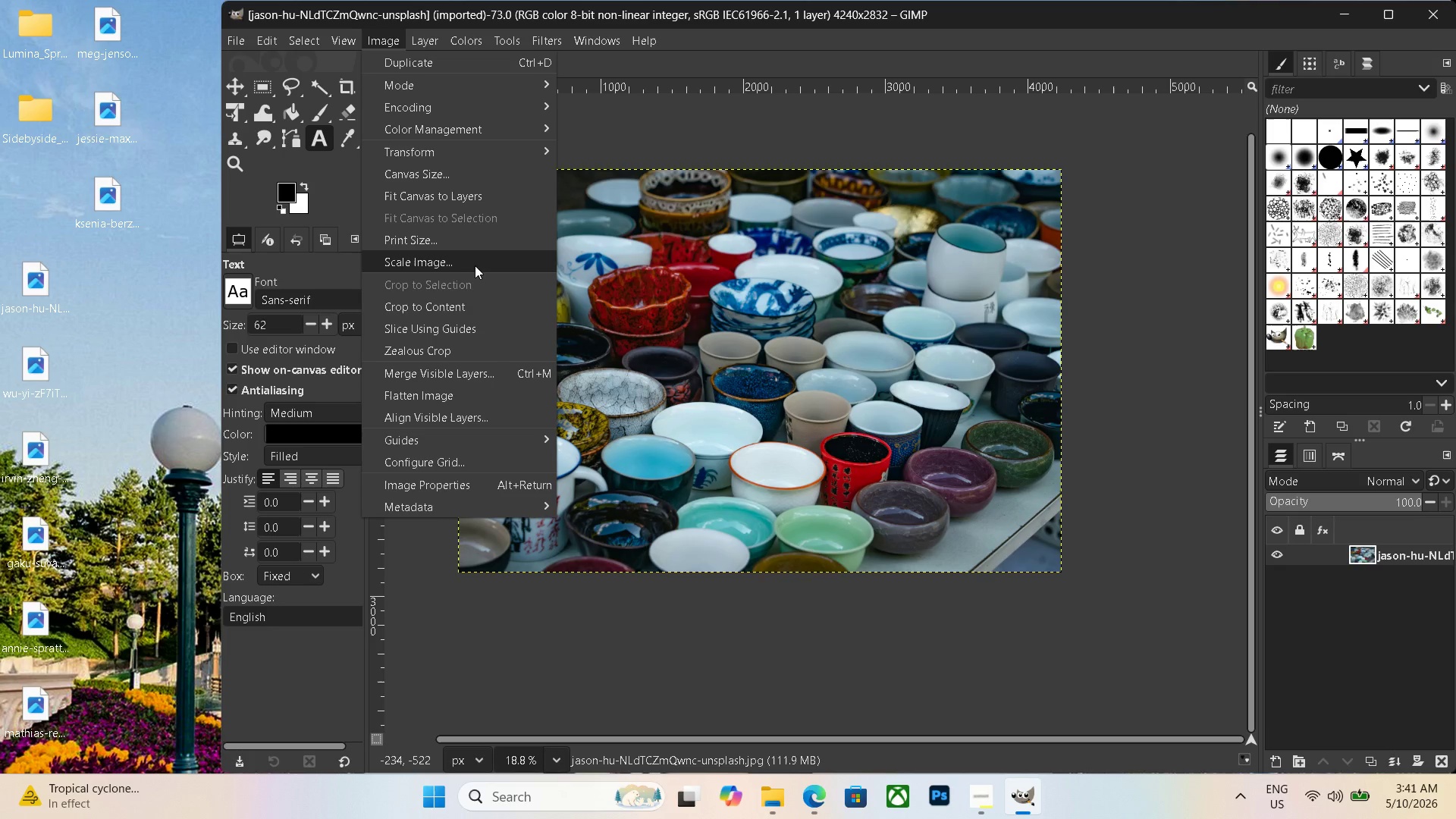 
left_click([426, 42])
 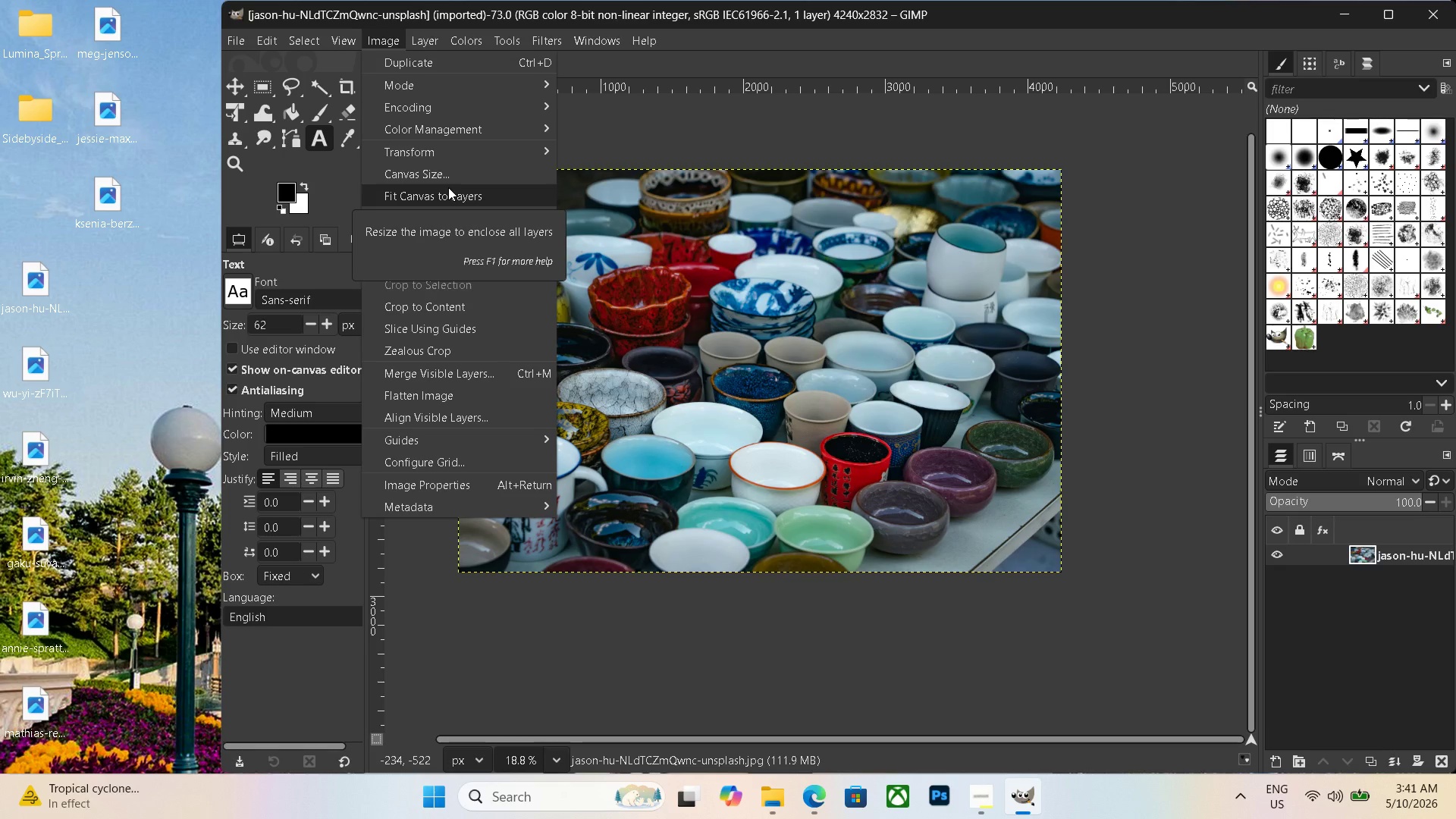 
wait(6.77)
 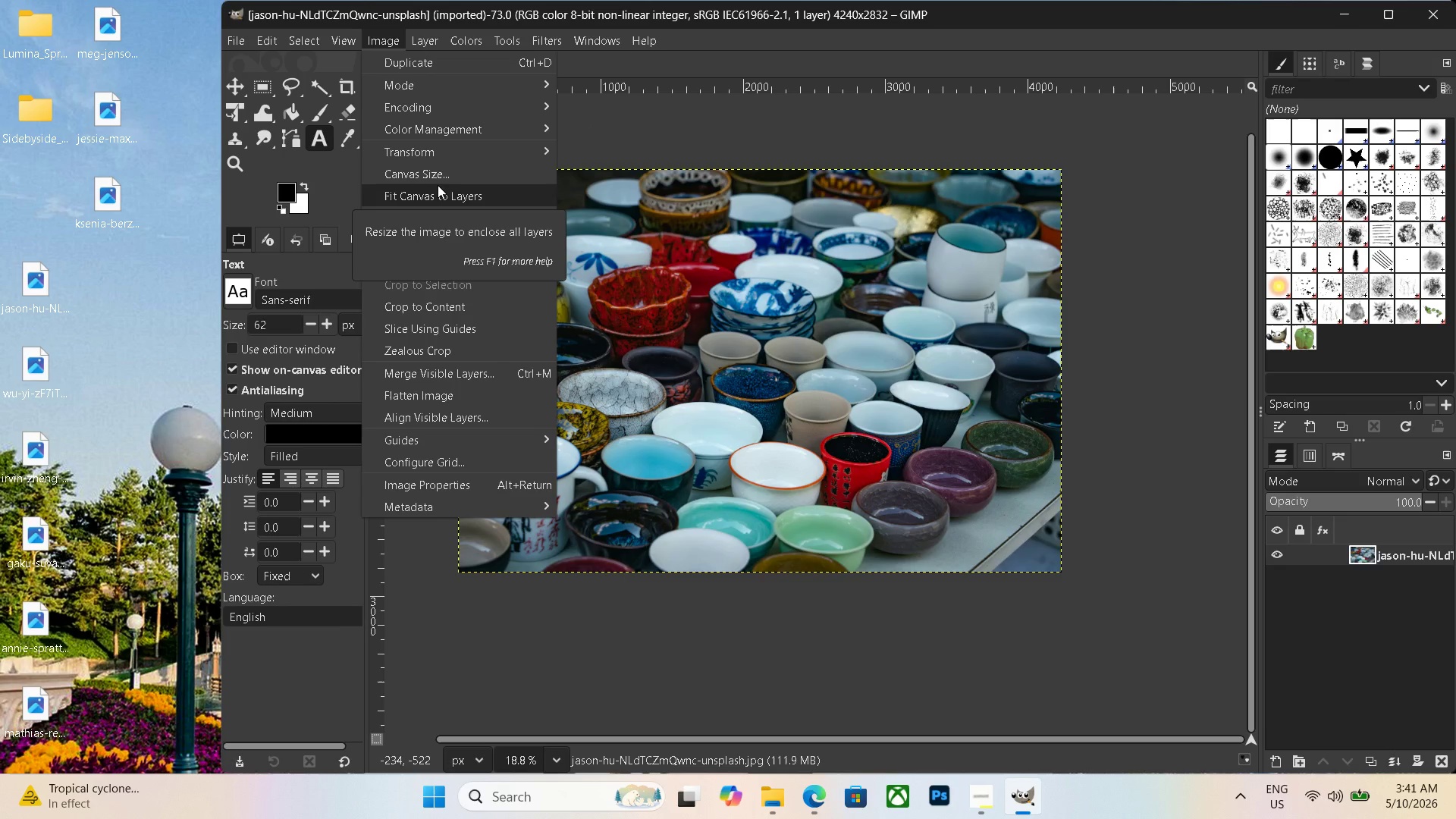 
mouse_move([467, 152])
 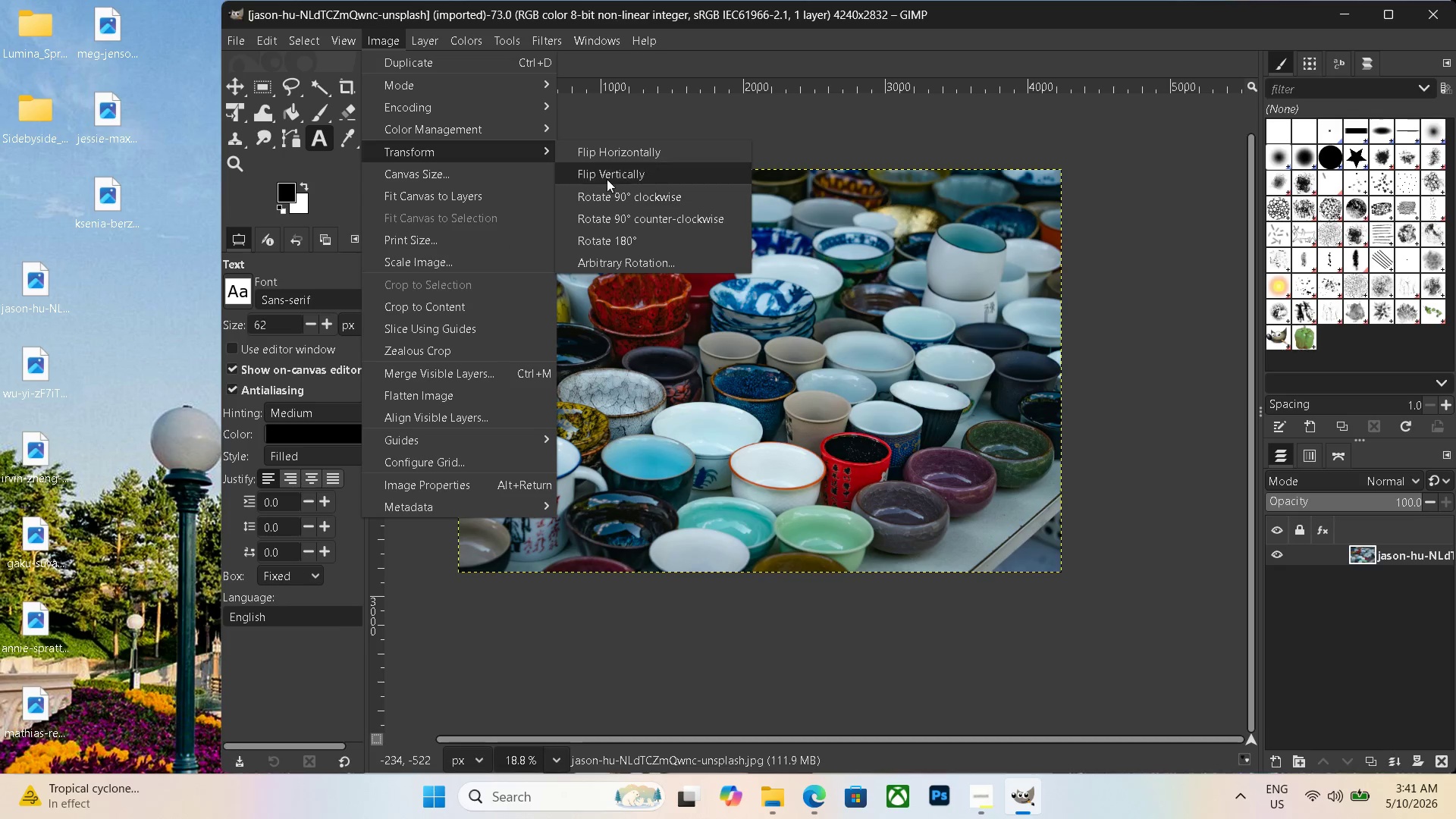 
left_click([610, 158])
 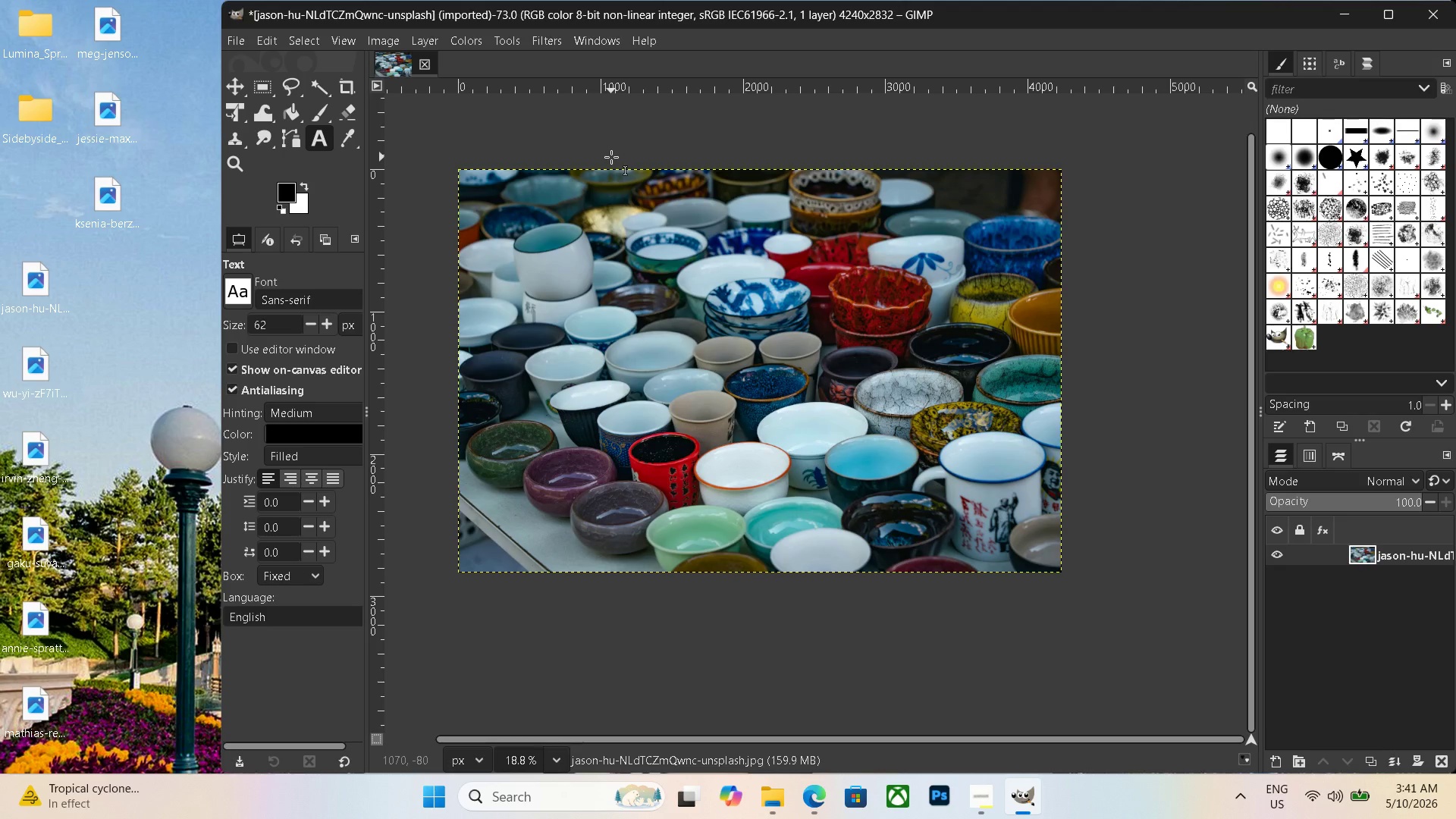 
hold_key(key=ControlLeft, duration=0.44)
 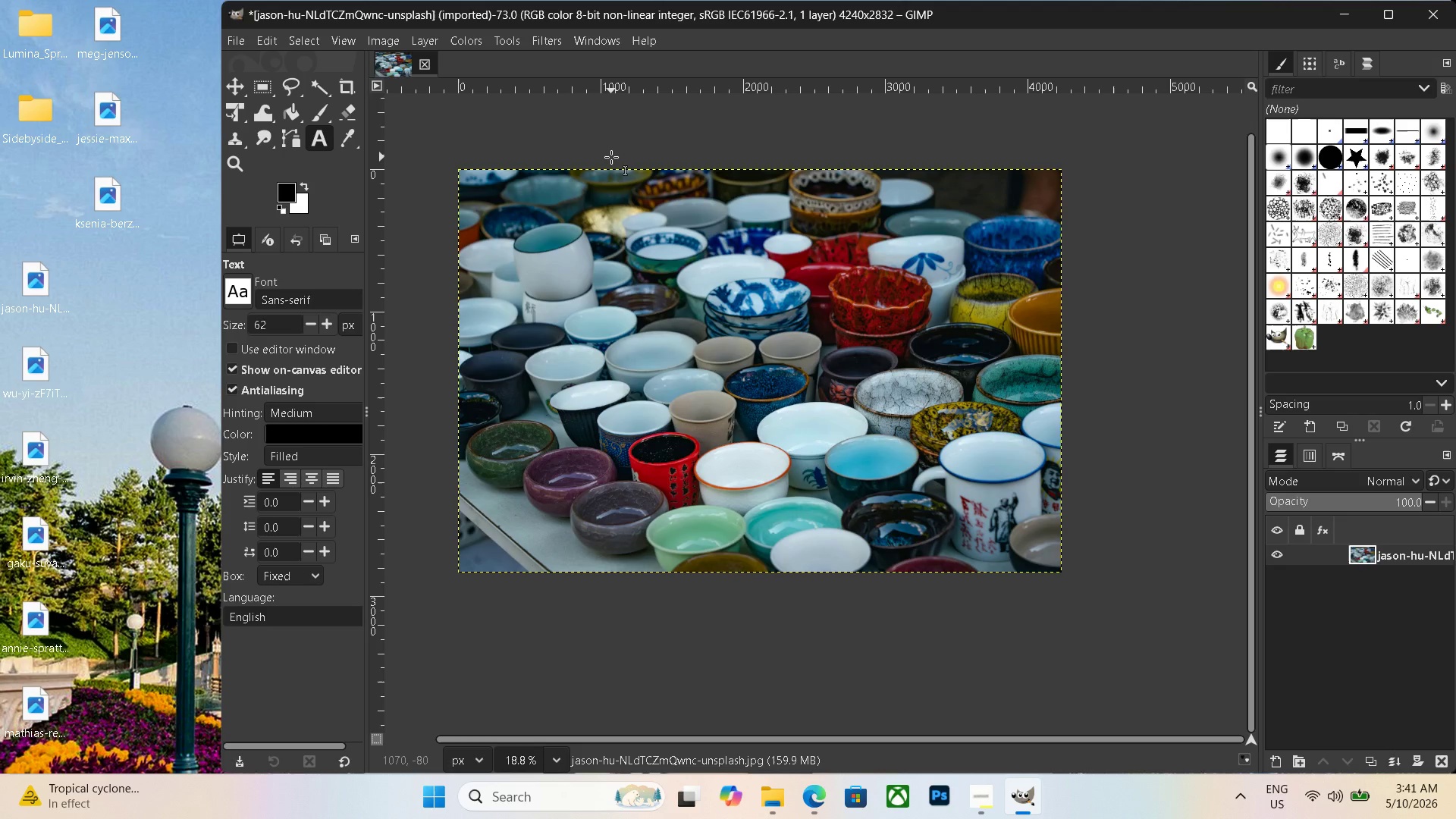 
key(Control+N)
 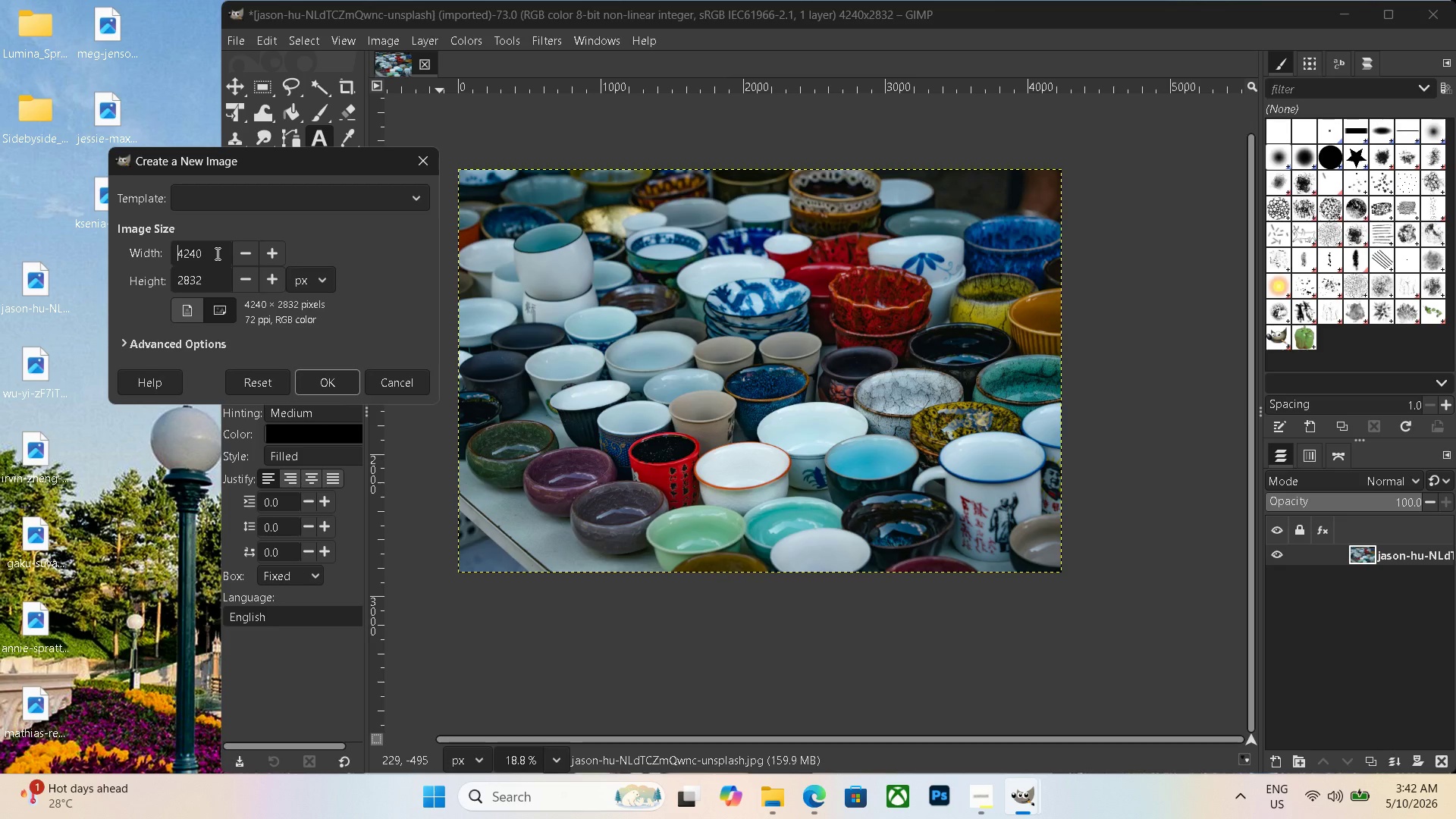 
wait(46.42)
 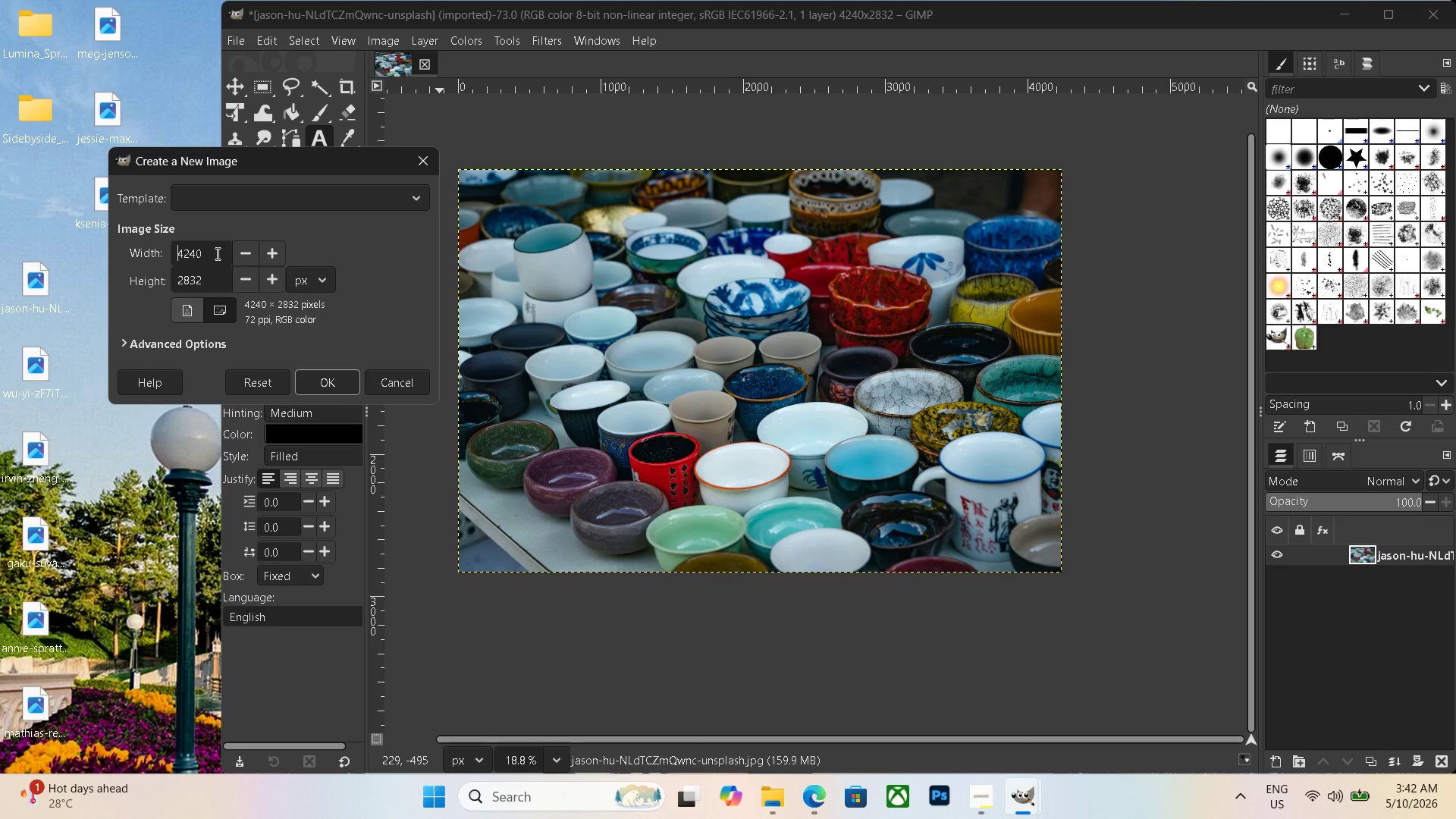 
left_click_drag(start_coordinate=[216, 253], to_coordinate=[111, 251])
 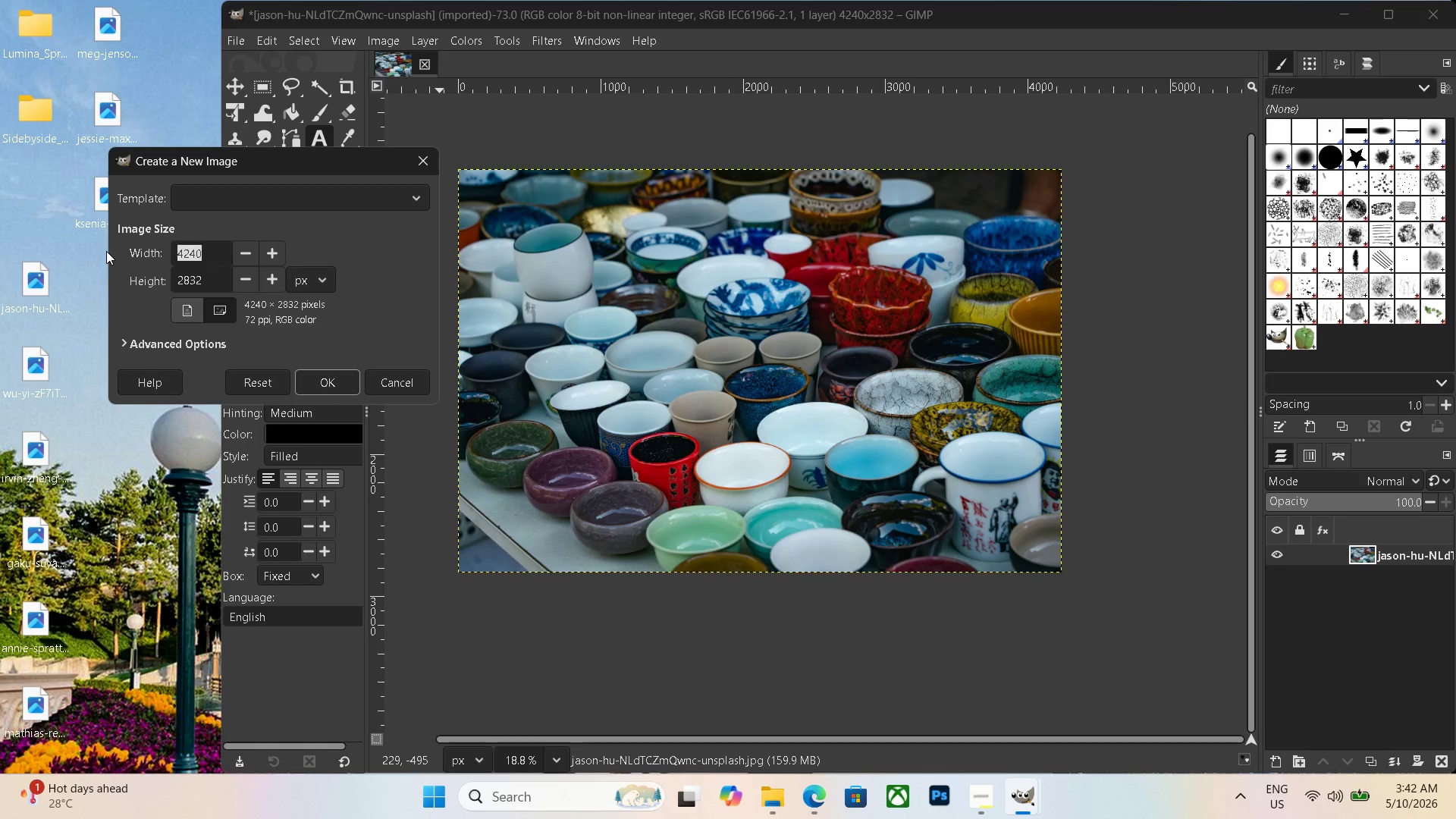 
key(Backspace)
 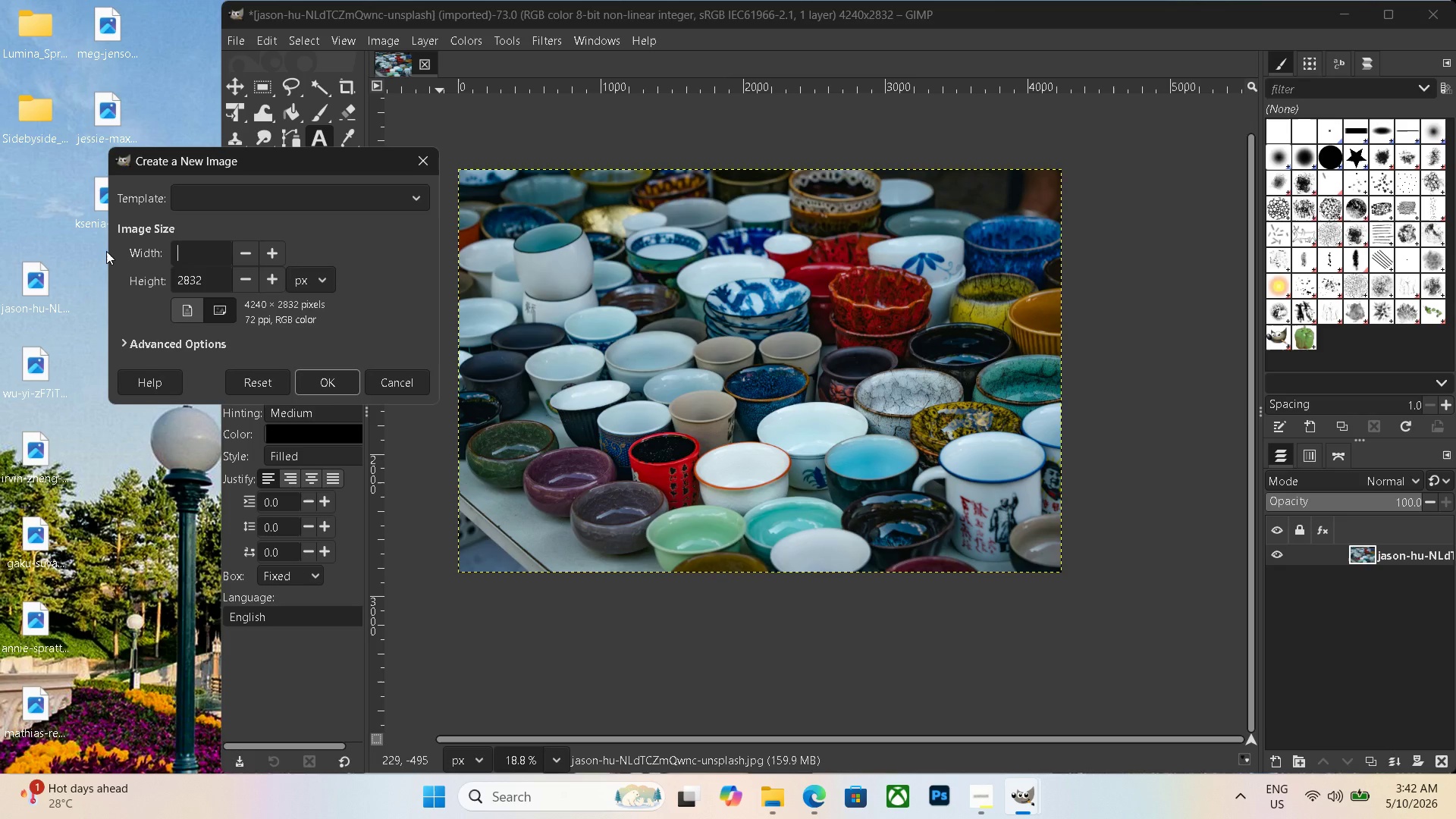 
wait(35.19)
 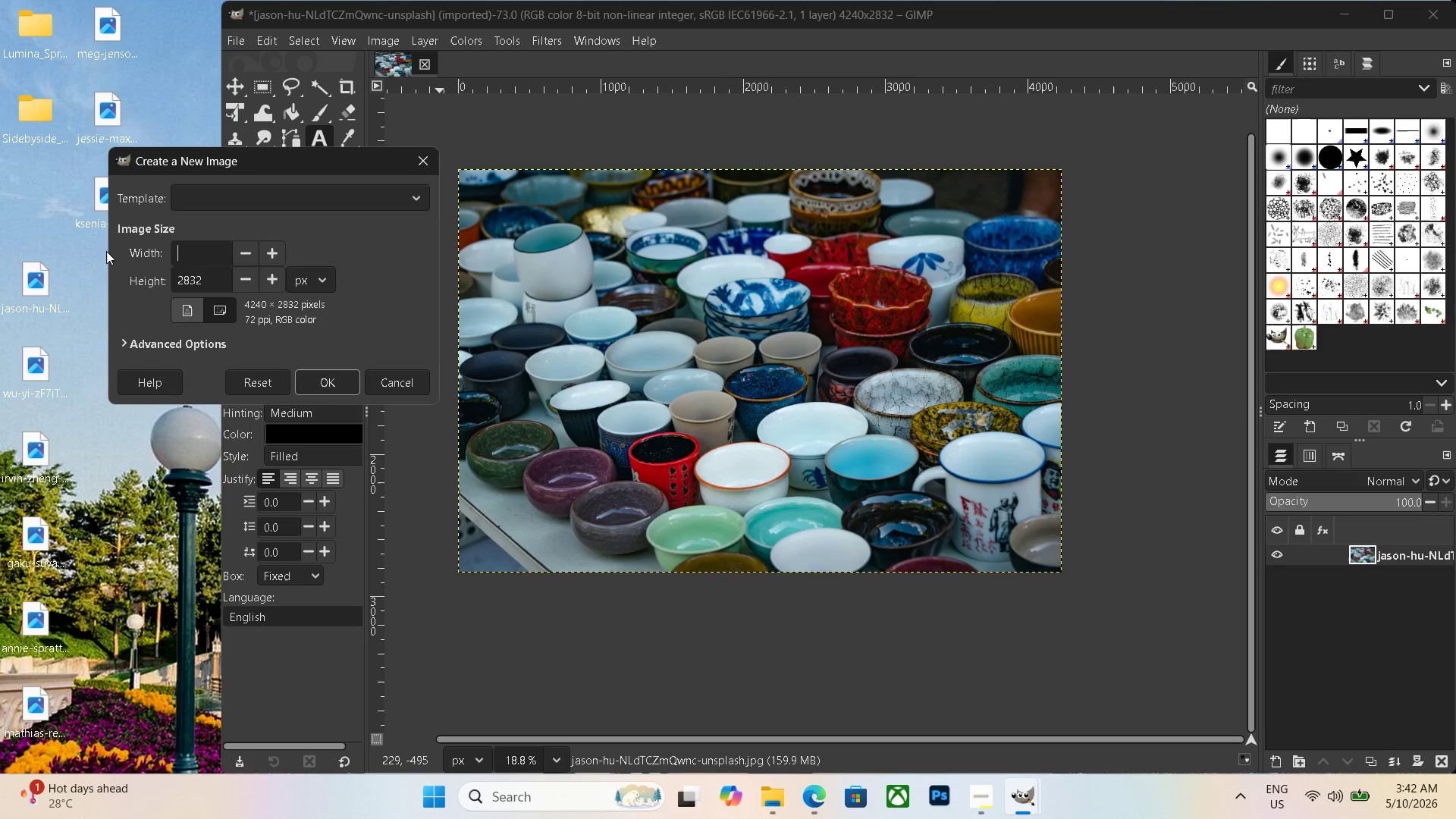 
key(Numpad8)
 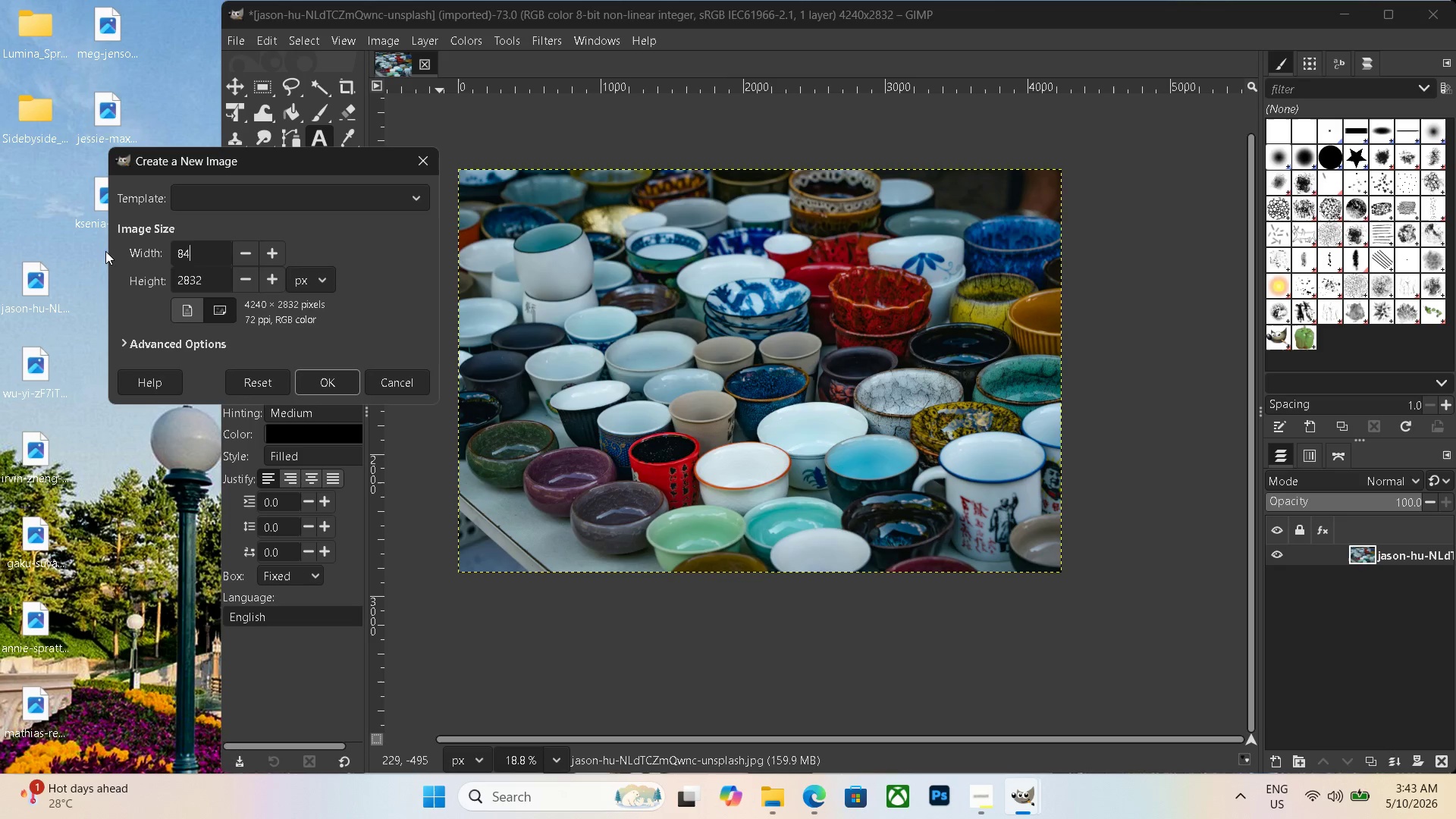 
key(Numpad4)
 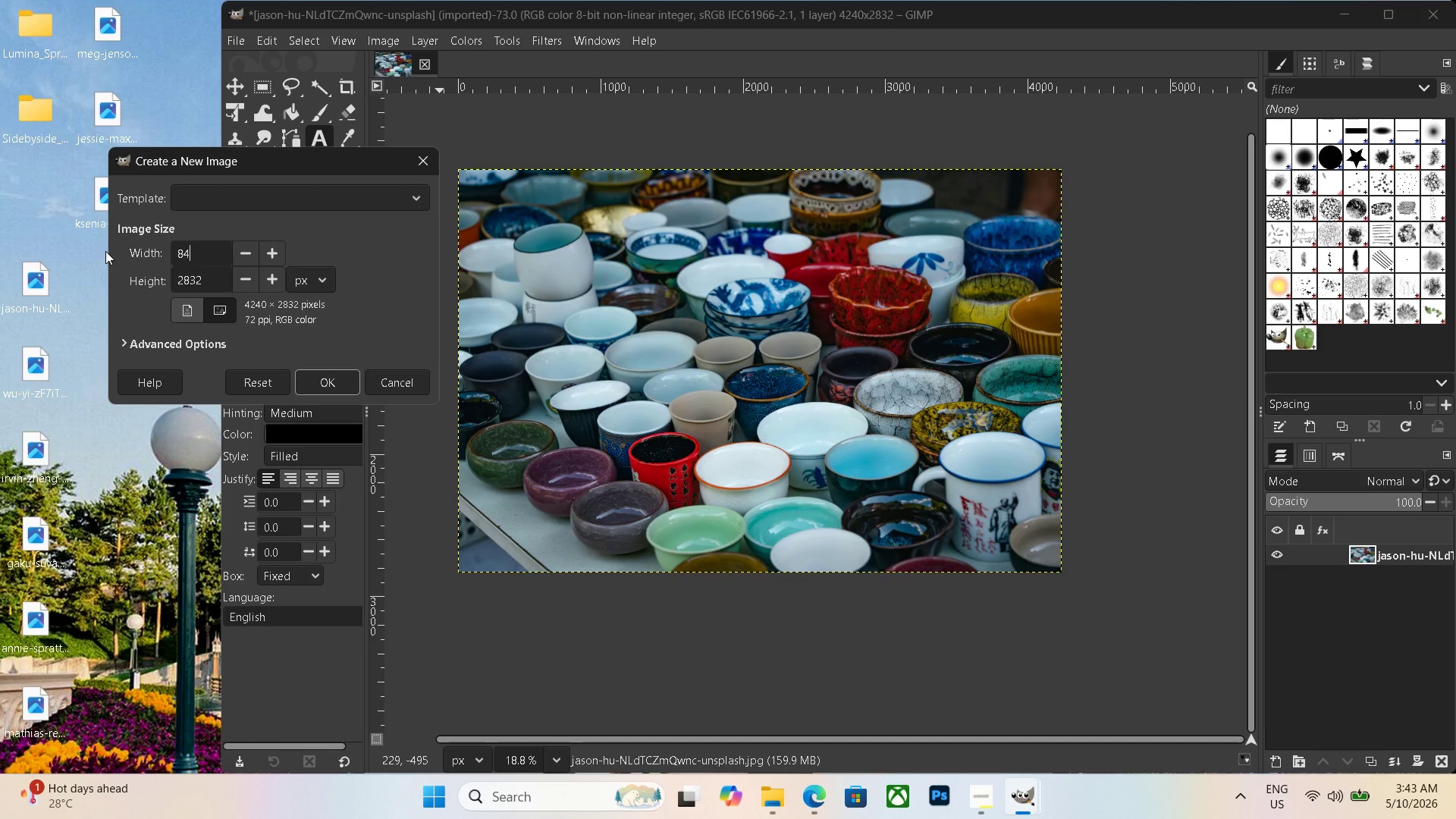 
key(Numpad8)
 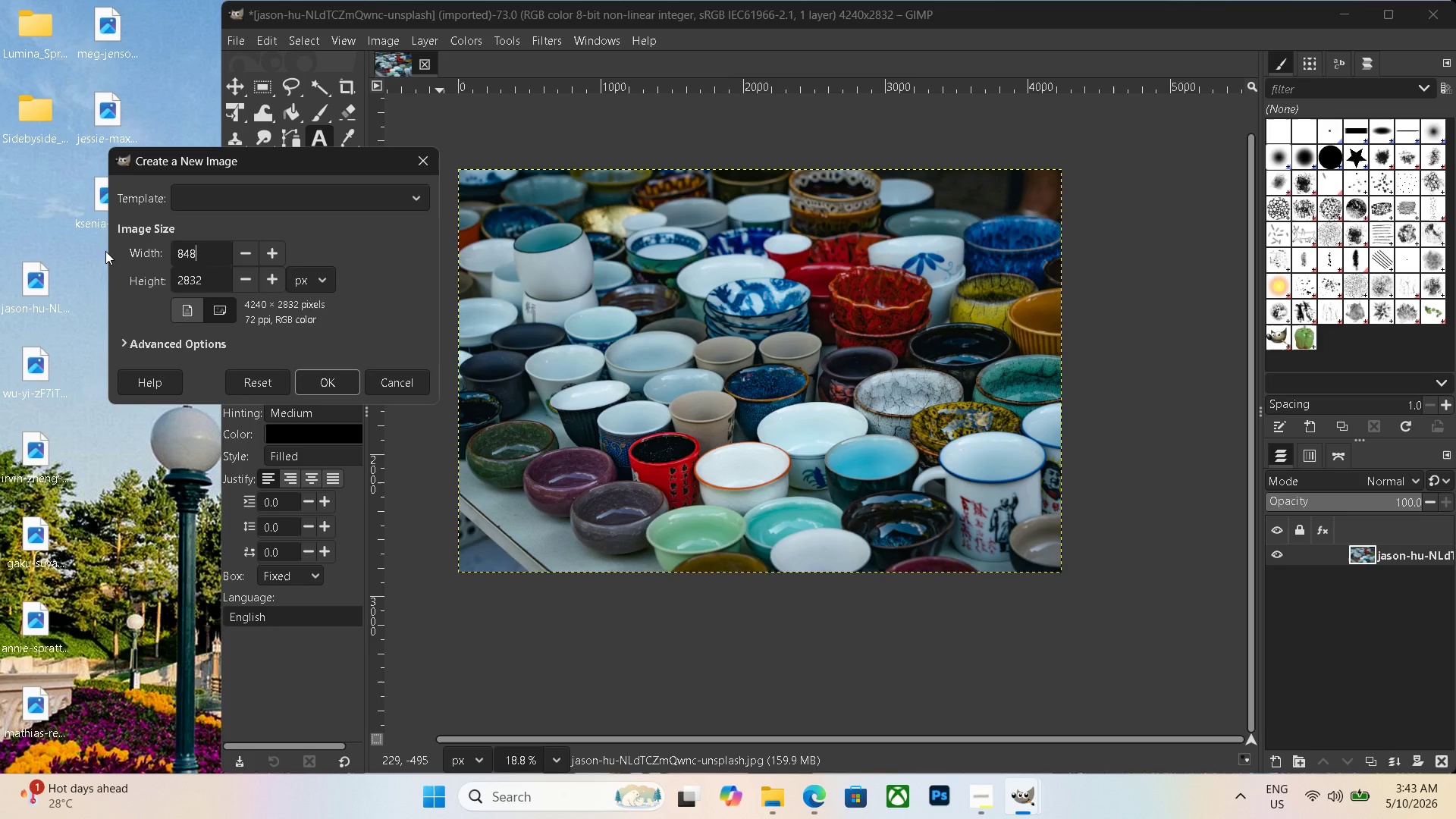 
key(Numpad0)
 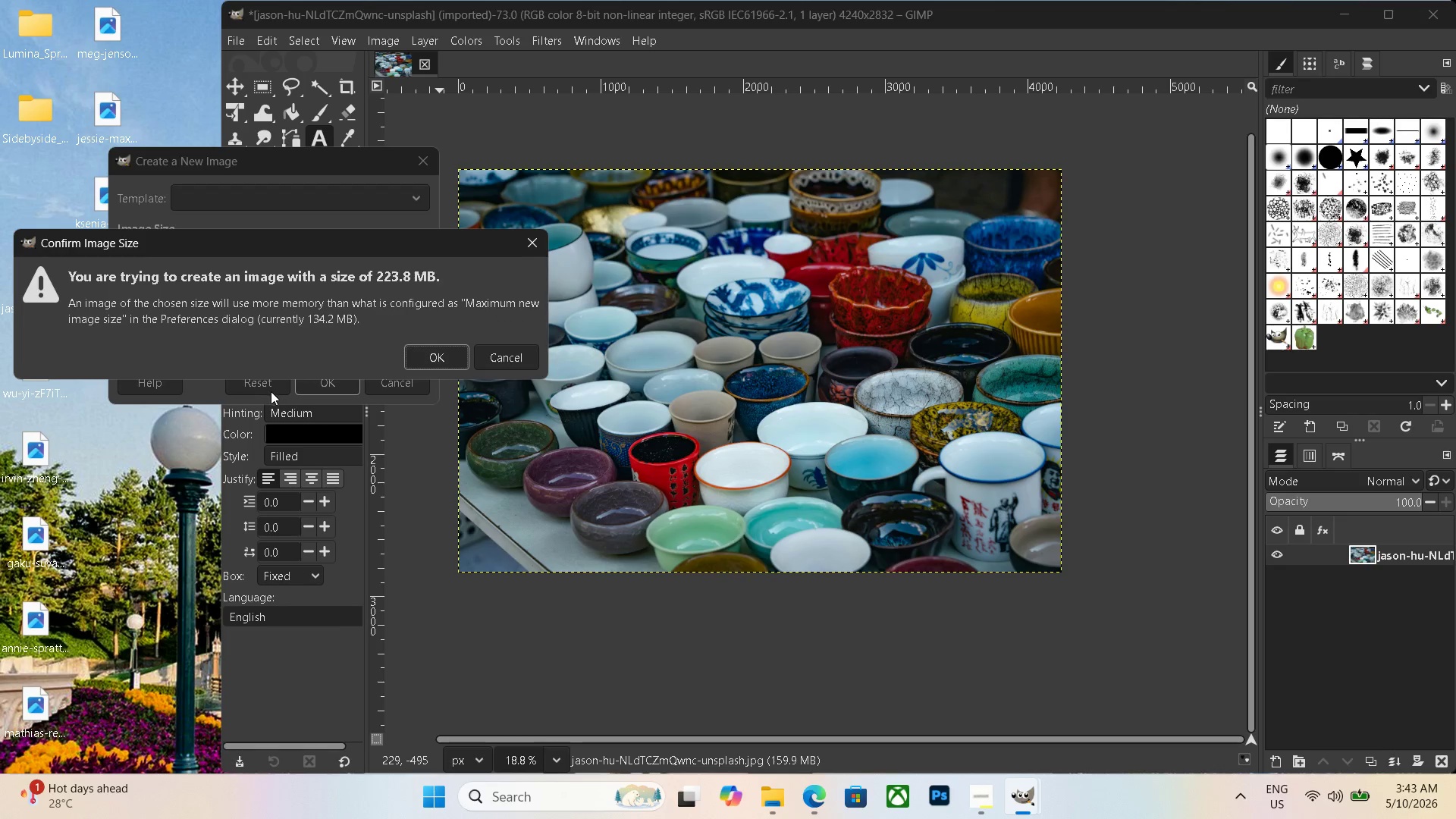 
left_click([437, 356])
 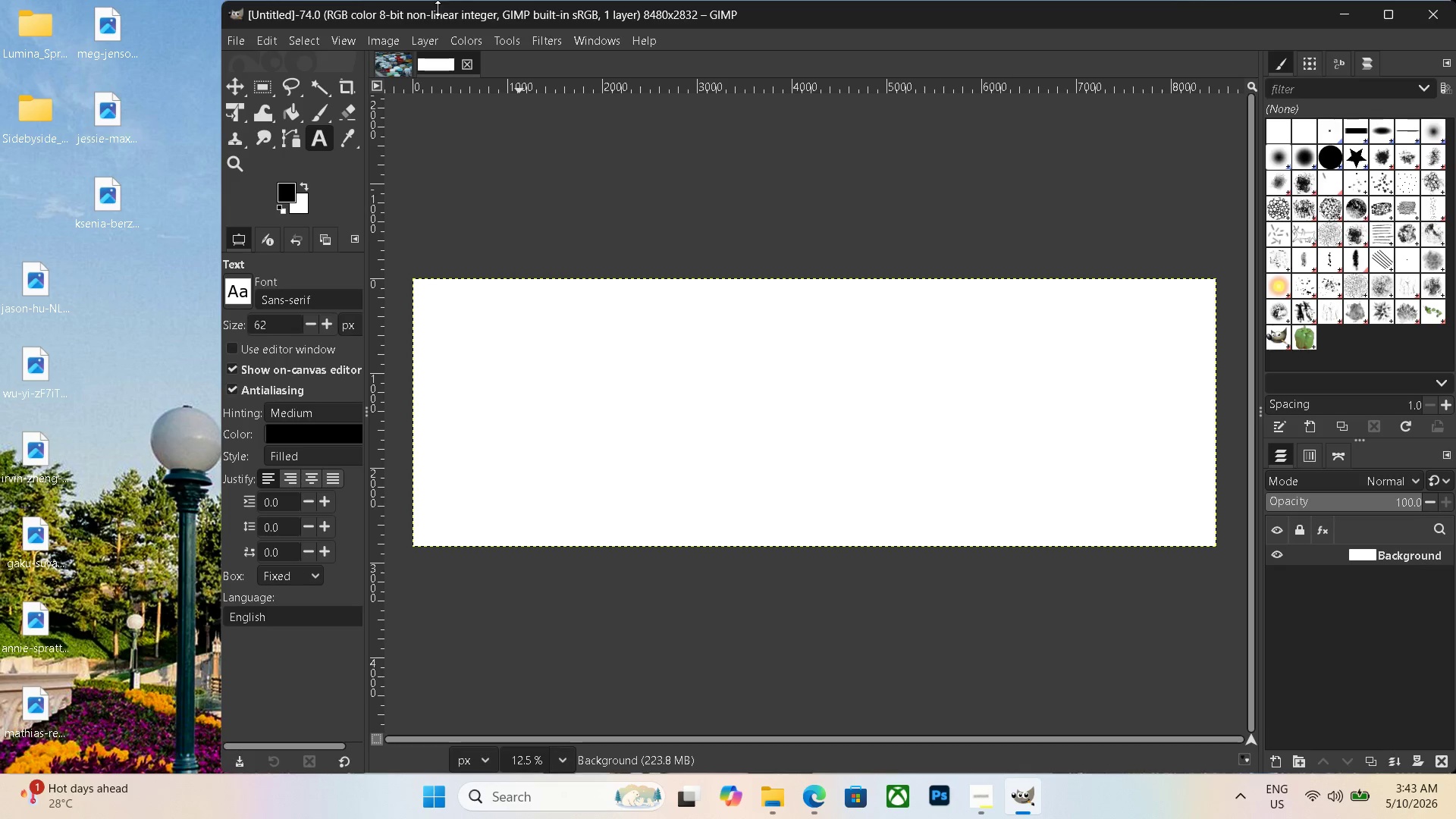 
left_click([397, 61])
 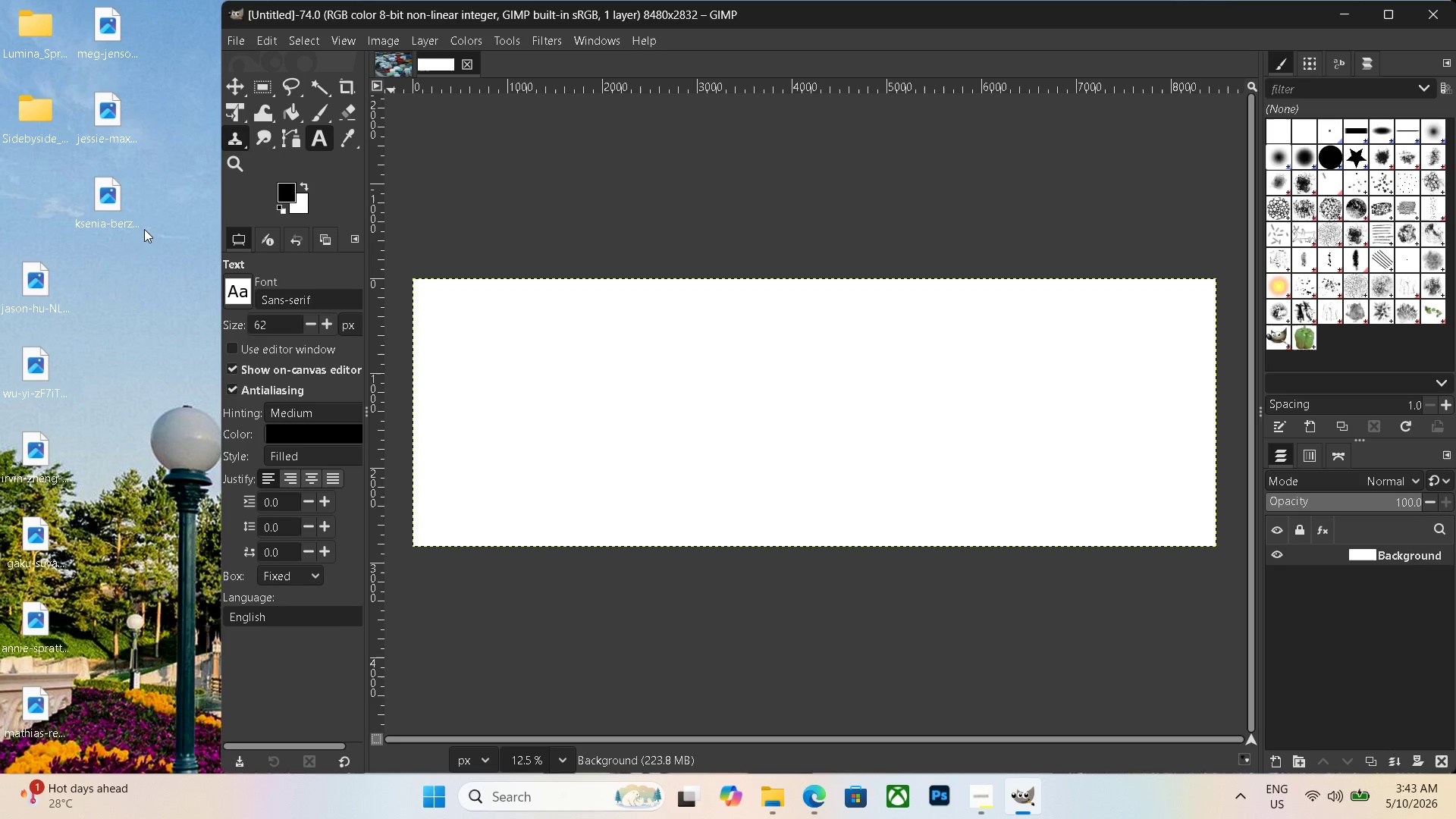 
left_click_drag(start_coordinate=[54, 278], to_coordinate=[519, 337])
 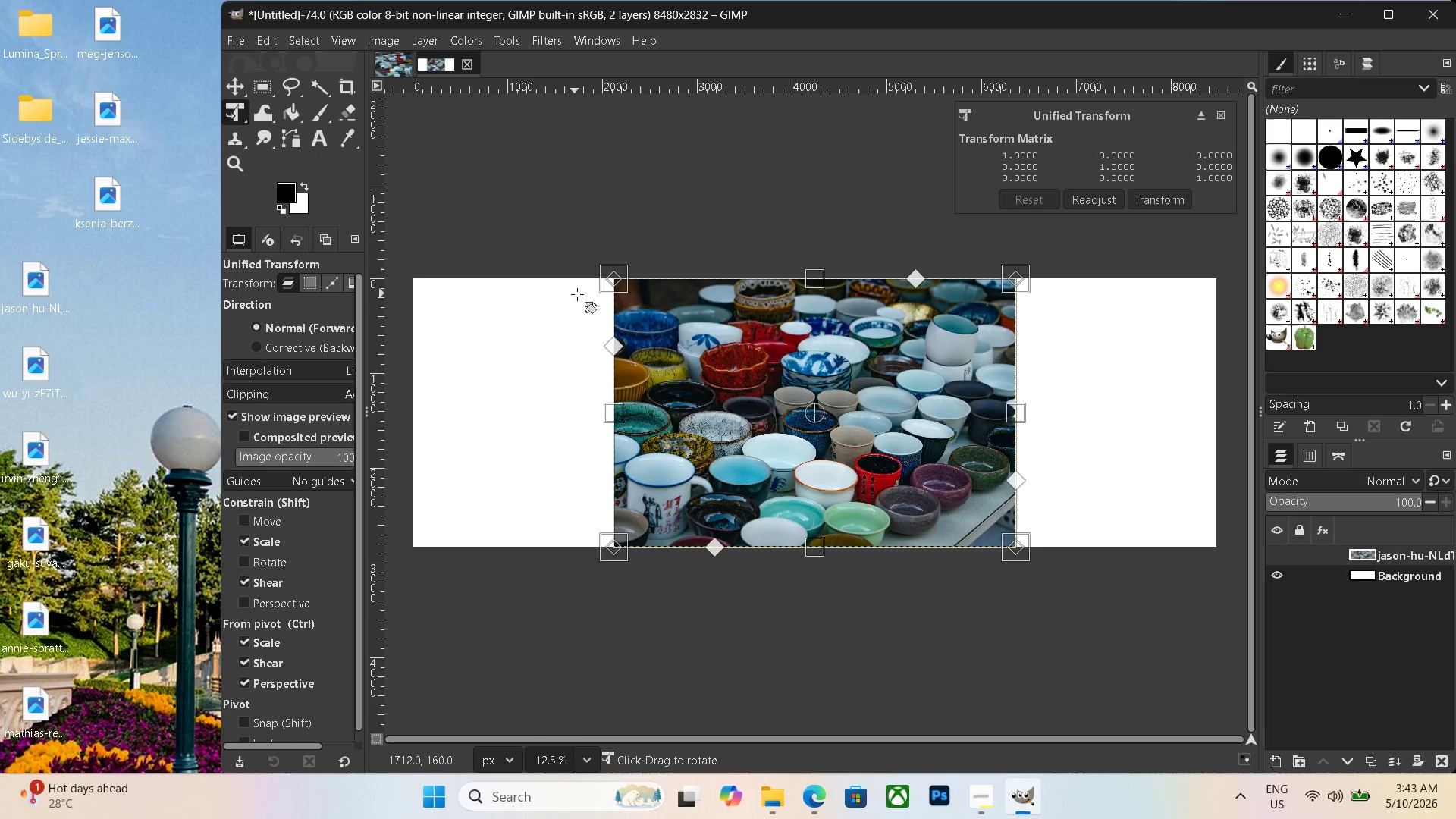 
wait(6.56)
 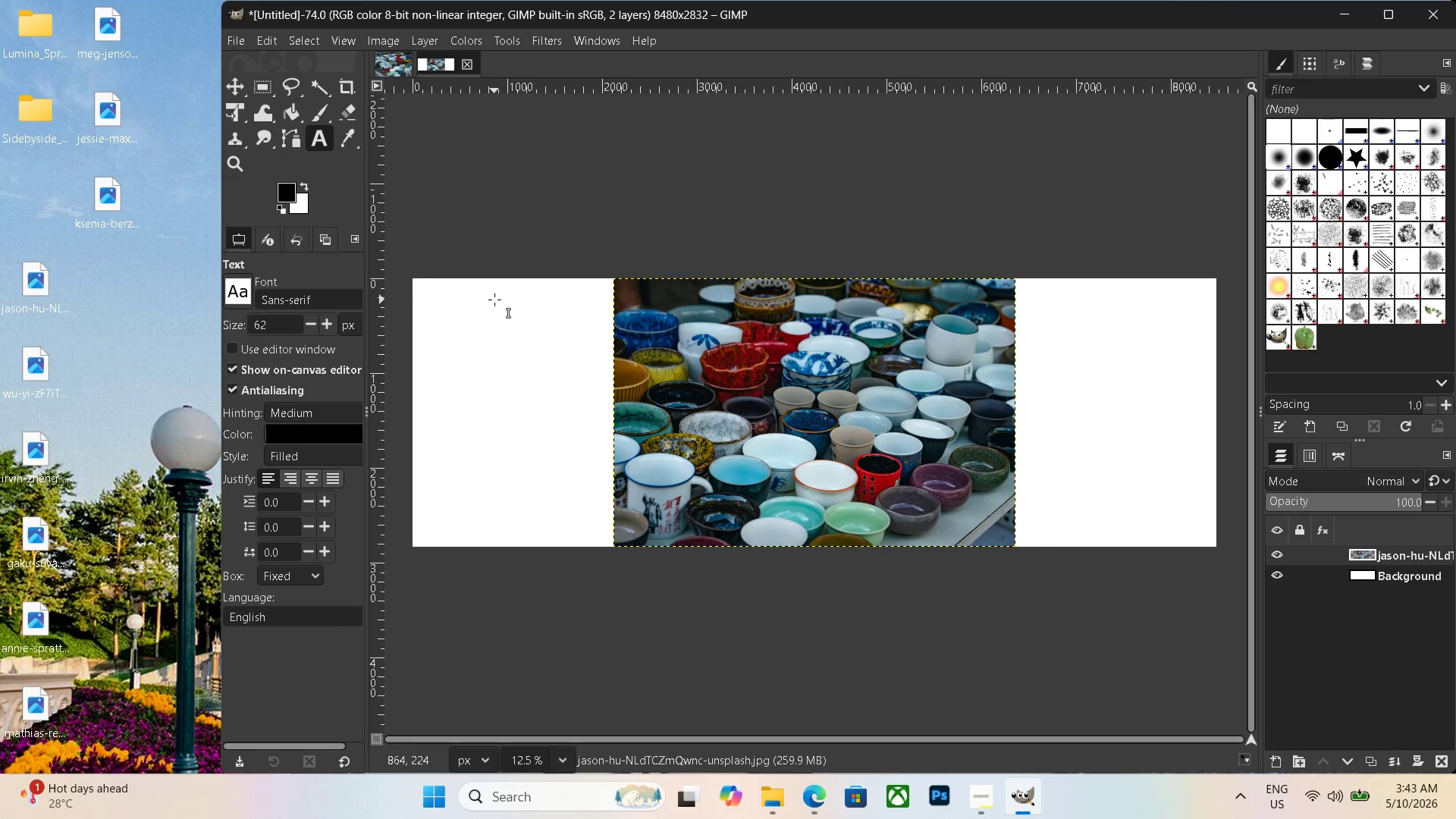 
left_click_drag(start_coordinate=[820, 383], to_coordinate=[676, 389])
 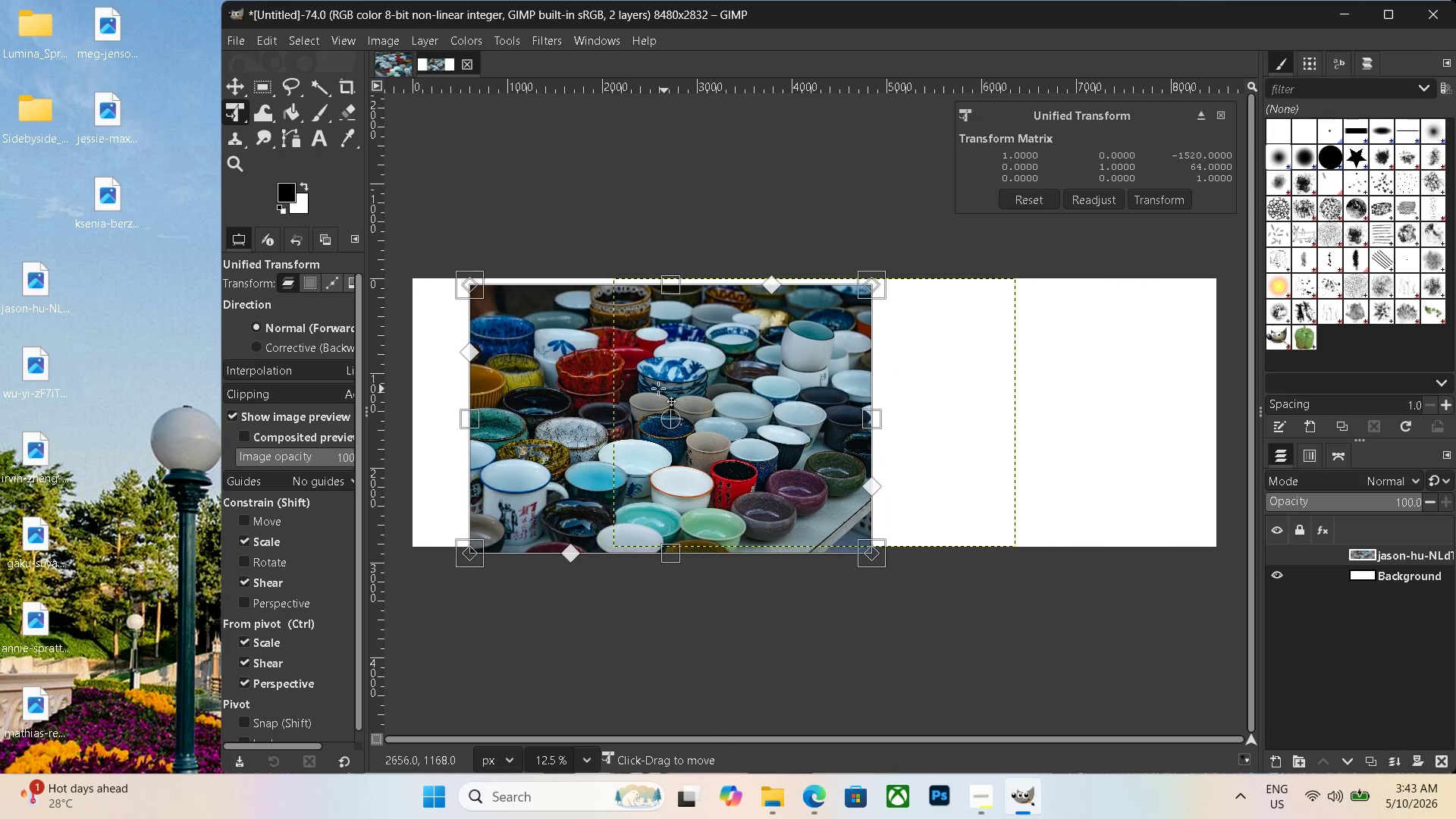 
left_click_drag(start_coordinate=[652, 388], to_coordinate=[629, 385])
 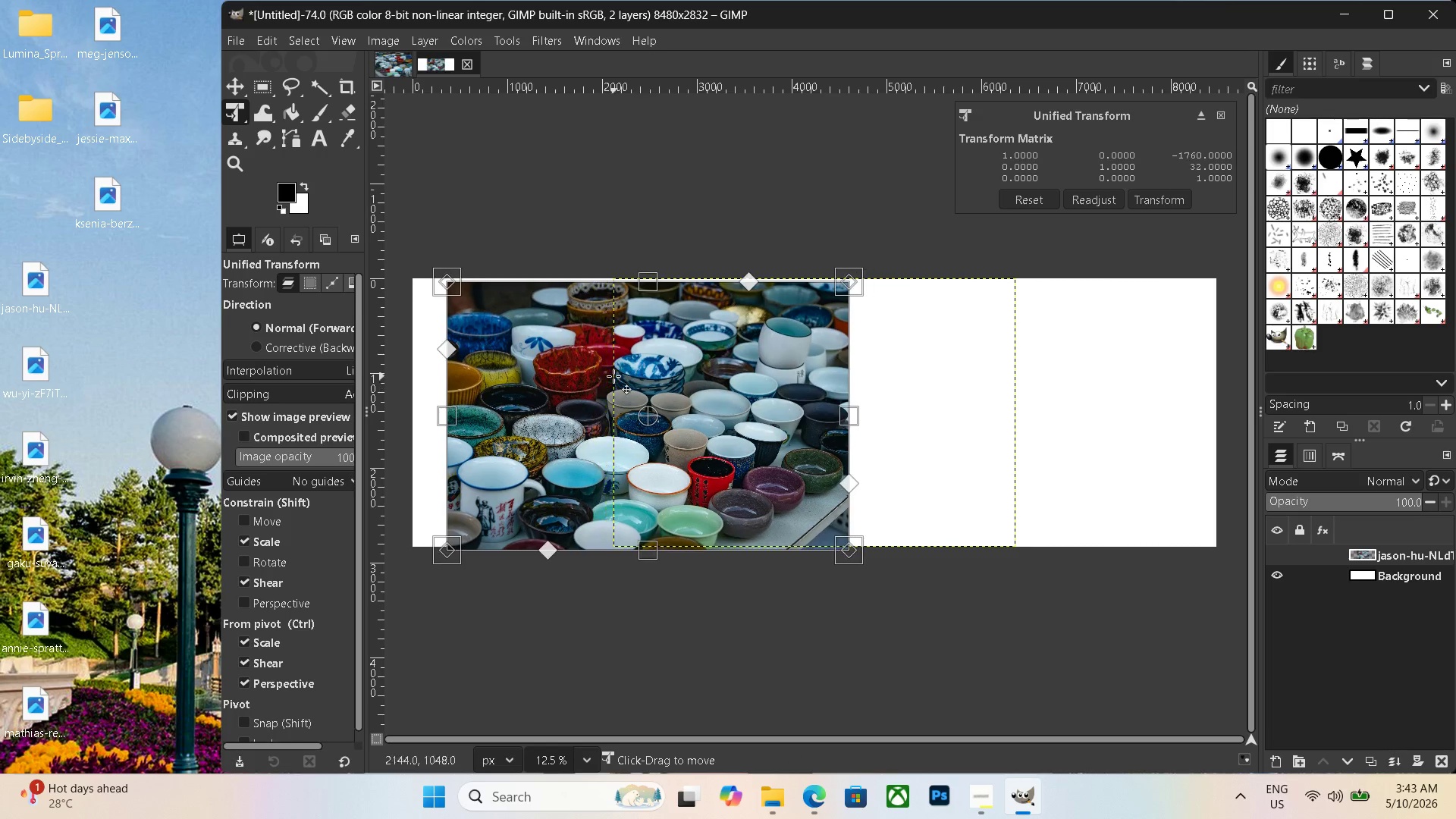 
left_click_drag(start_coordinate=[603, 373], to_coordinate=[597, 372])
 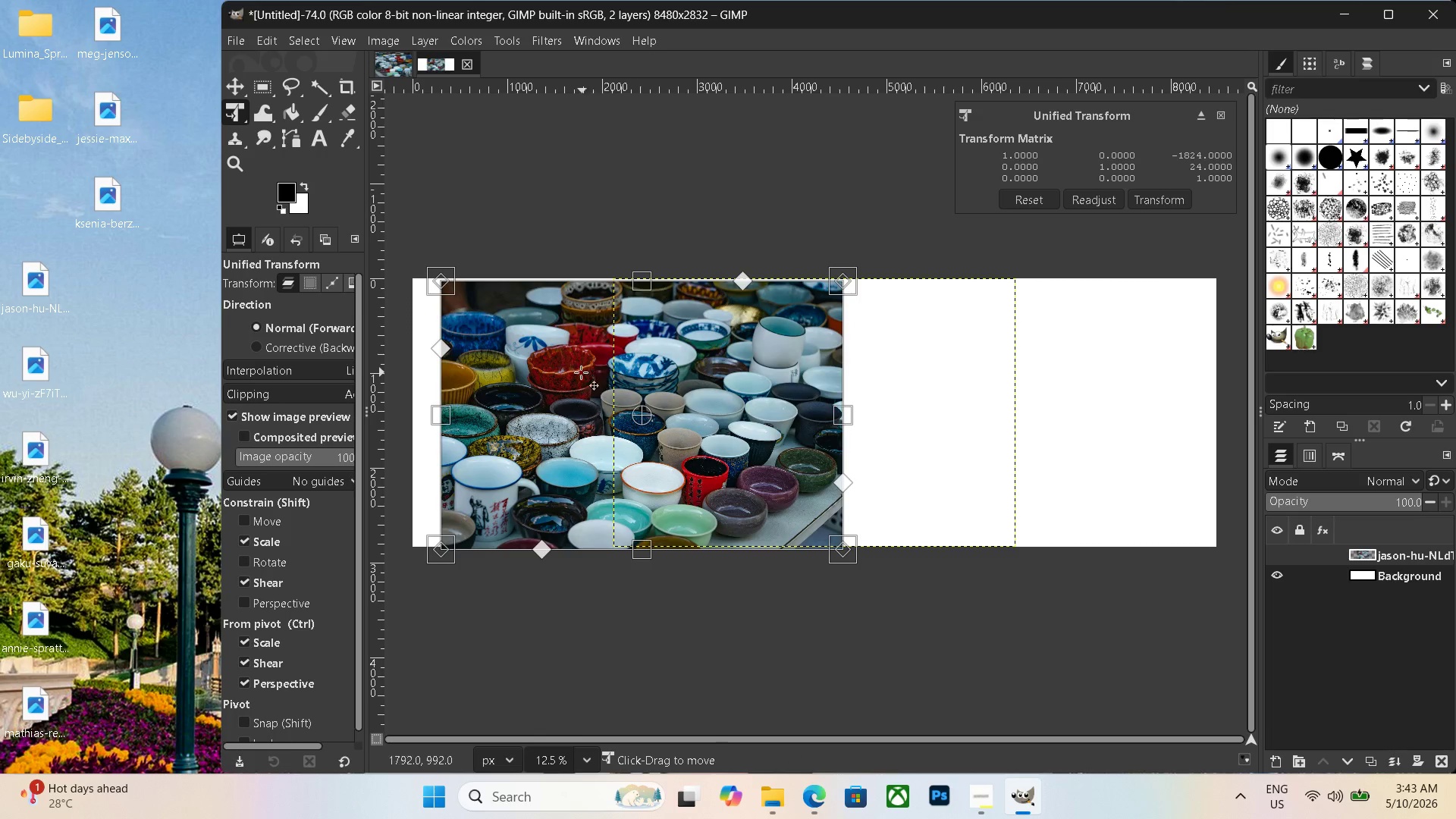 
left_click_drag(start_coordinate=[573, 372], to_coordinate=[544, 370])
 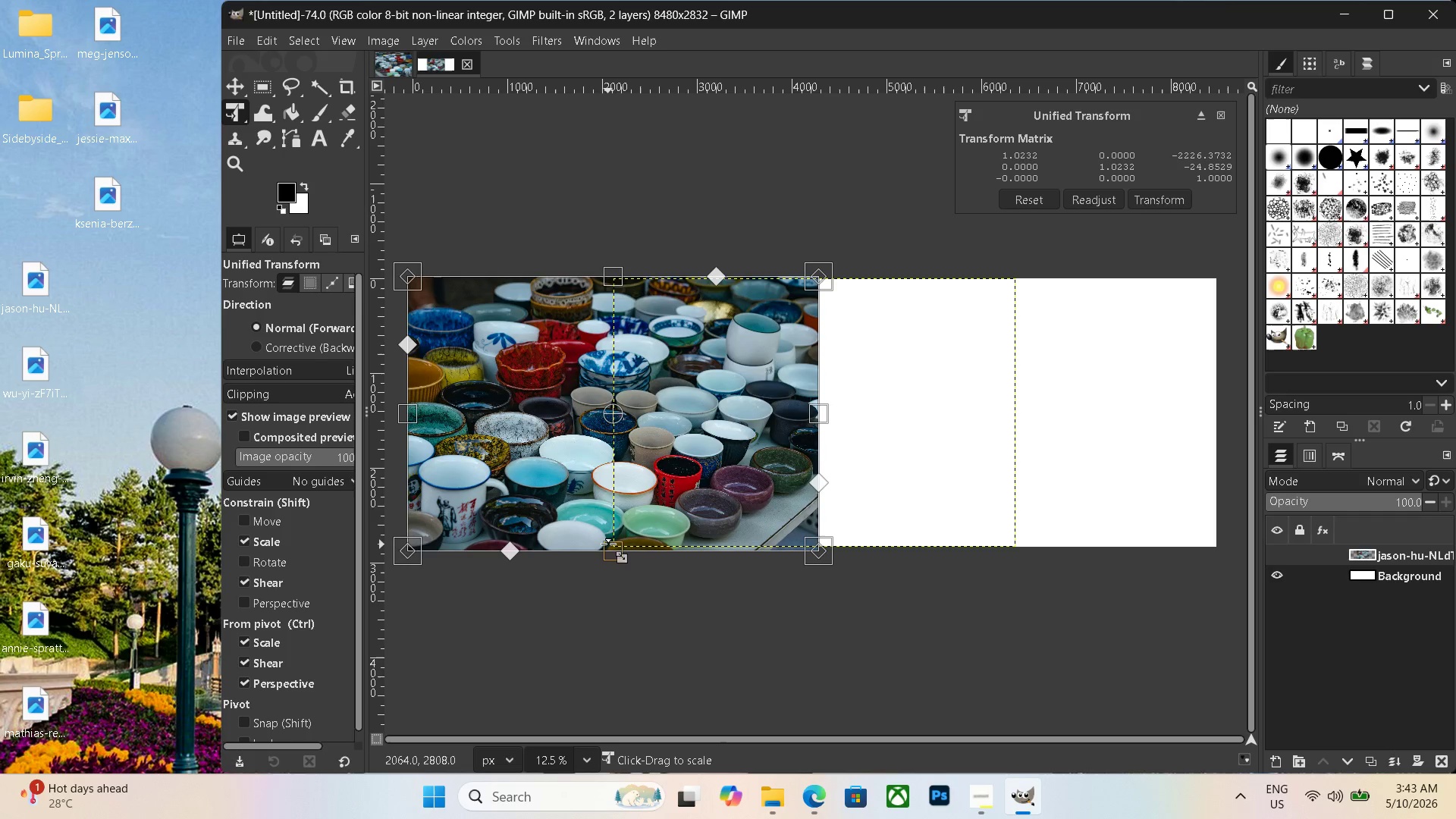 
key(Enter)
 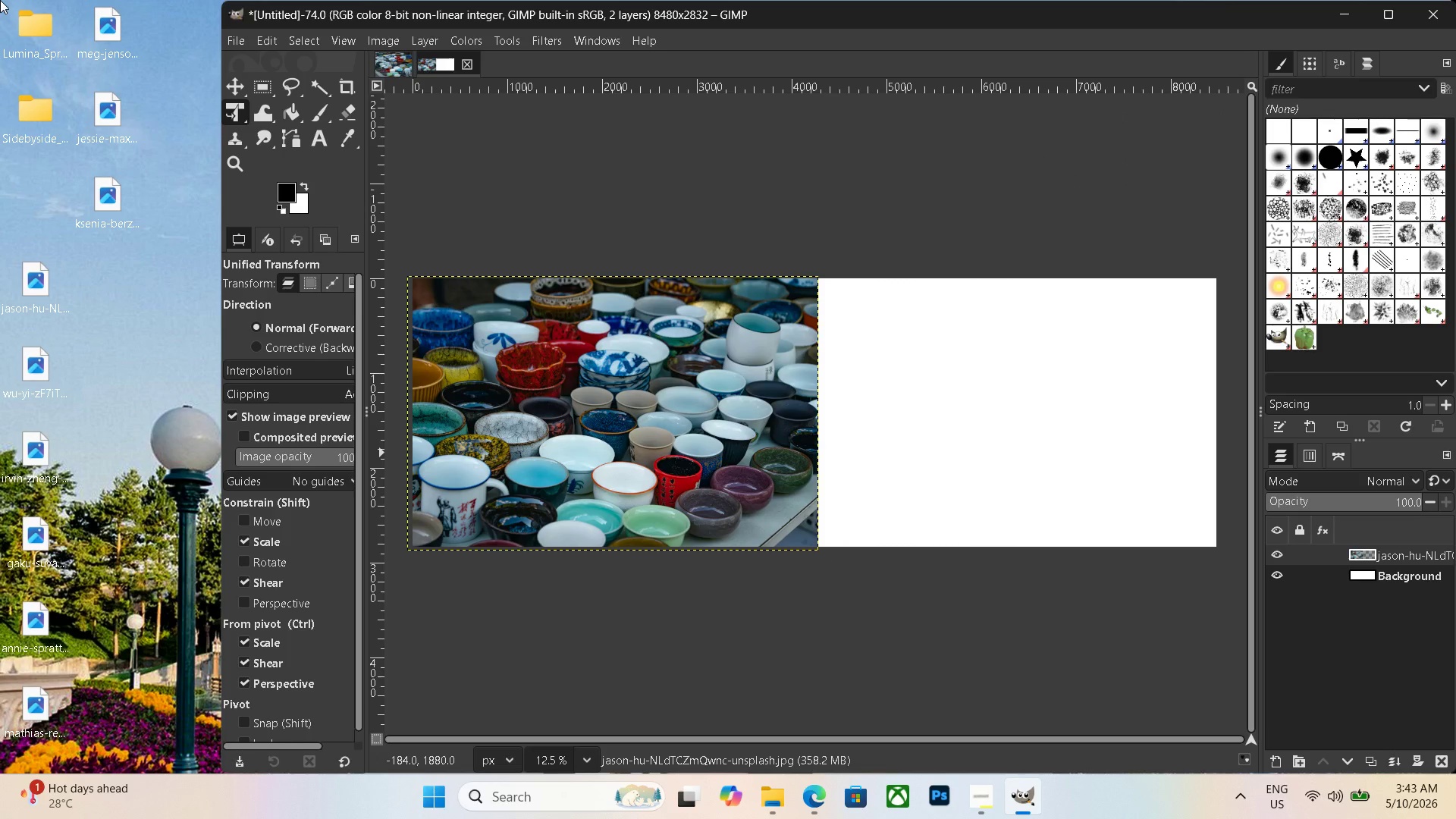 
wait(5.36)
 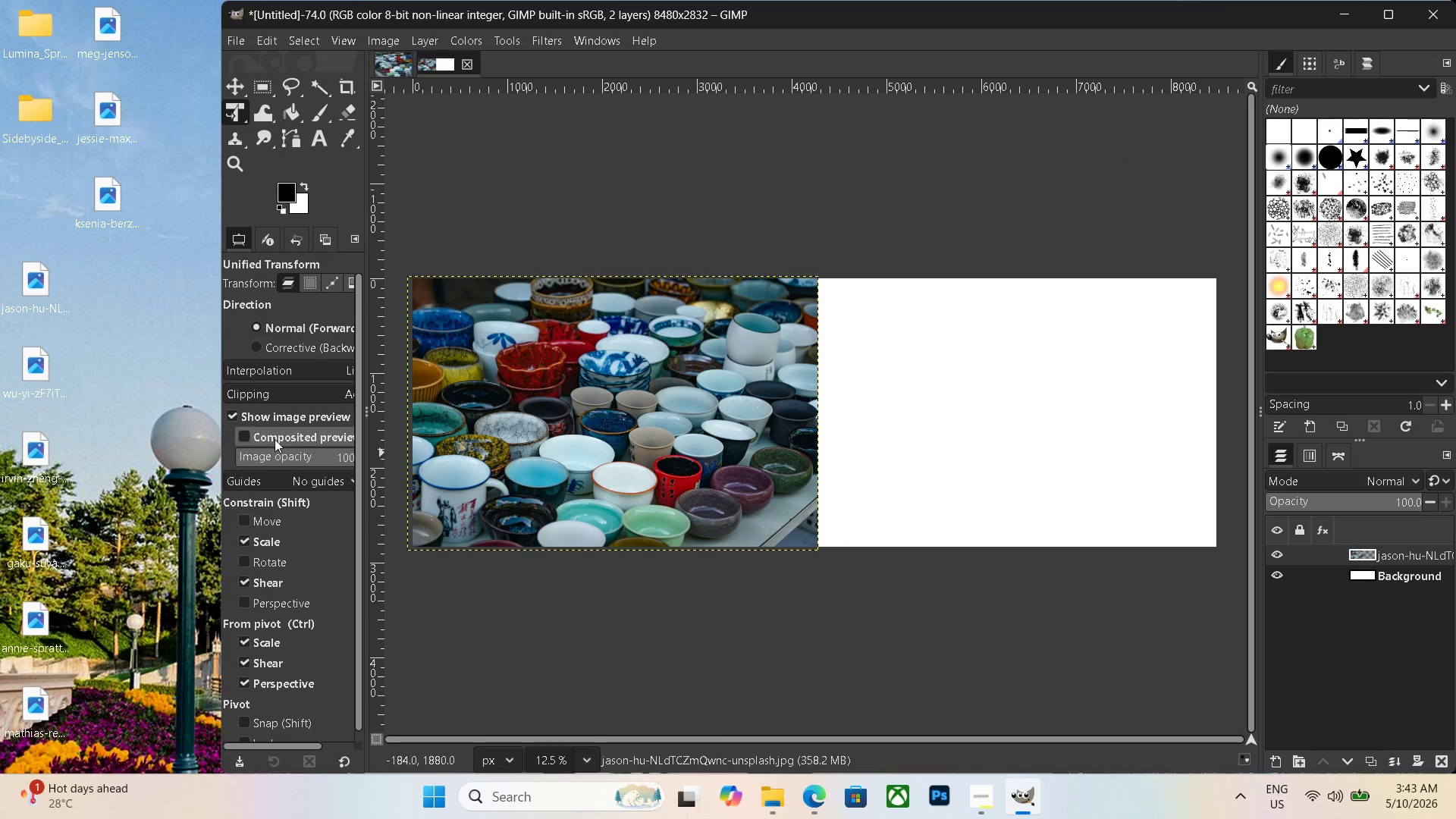 
left_click([386, 57])
 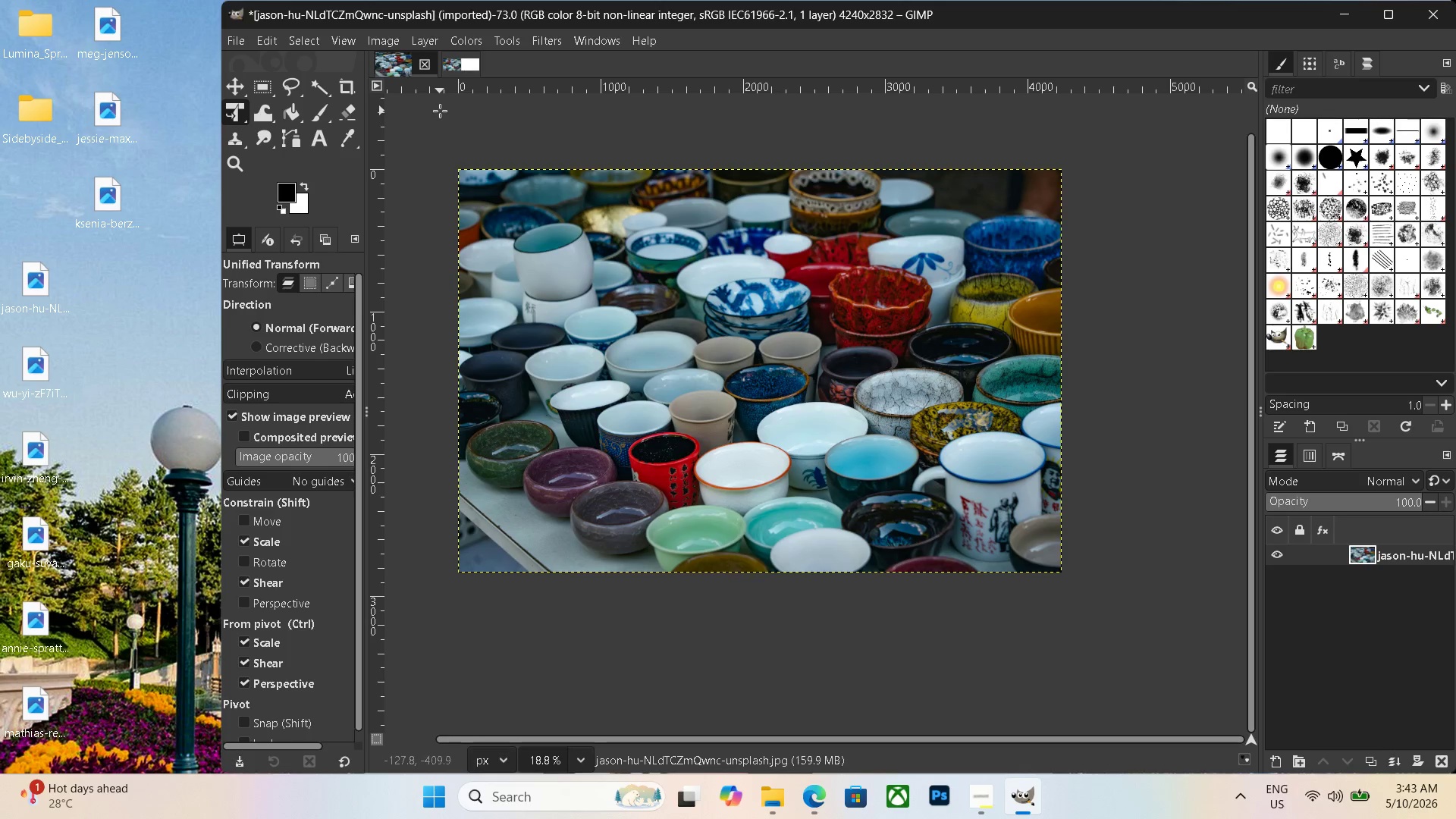 
key(Control+Shift+ShiftLeft)
 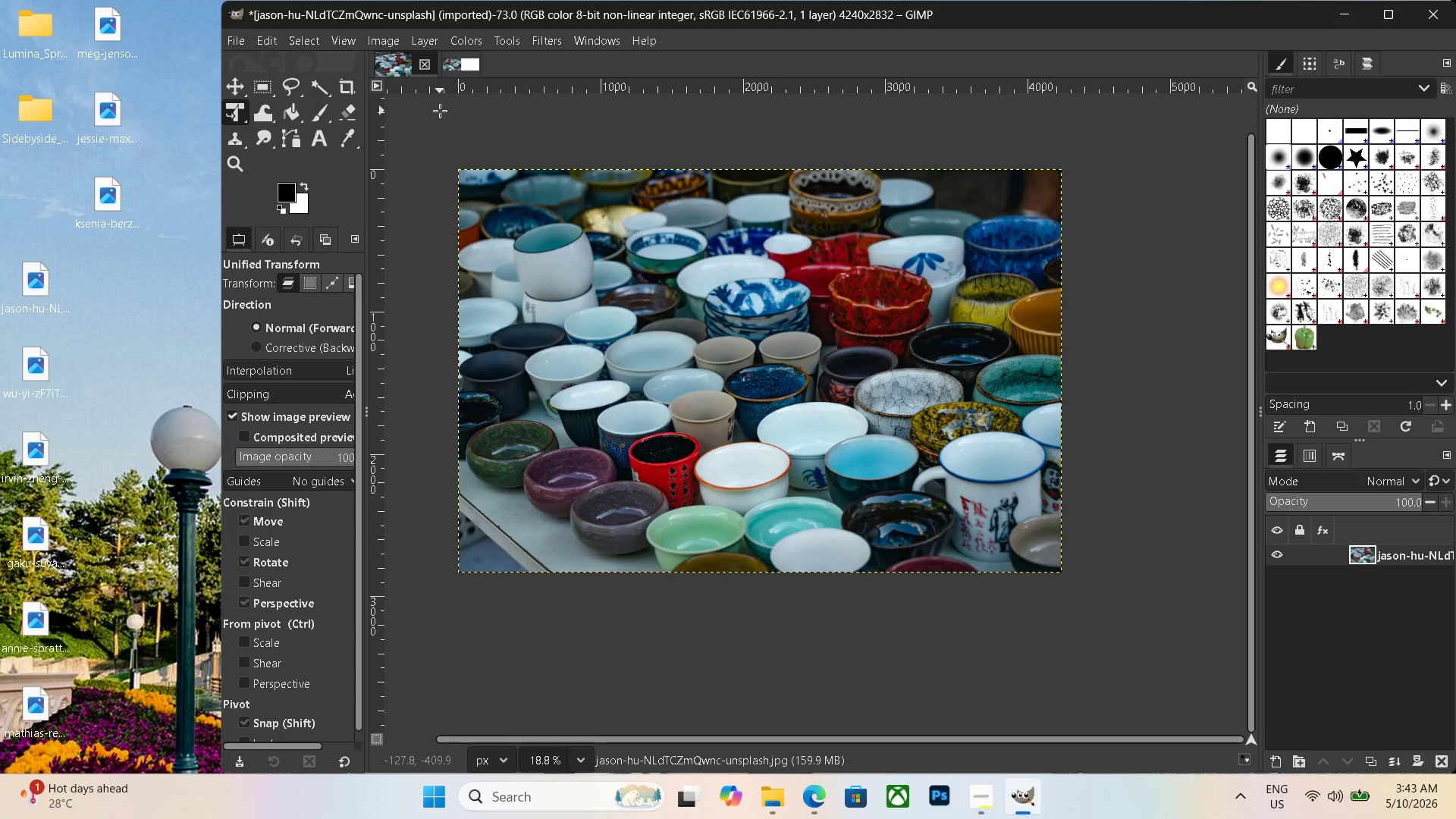 
key(Control+Shift+E)
 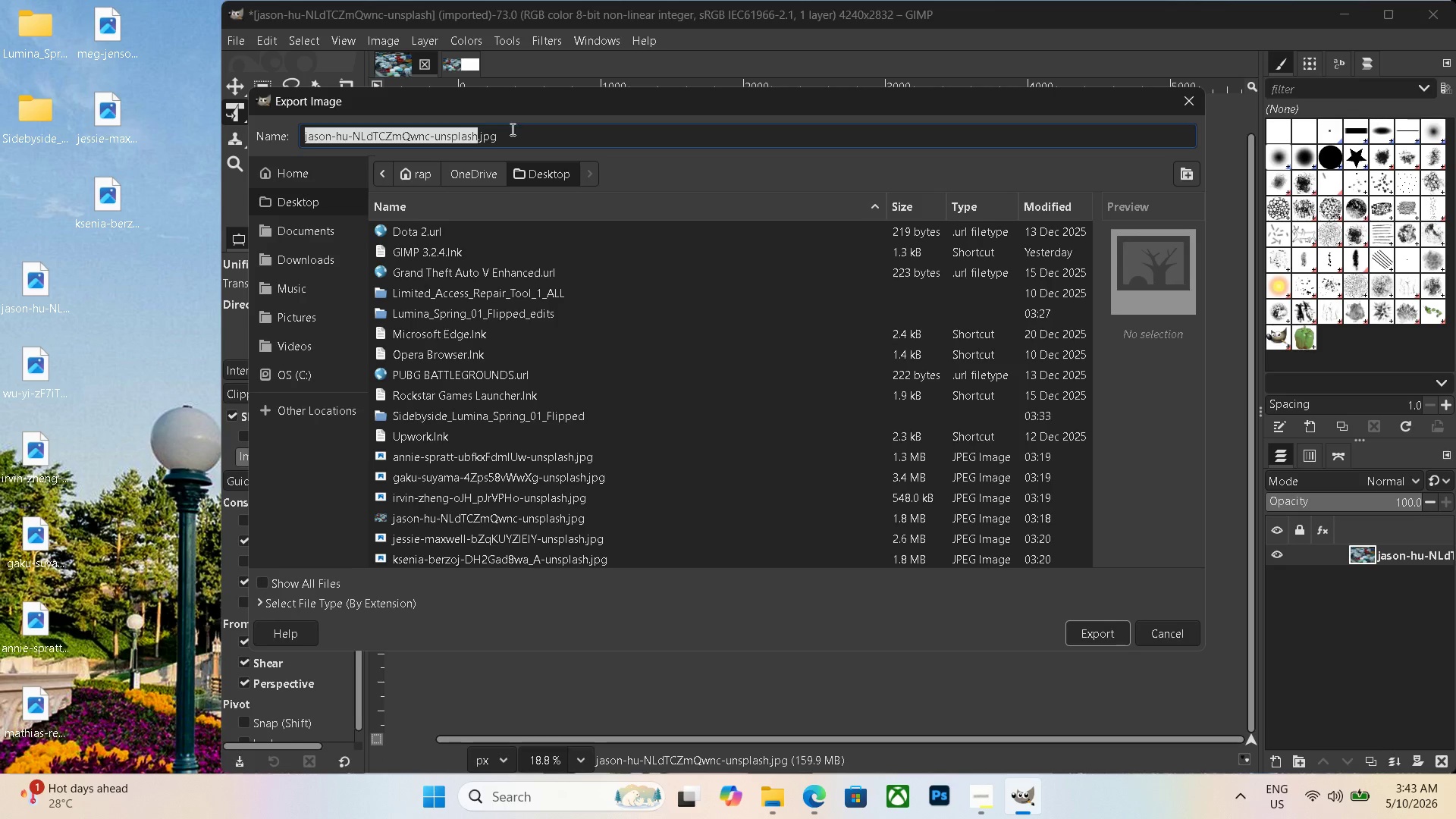 
double_click([511, 130])
 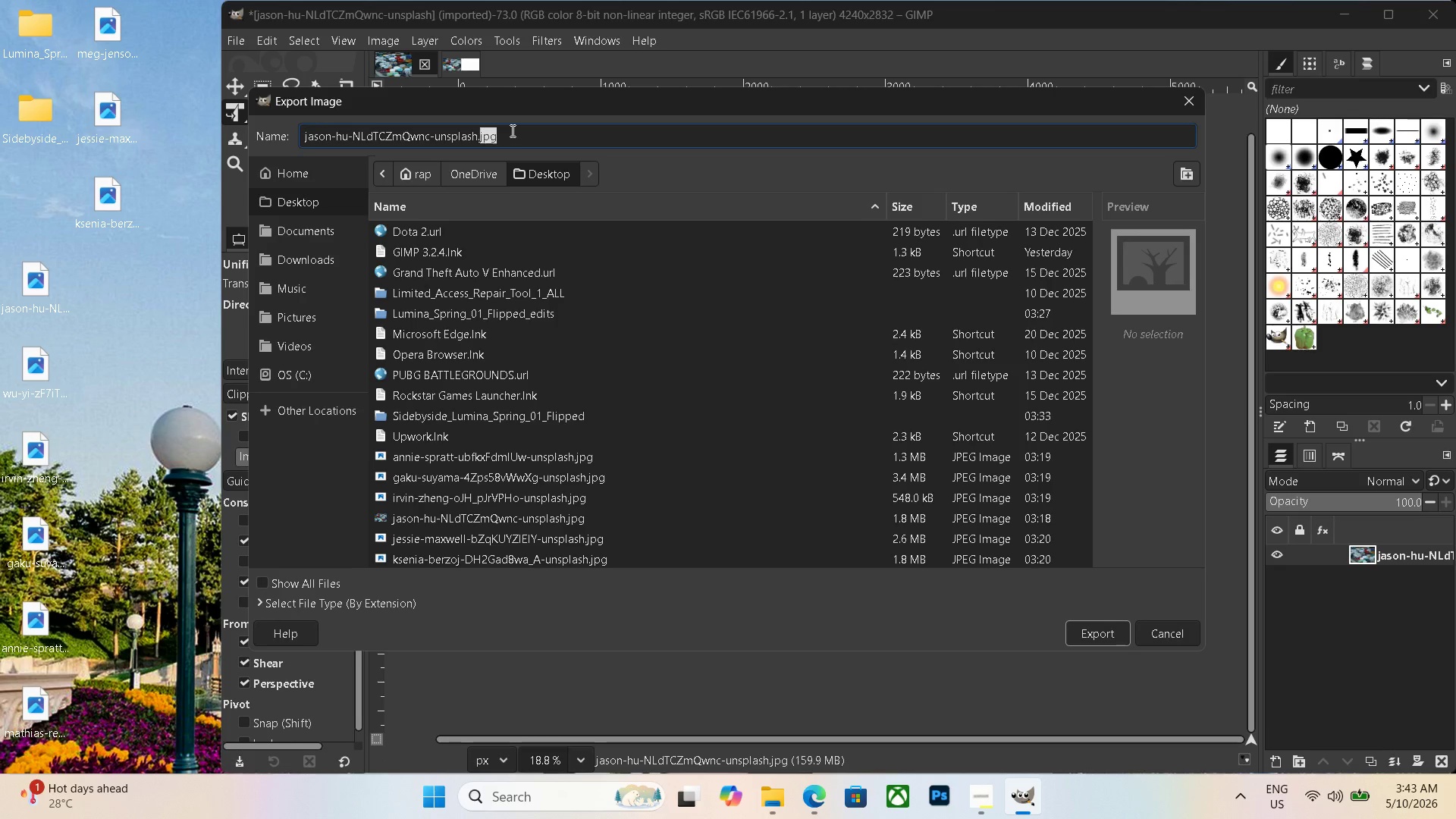 
triple_click([511, 130])
 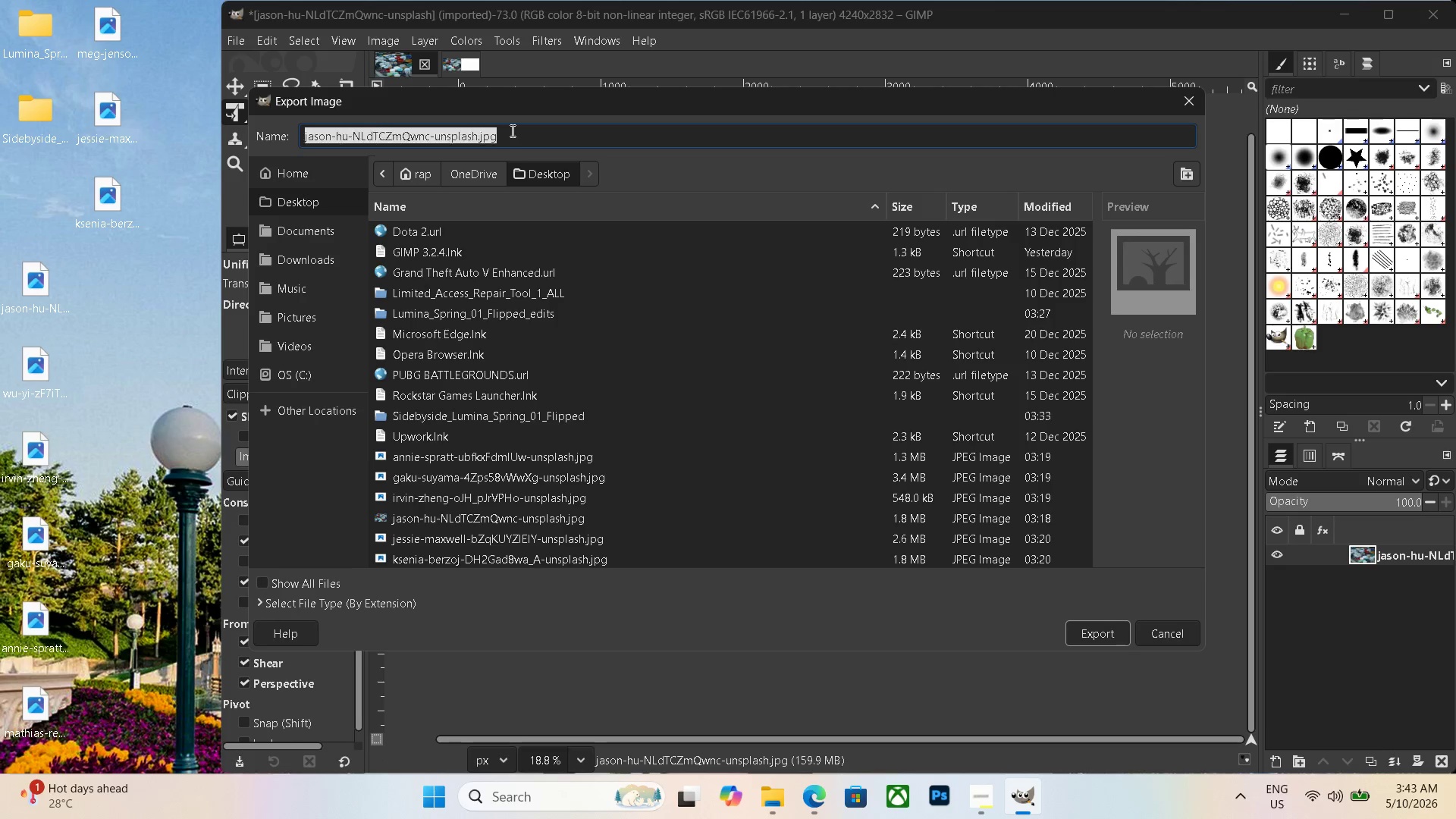 
triple_click([511, 130])
 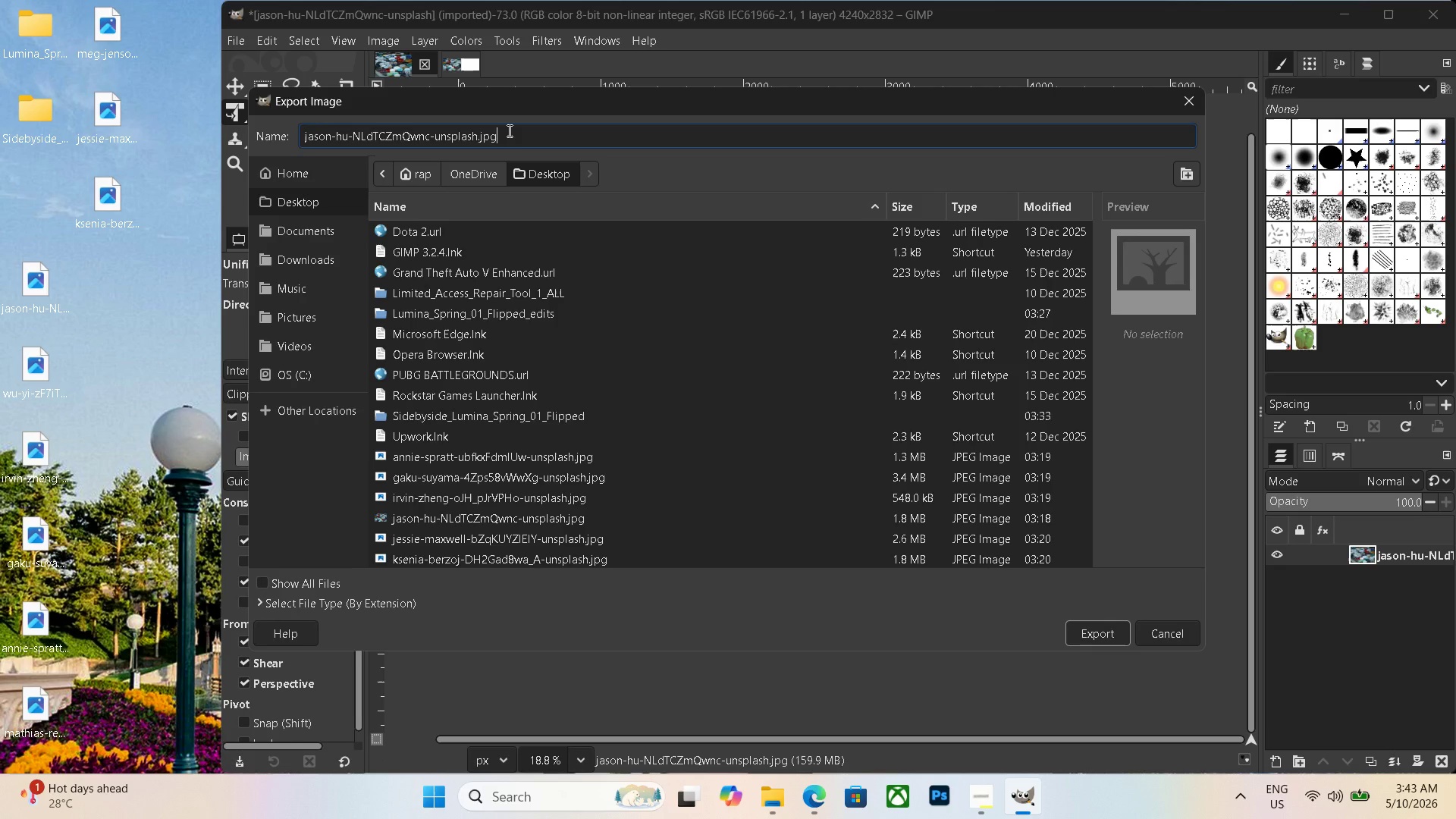 
triple_click([508, 130])
 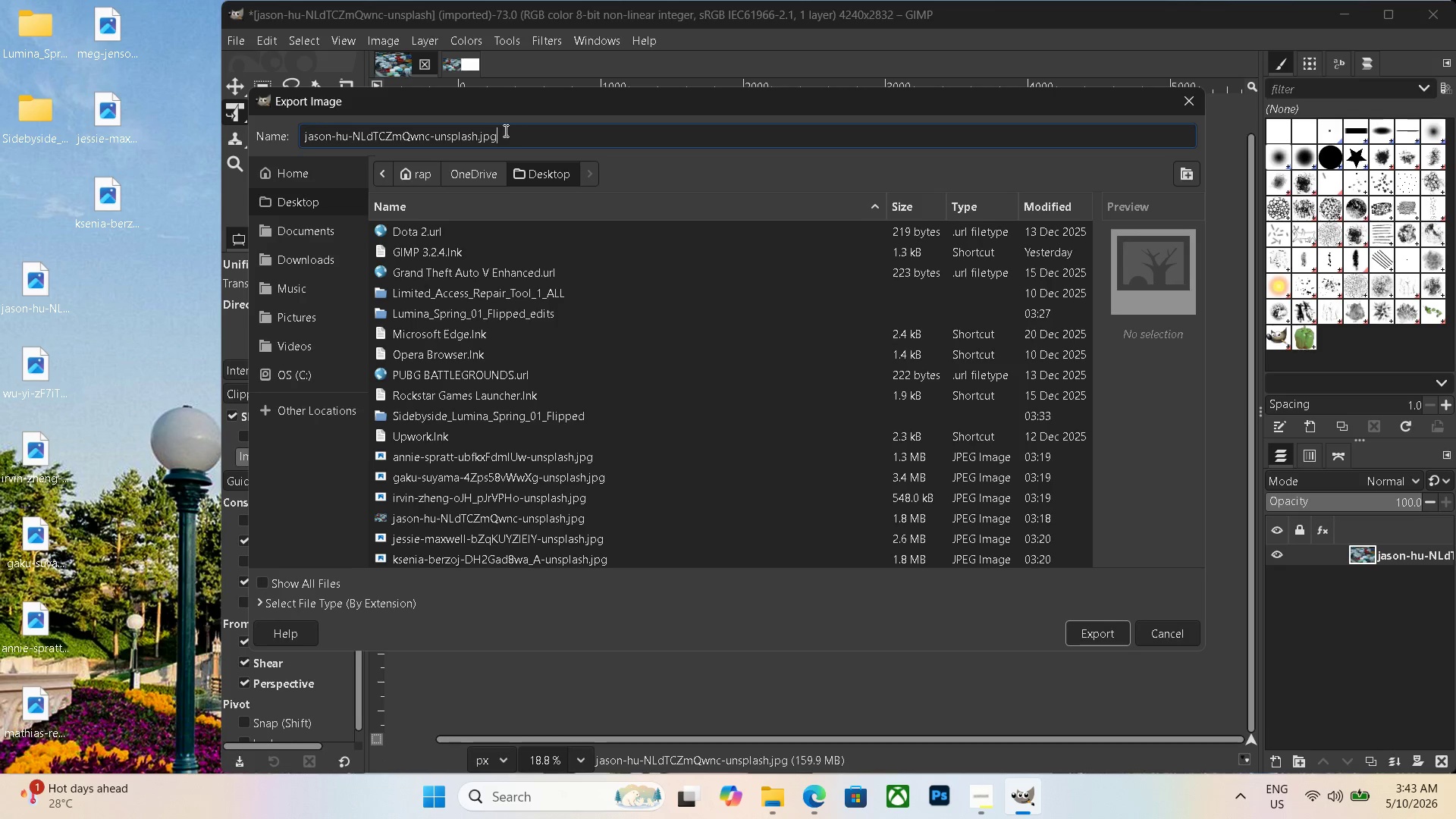 
left_click_drag(start_coordinate=[508, 130], to_coordinate=[319, 108])
 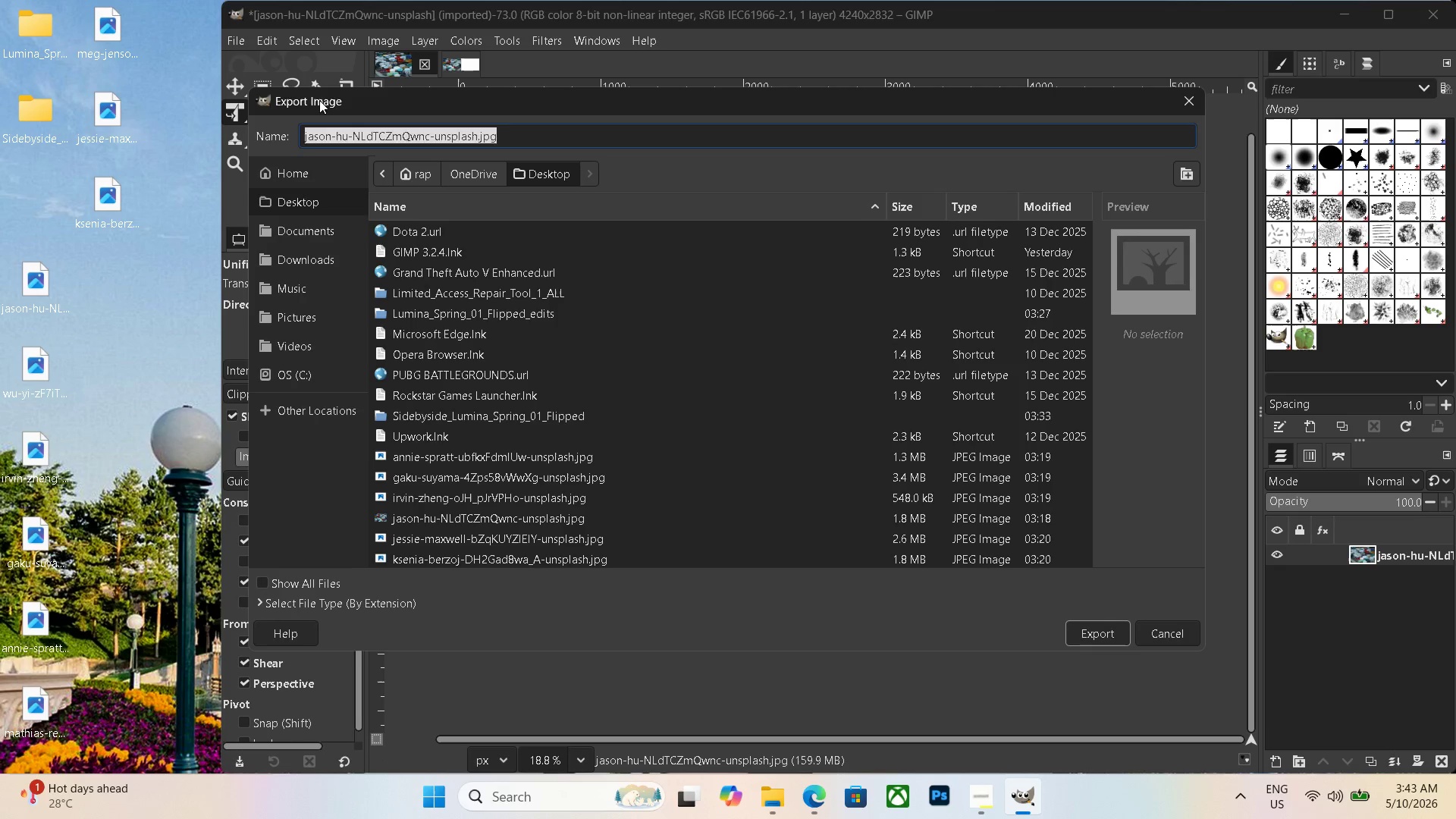 
key(Backspace)
 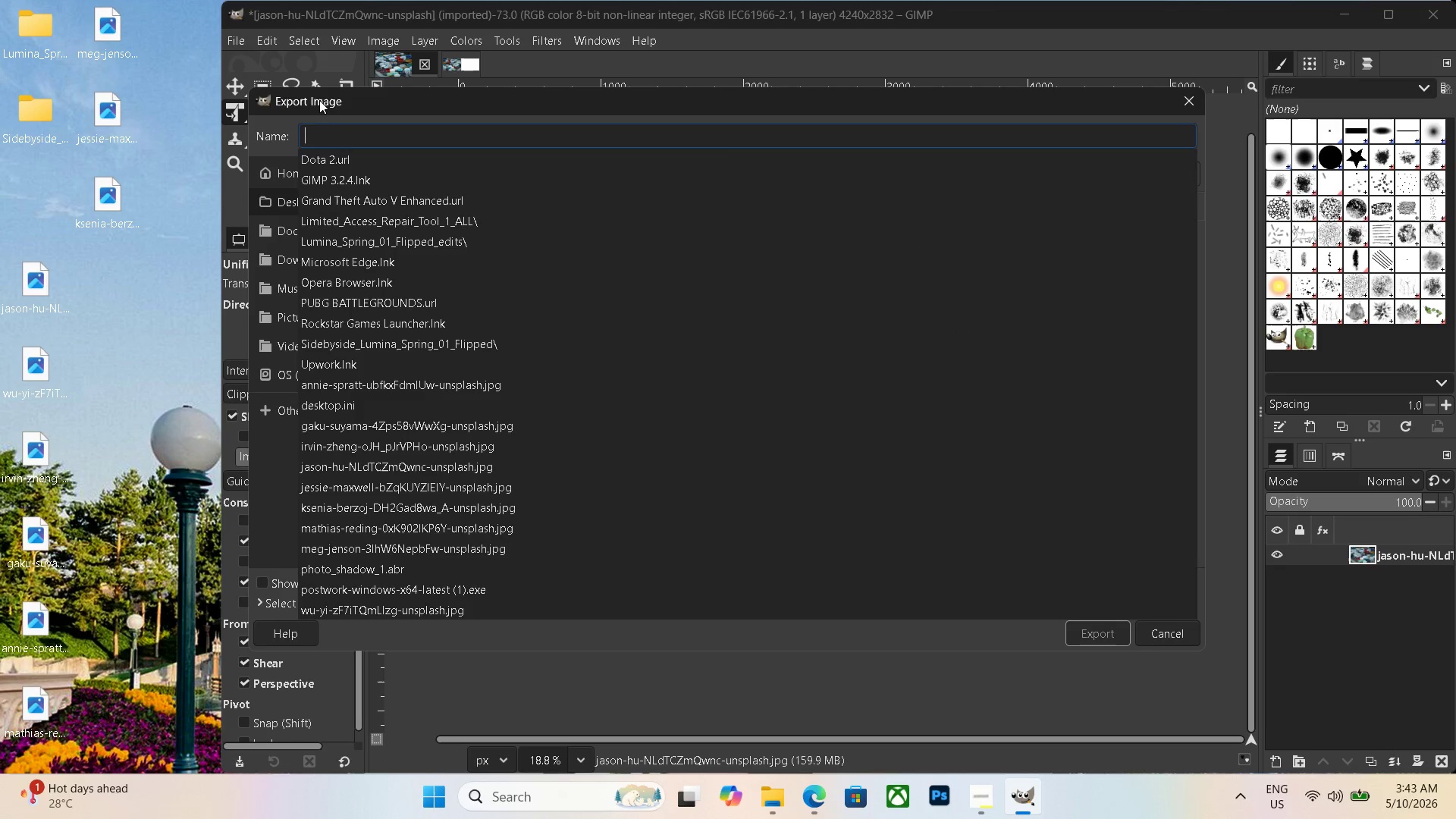 
key(Control+V)
 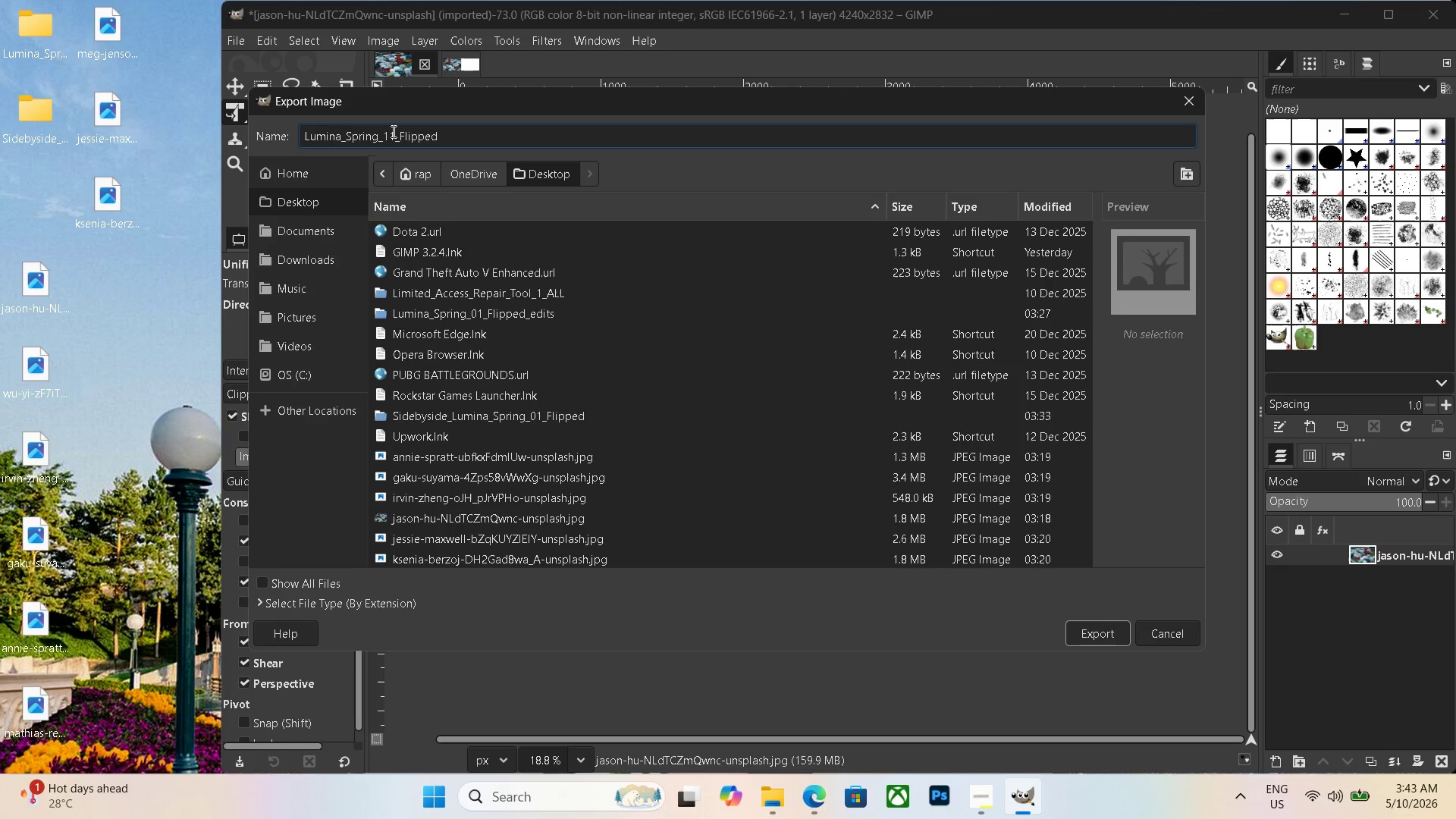 
left_click([393, 135])
 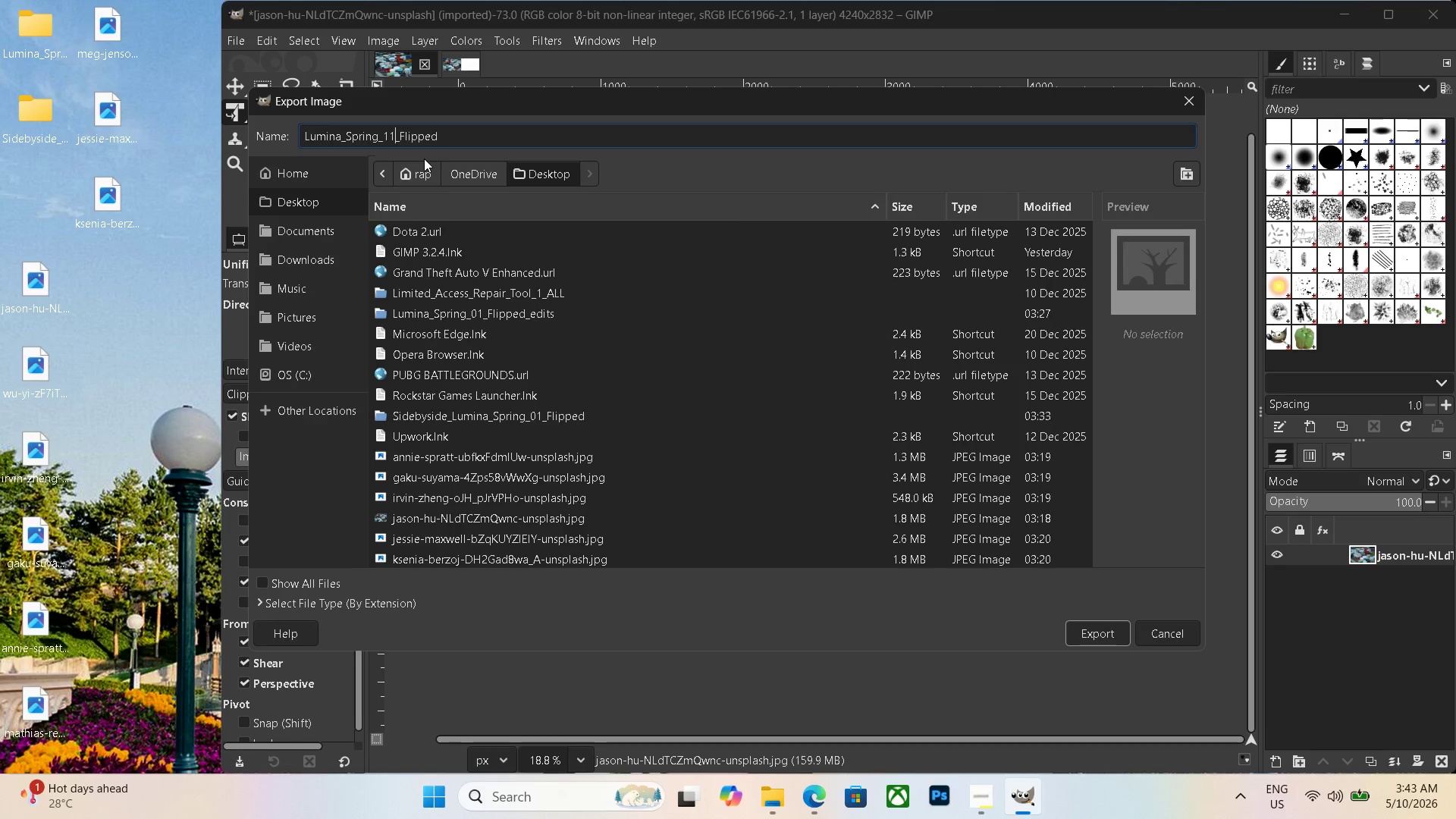 
key(Backspace)
 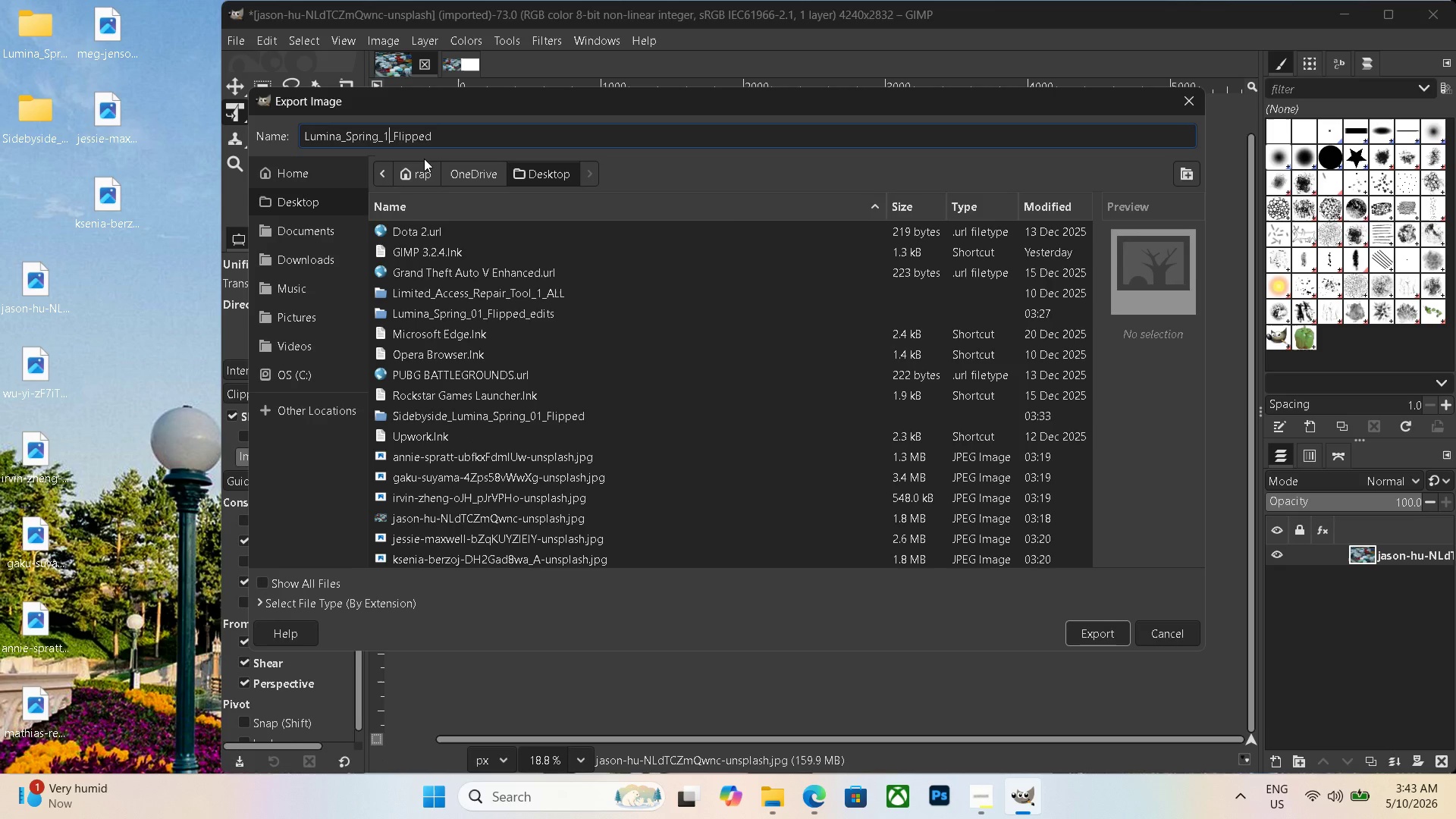 
key(Numpad2)
 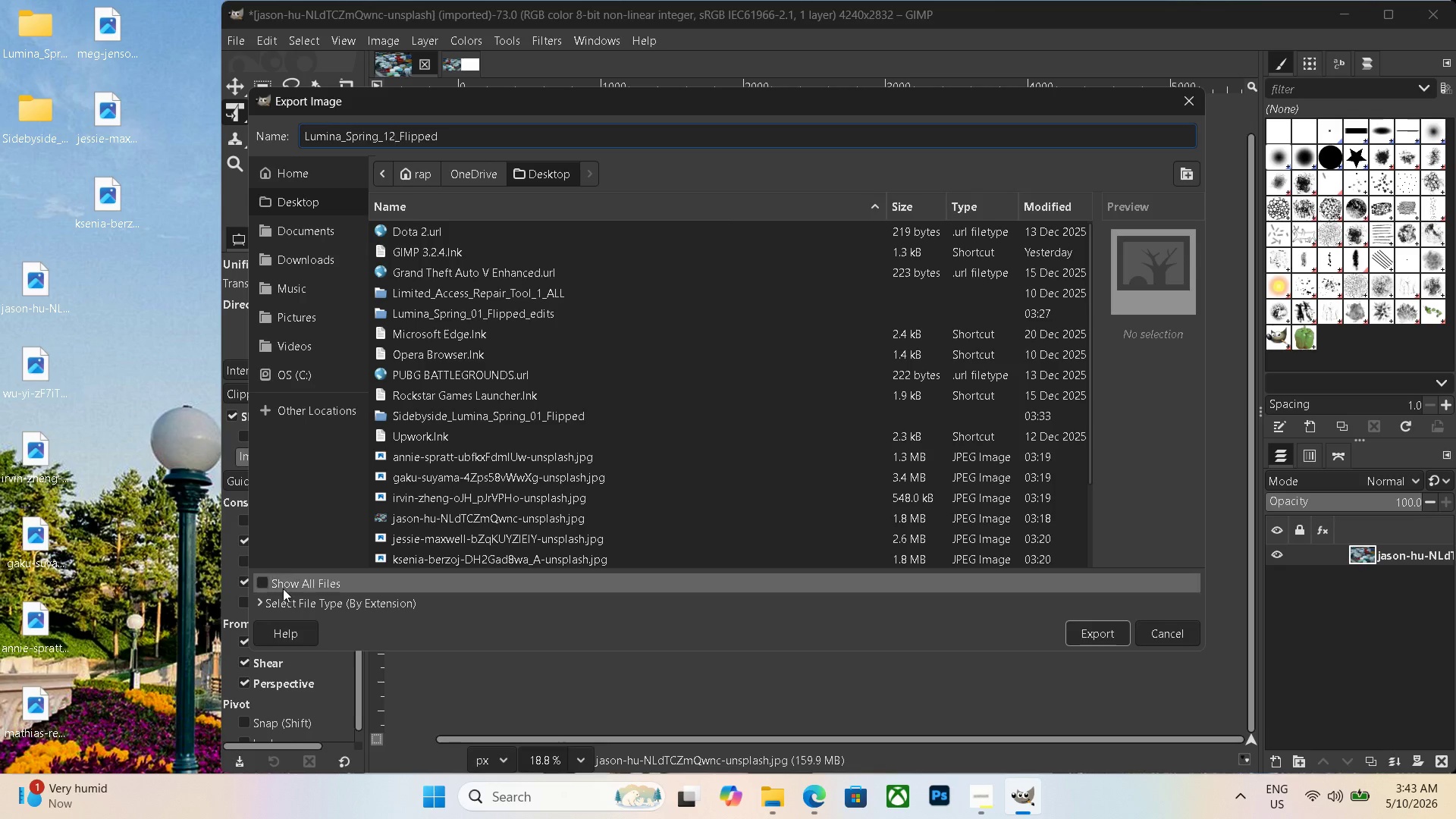 
left_click([320, 607])
 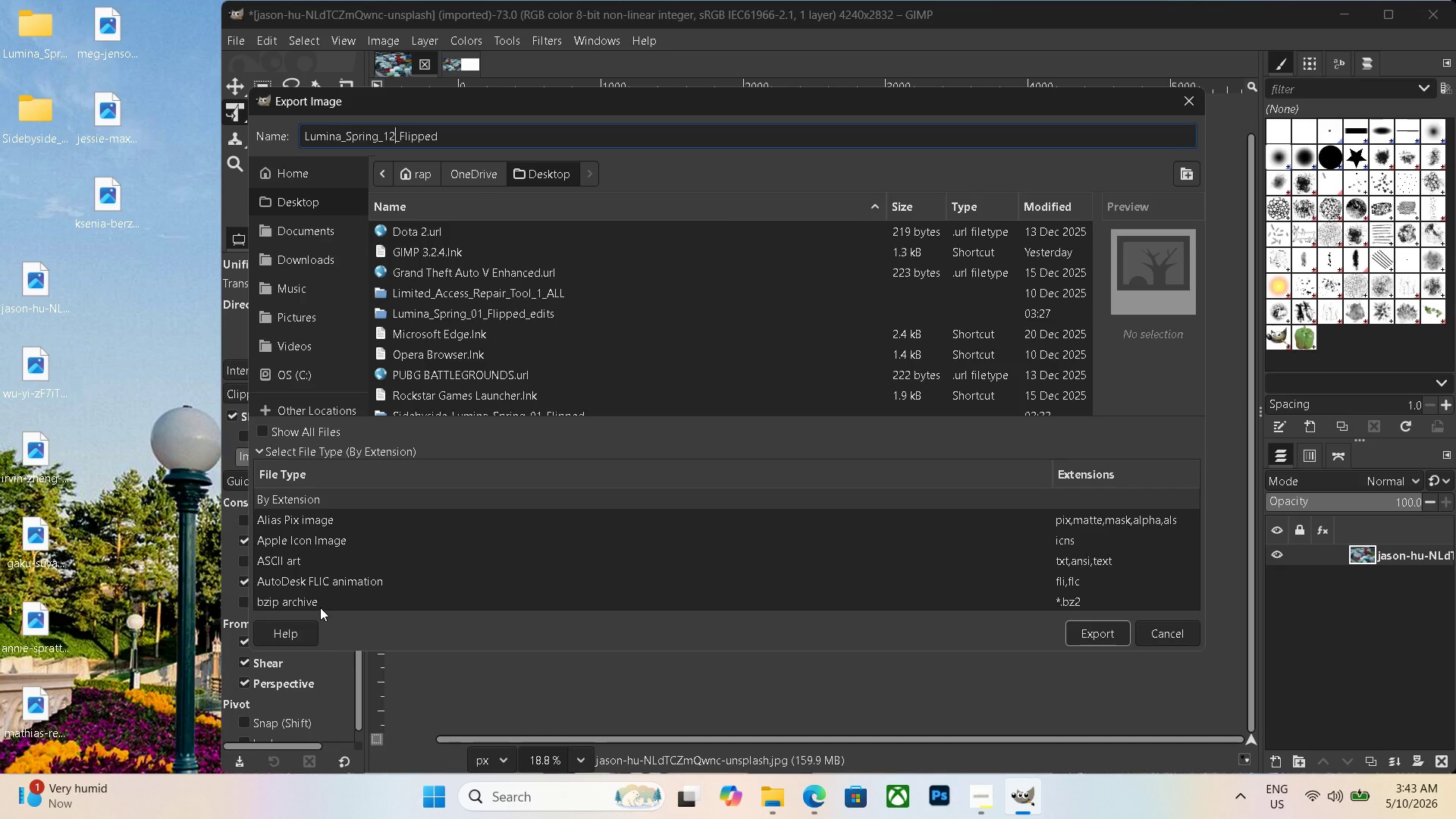 
wait(13.77)
 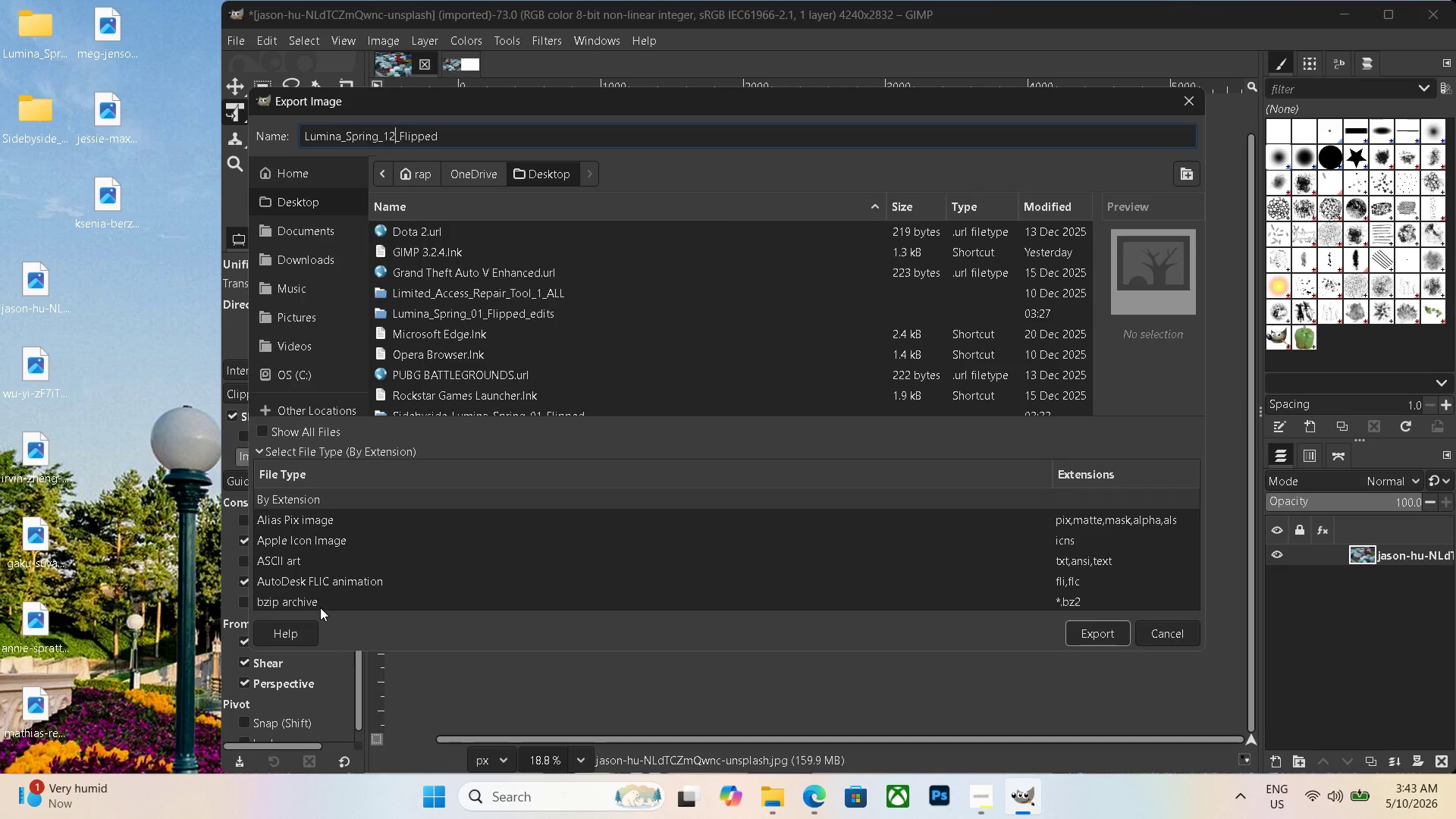 
scroll: coordinate [333, 578], scroll_direction: down, amount: 20.0
 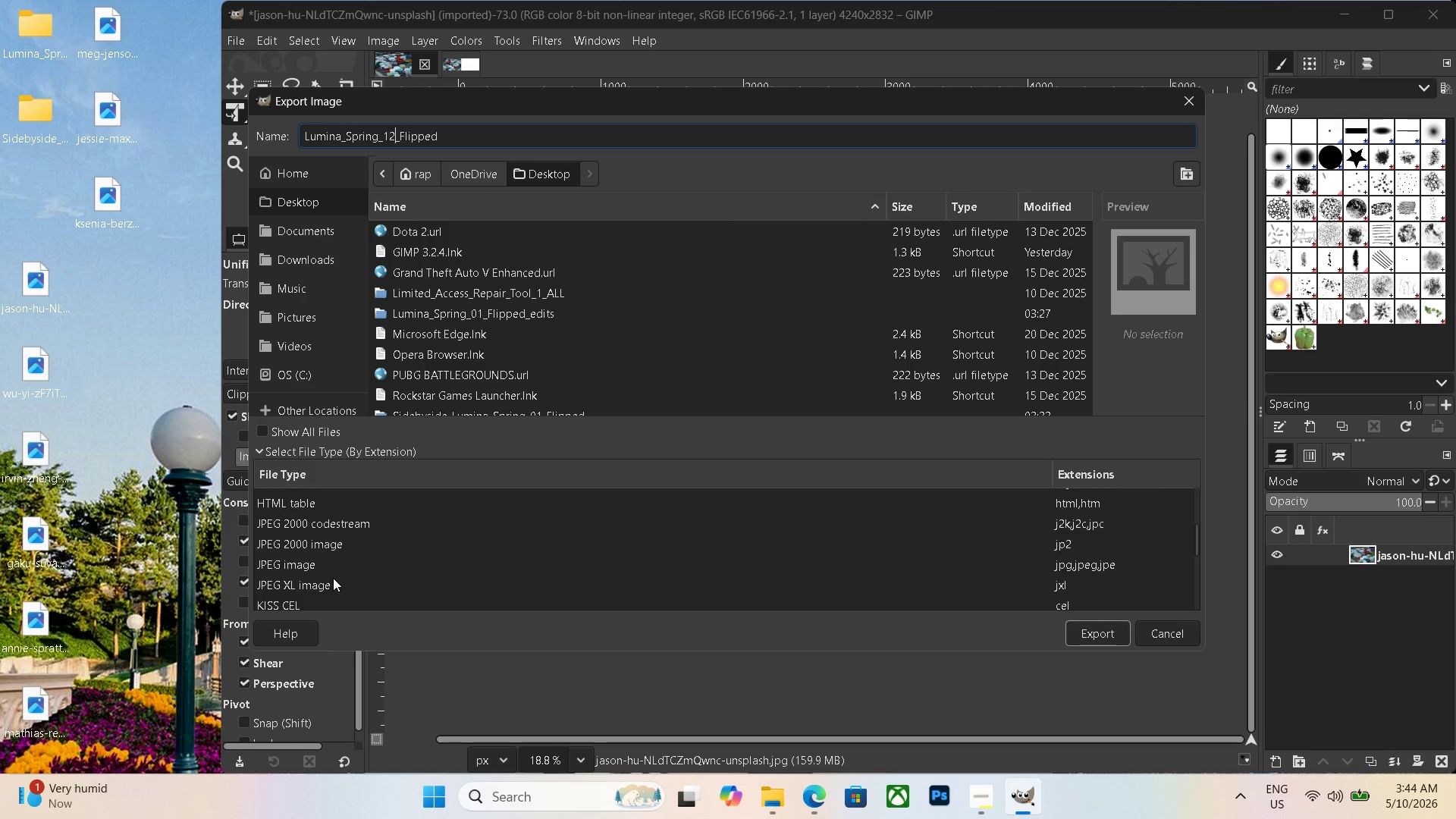 
left_click([309, 568])
 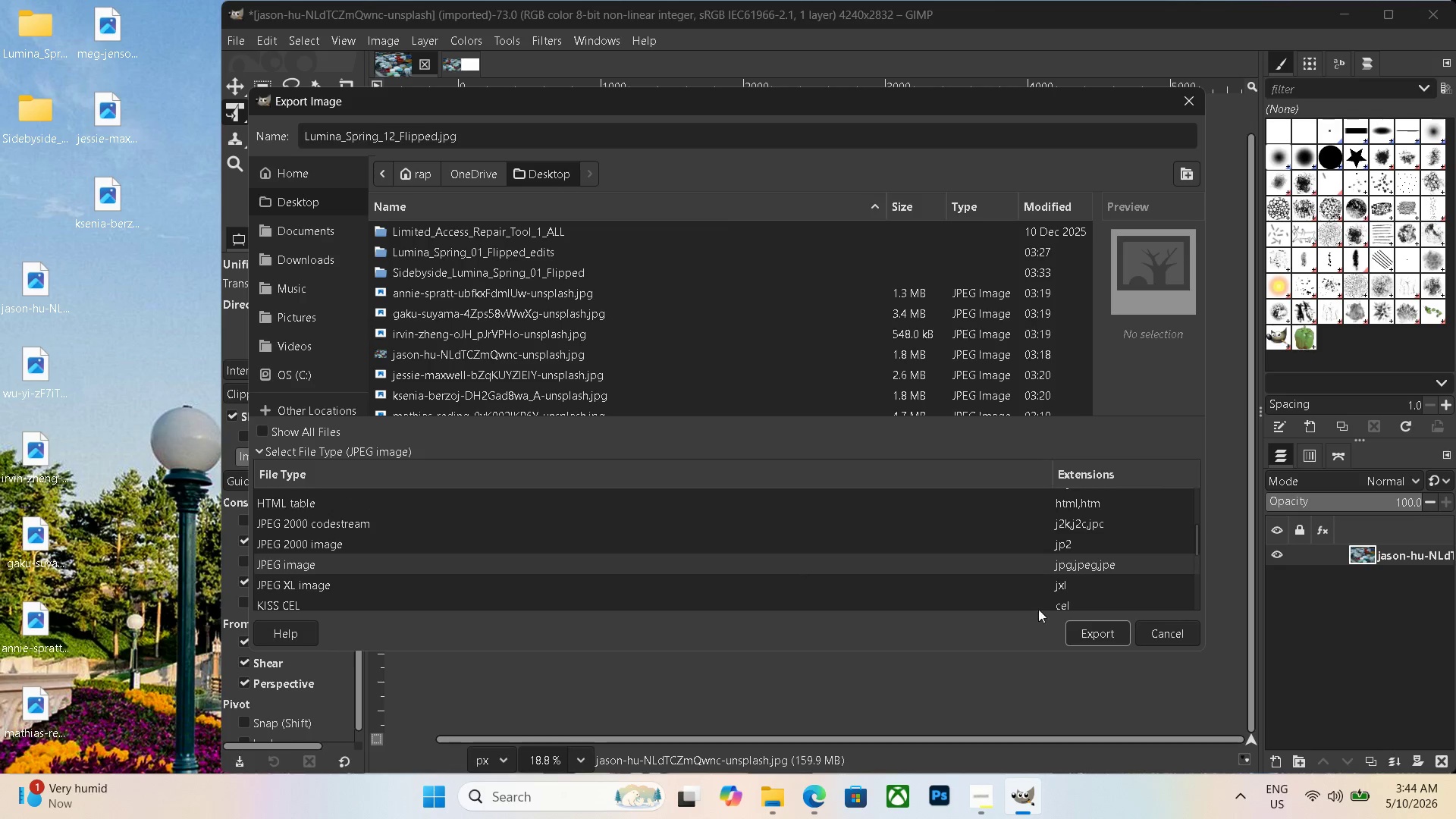 
left_click([1091, 638])
 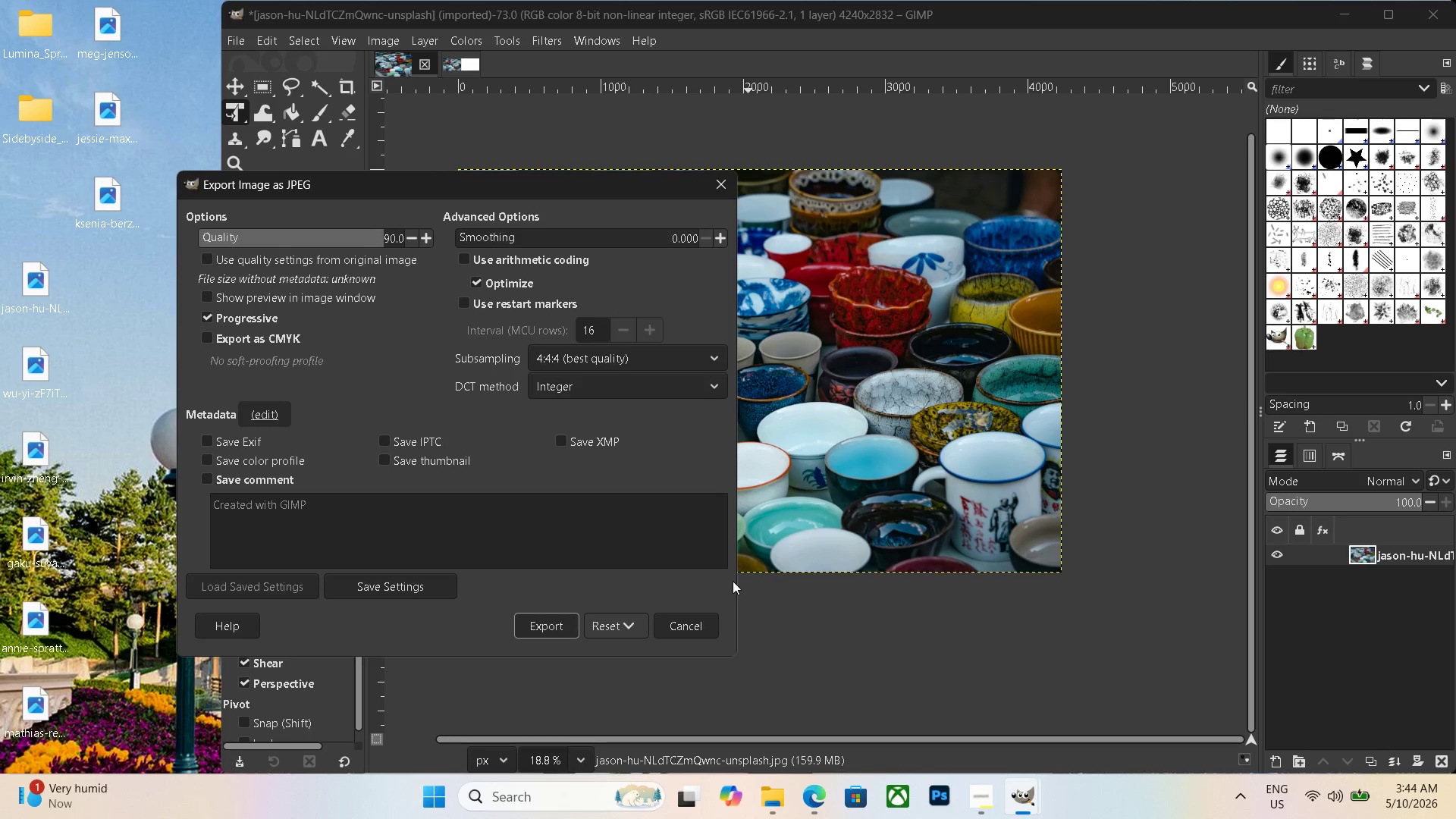 
left_click([538, 623])
 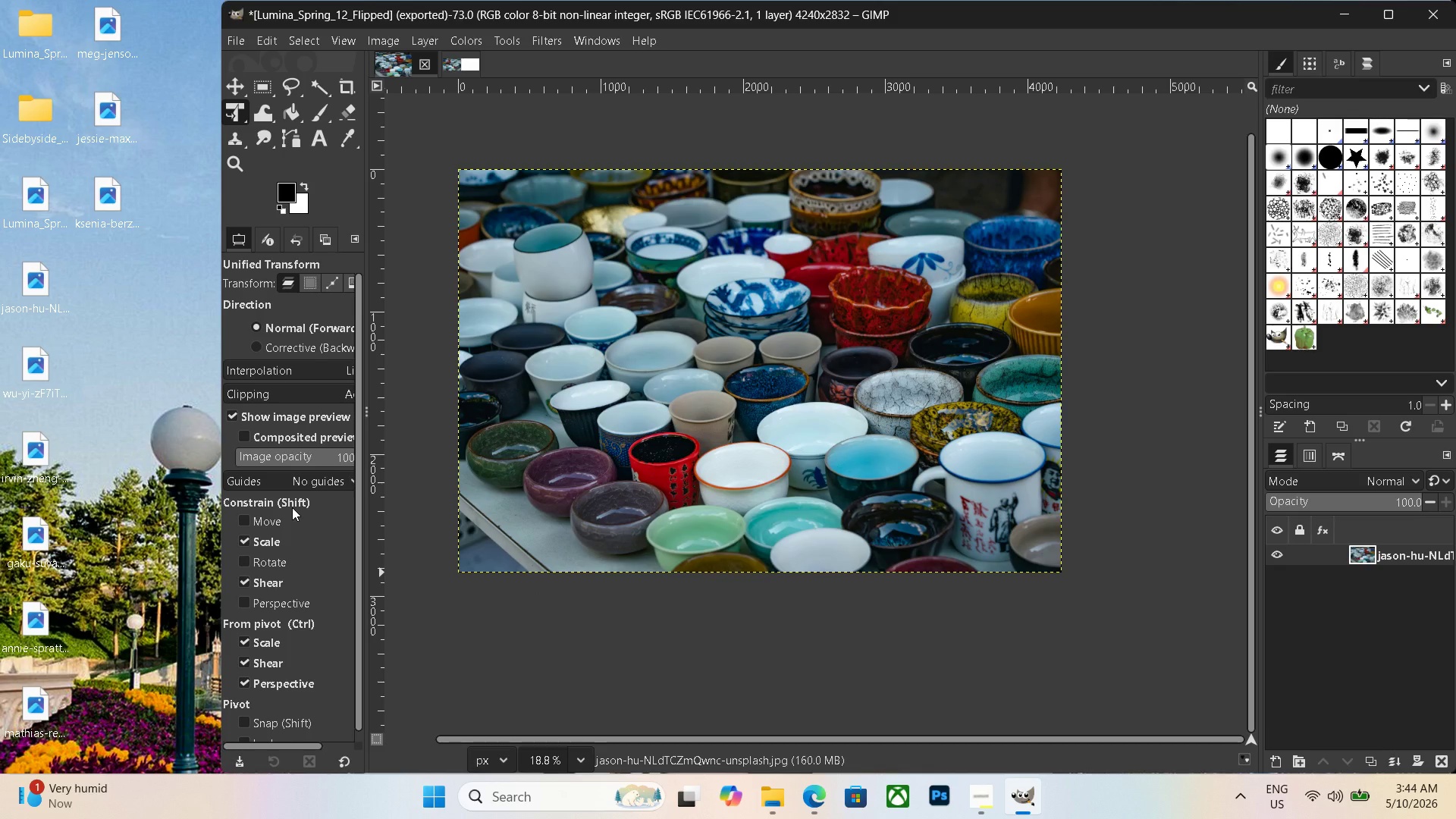 
wait(22.62)
 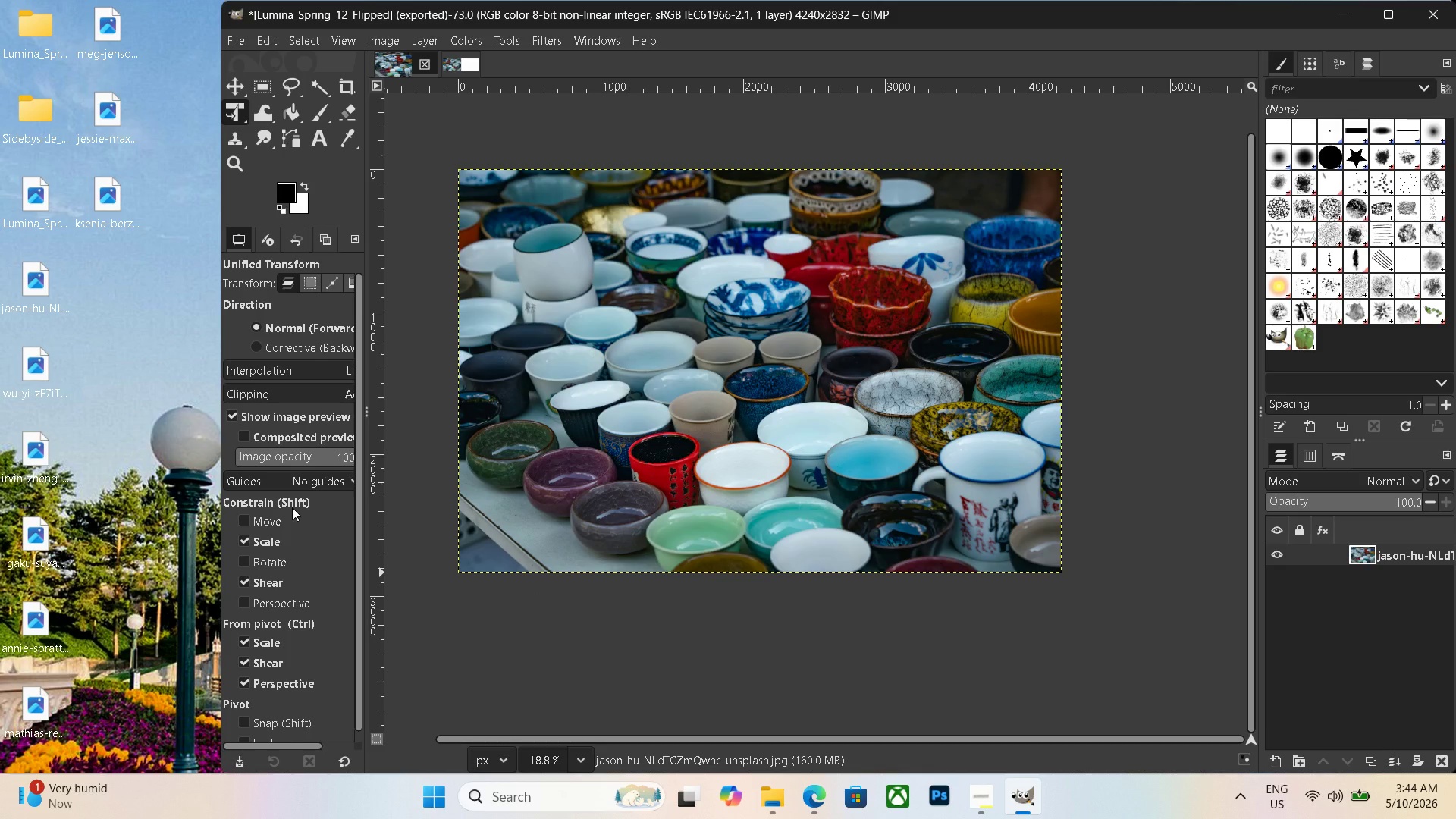 
left_click([44, 202])
 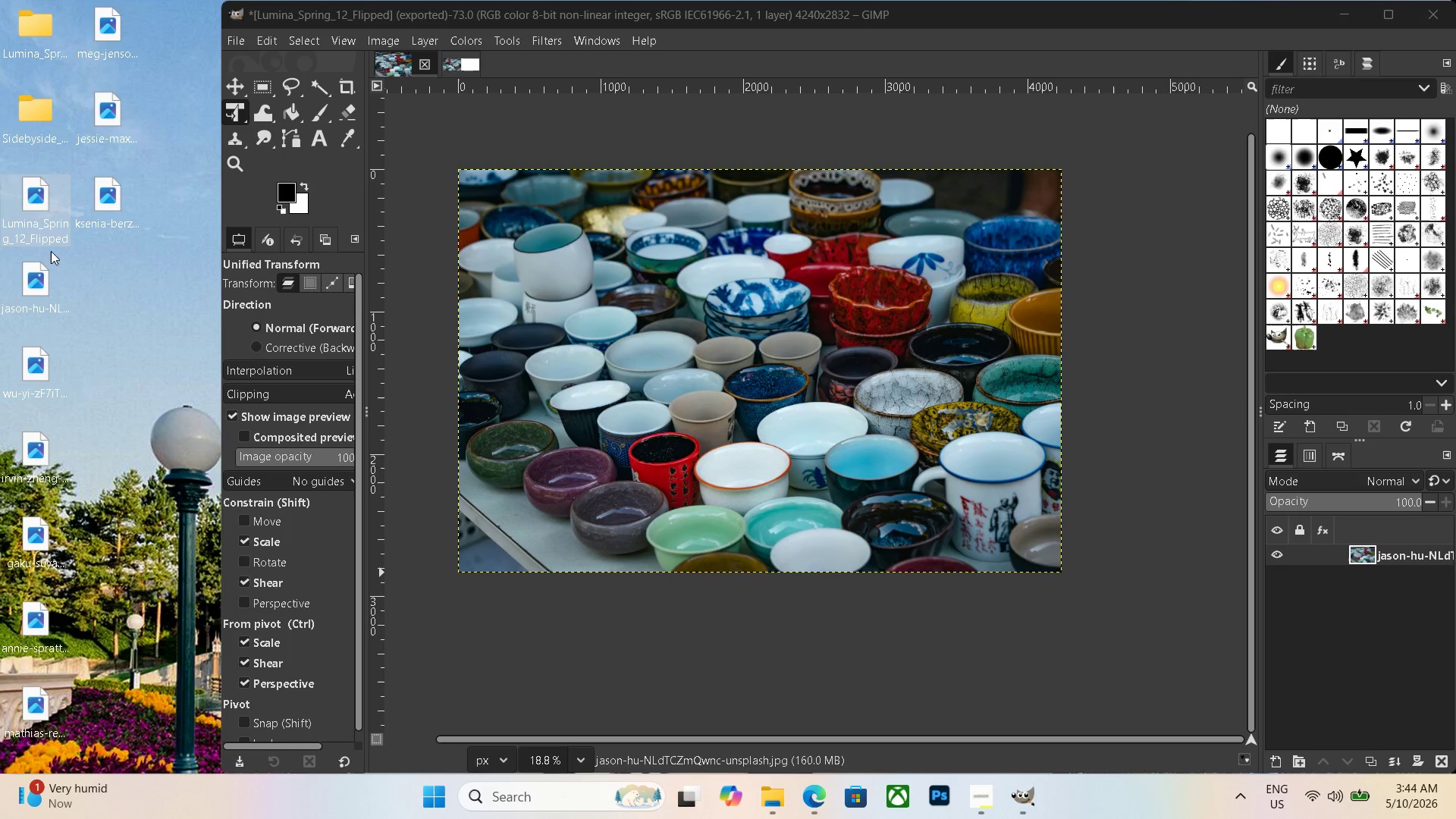 
left_click_drag(start_coordinate=[47, 222], to_coordinate=[42, 46])
 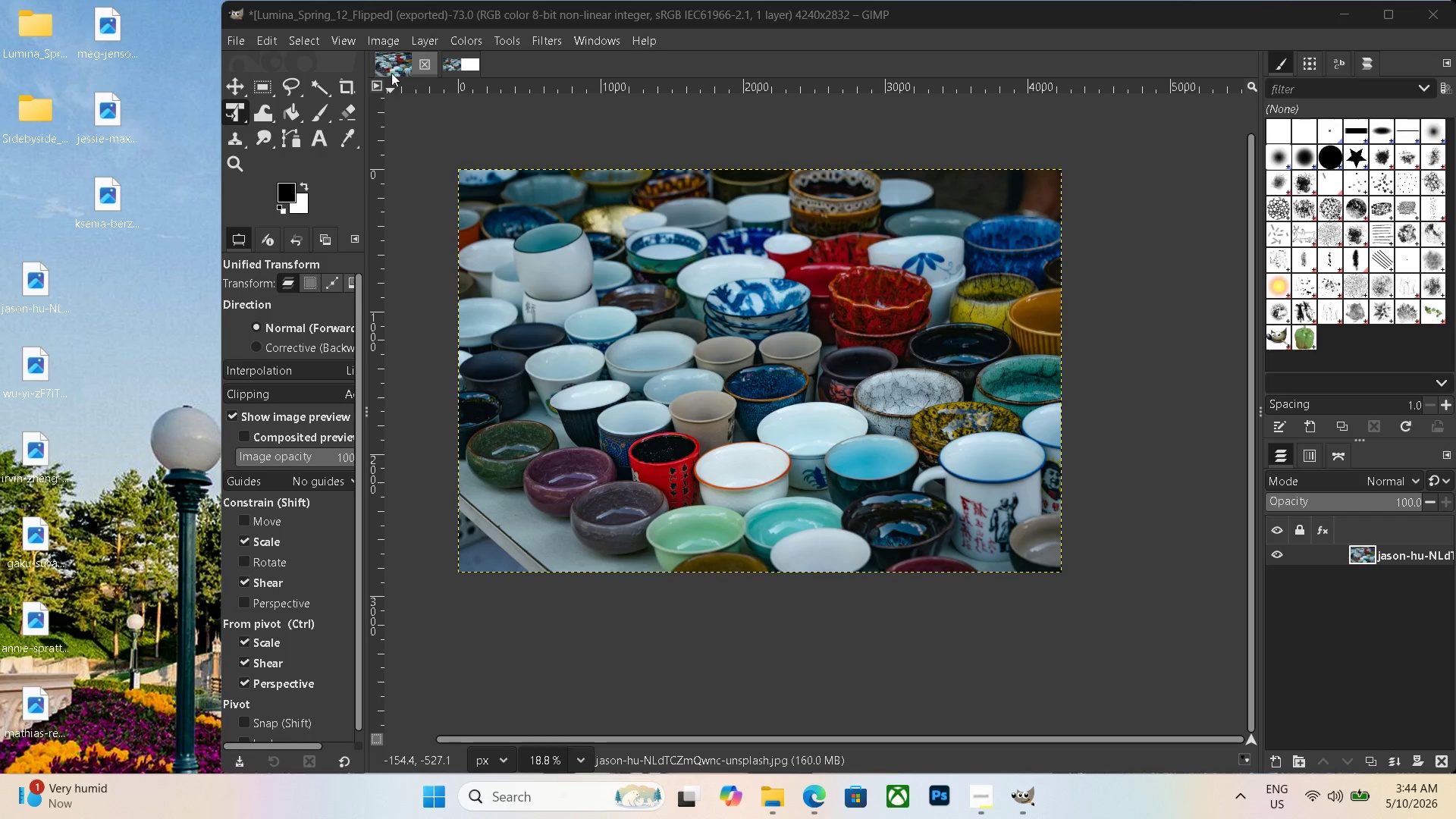 
left_click([453, 65])
 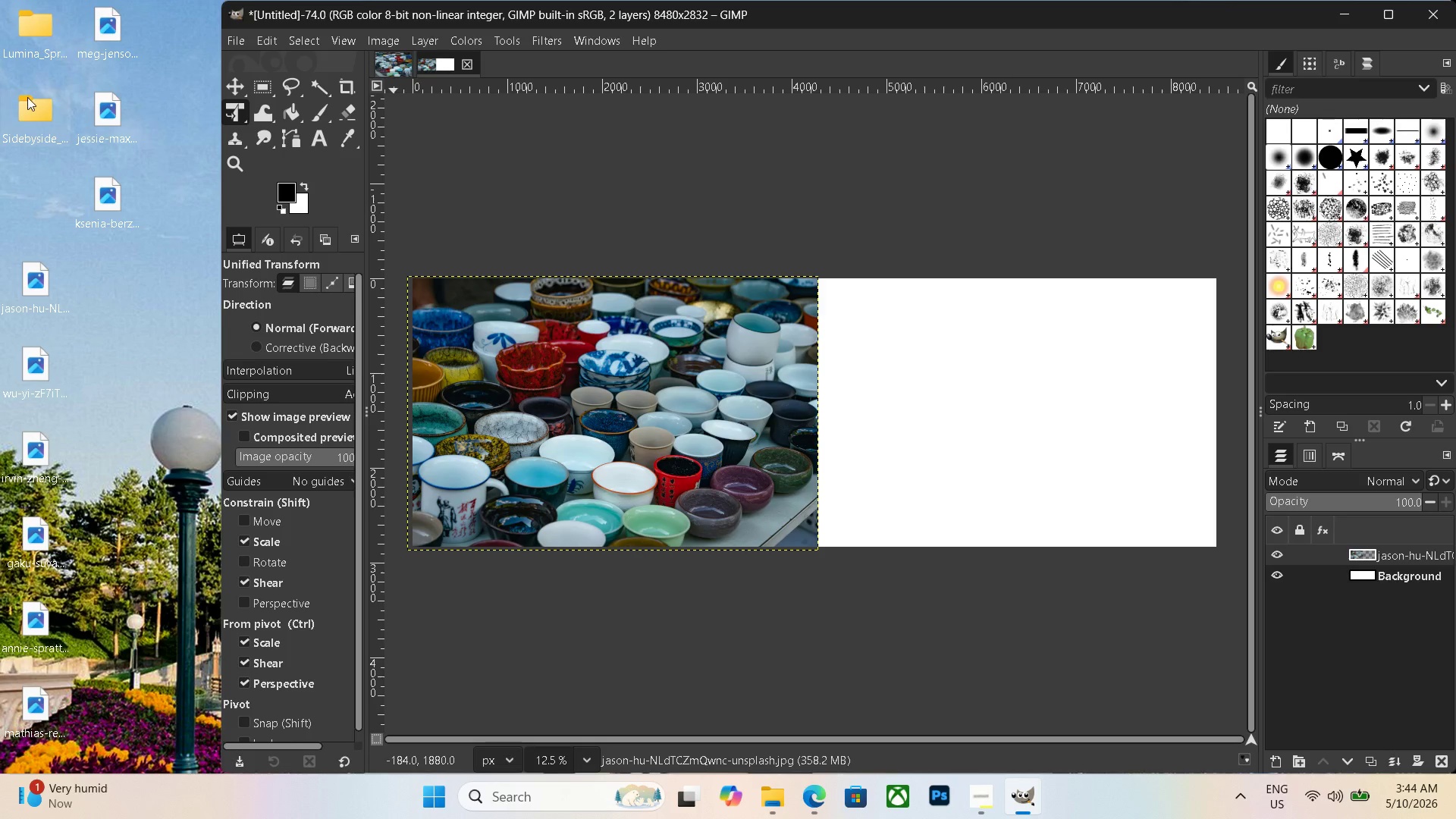 
wait(7.92)
 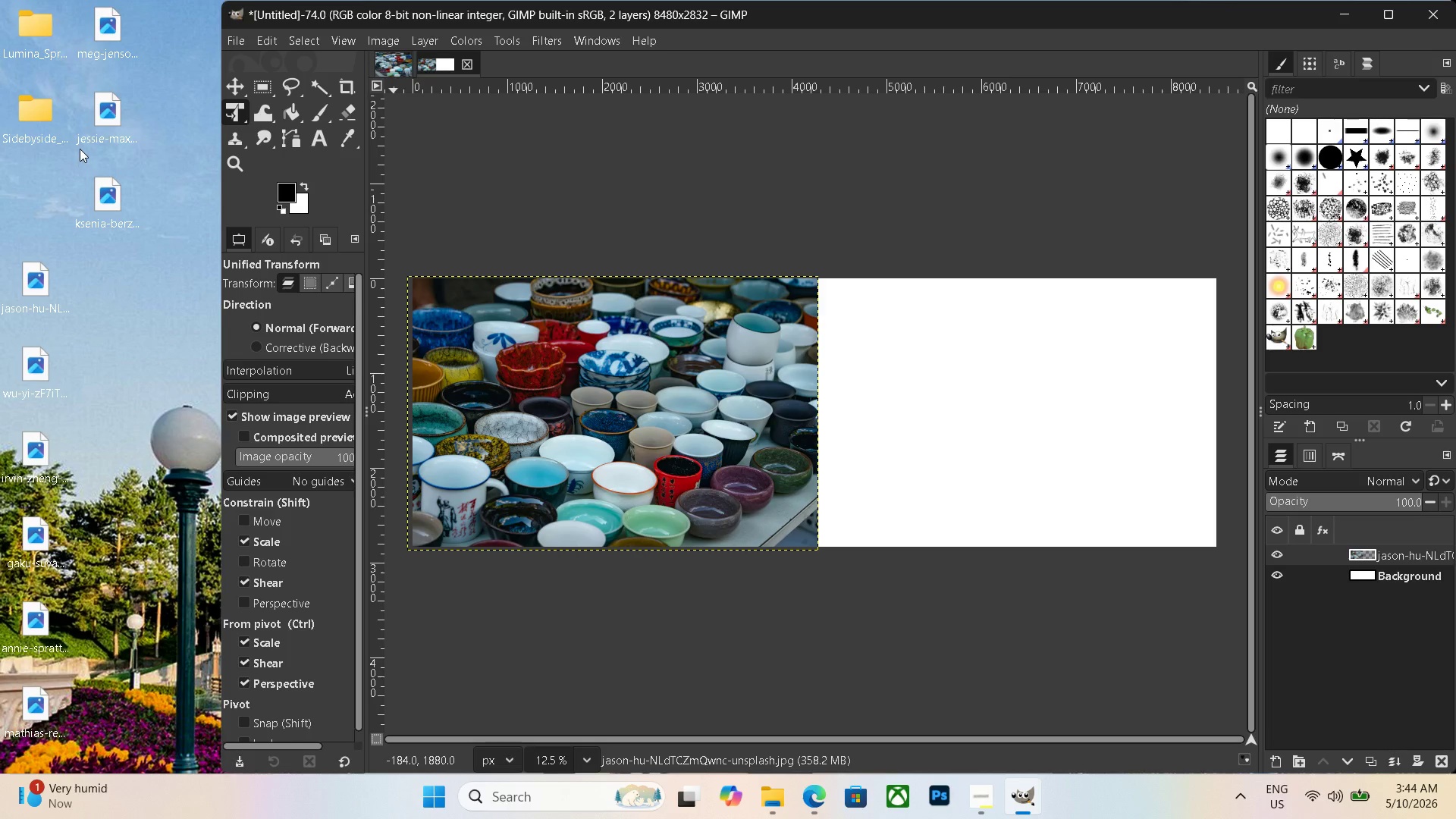 
double_click([39, 19])
 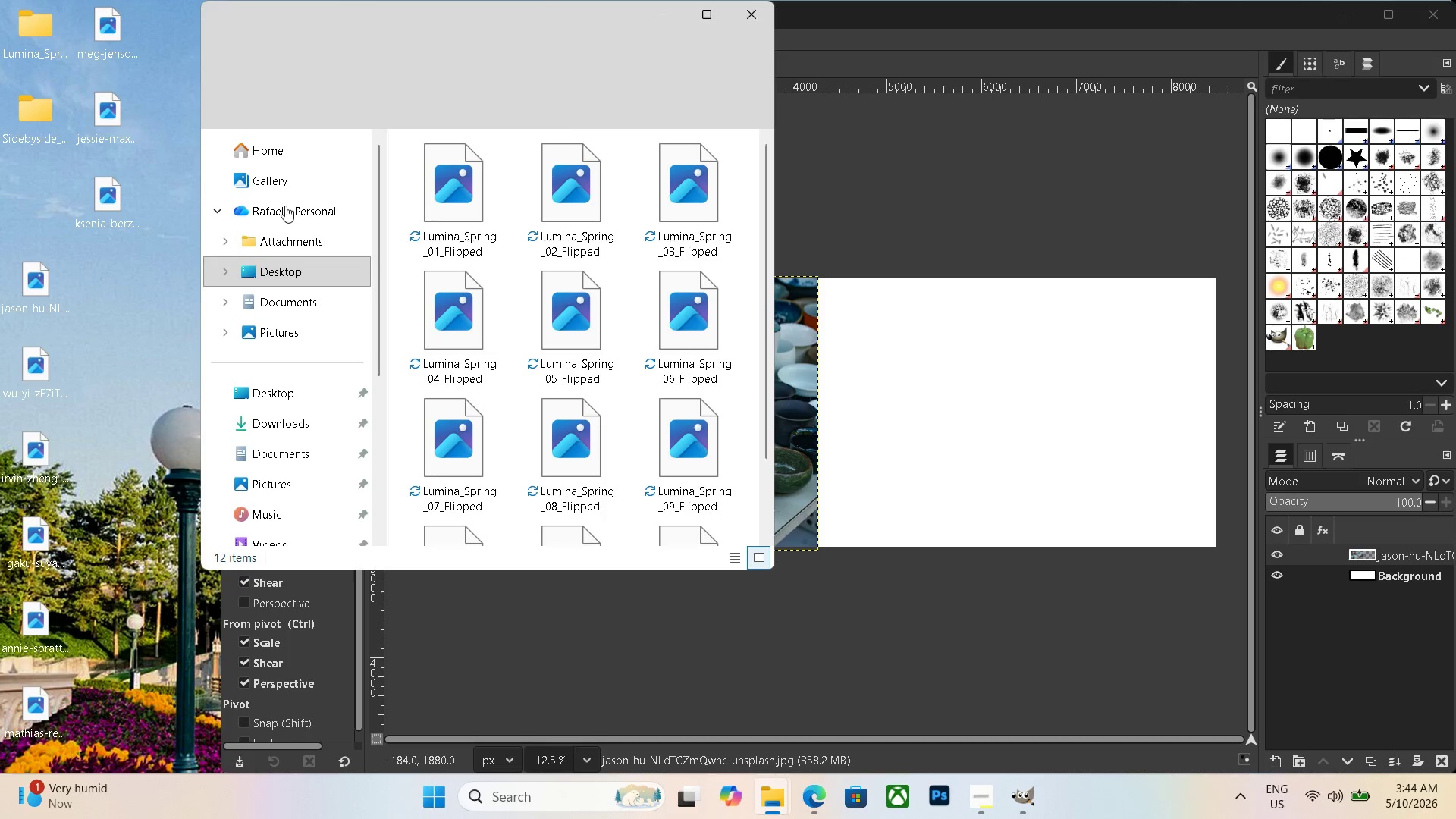 
scroll: coordinate [532, 350], scroll_direction: down, amount: 21.0
 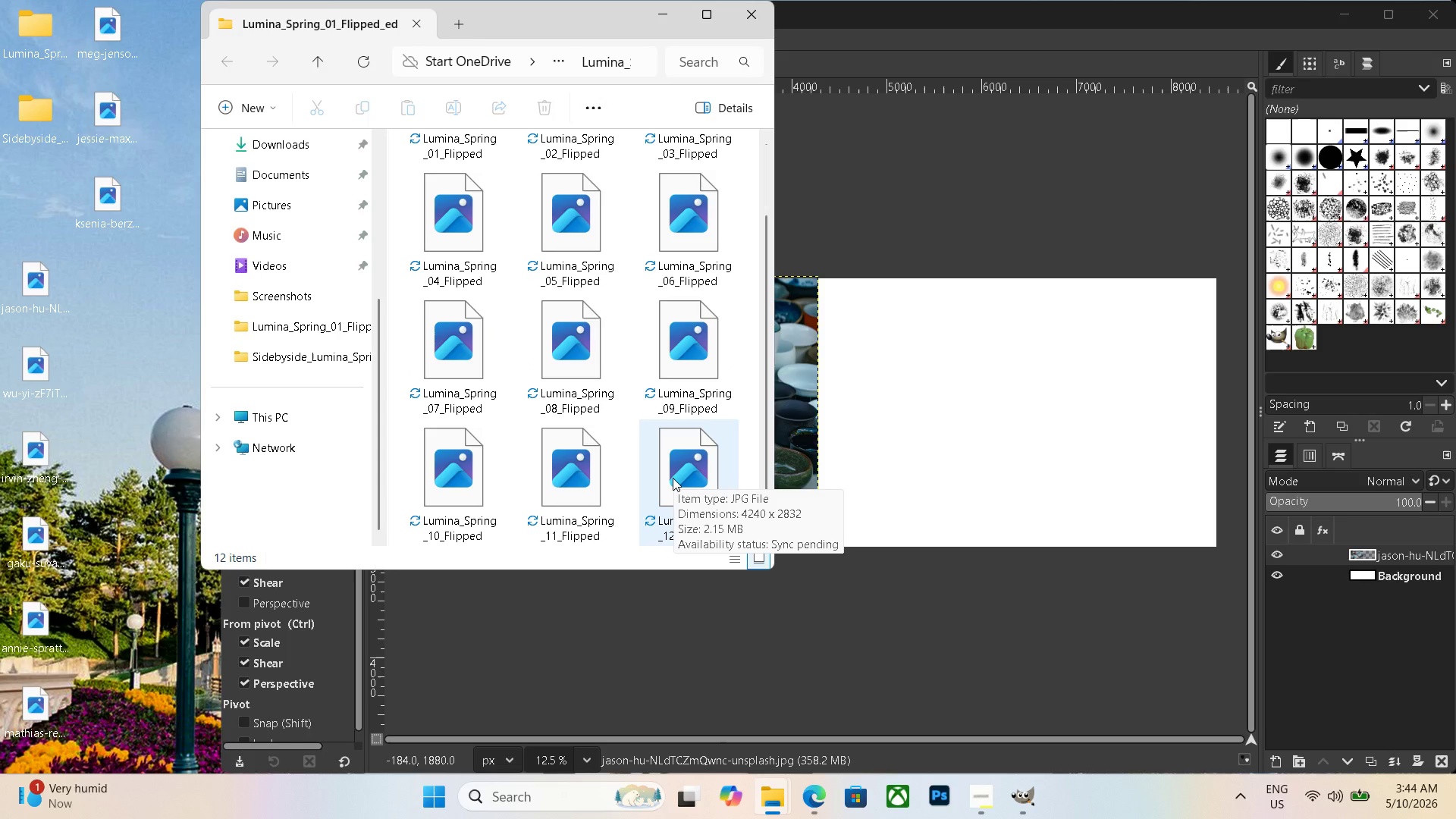 
left_click_drag(start_coordinate=[679, 478], to_coordinate=[987, 453])
 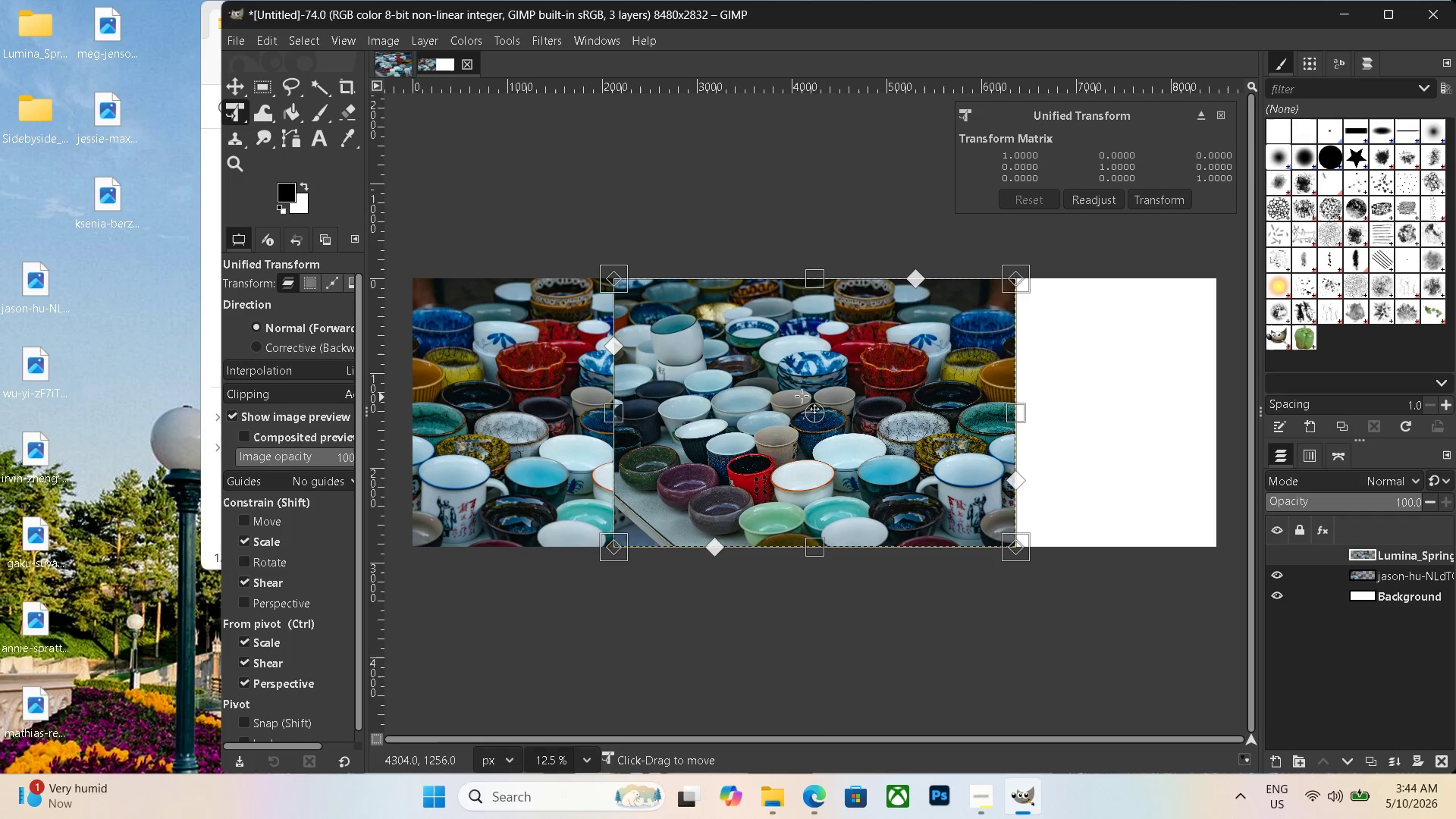 
left_click_drag(start_coordinate=[807, 404], to_coordinate=[1011, 406])
 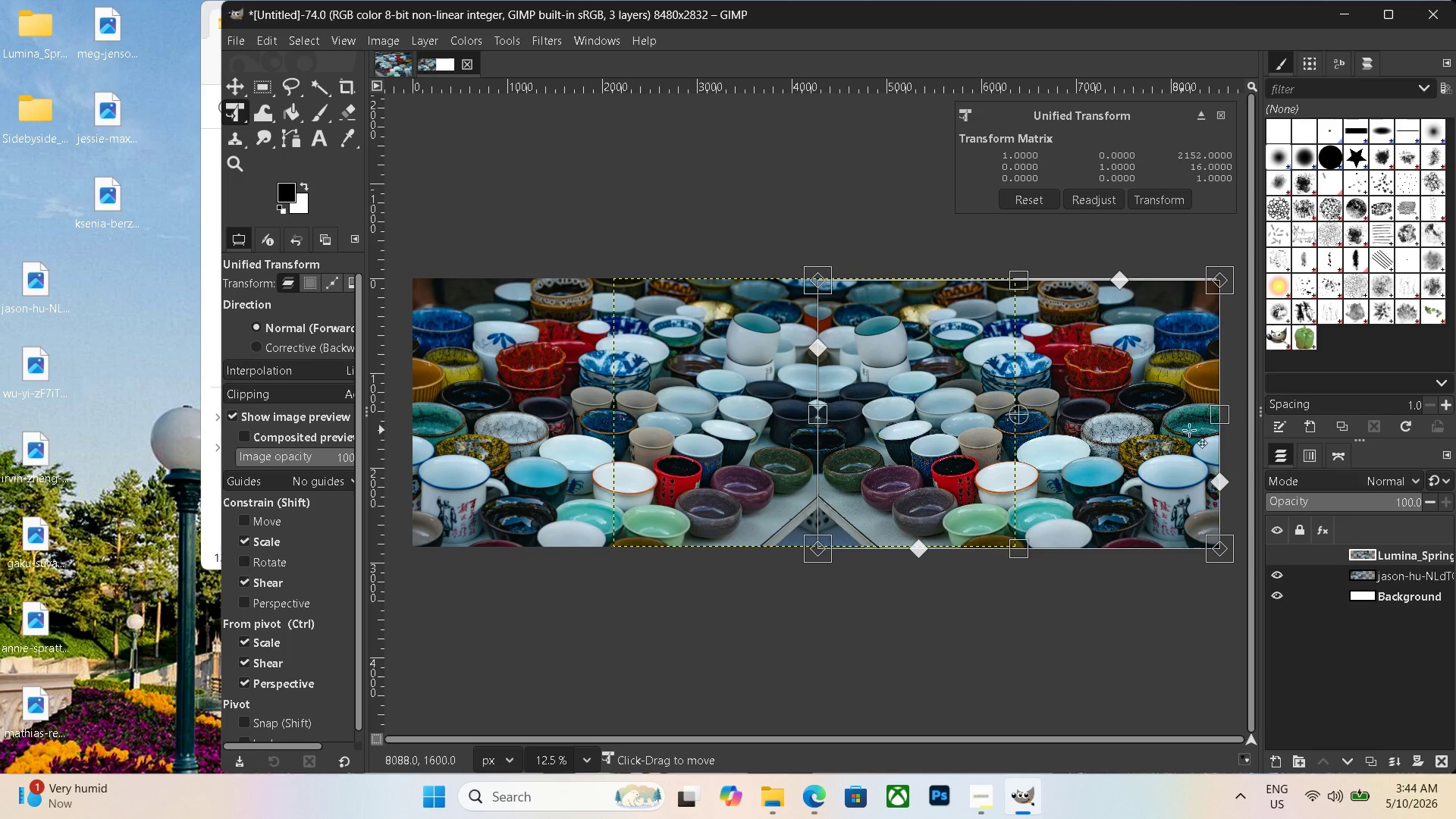 
mouse_move([1193, 429])
 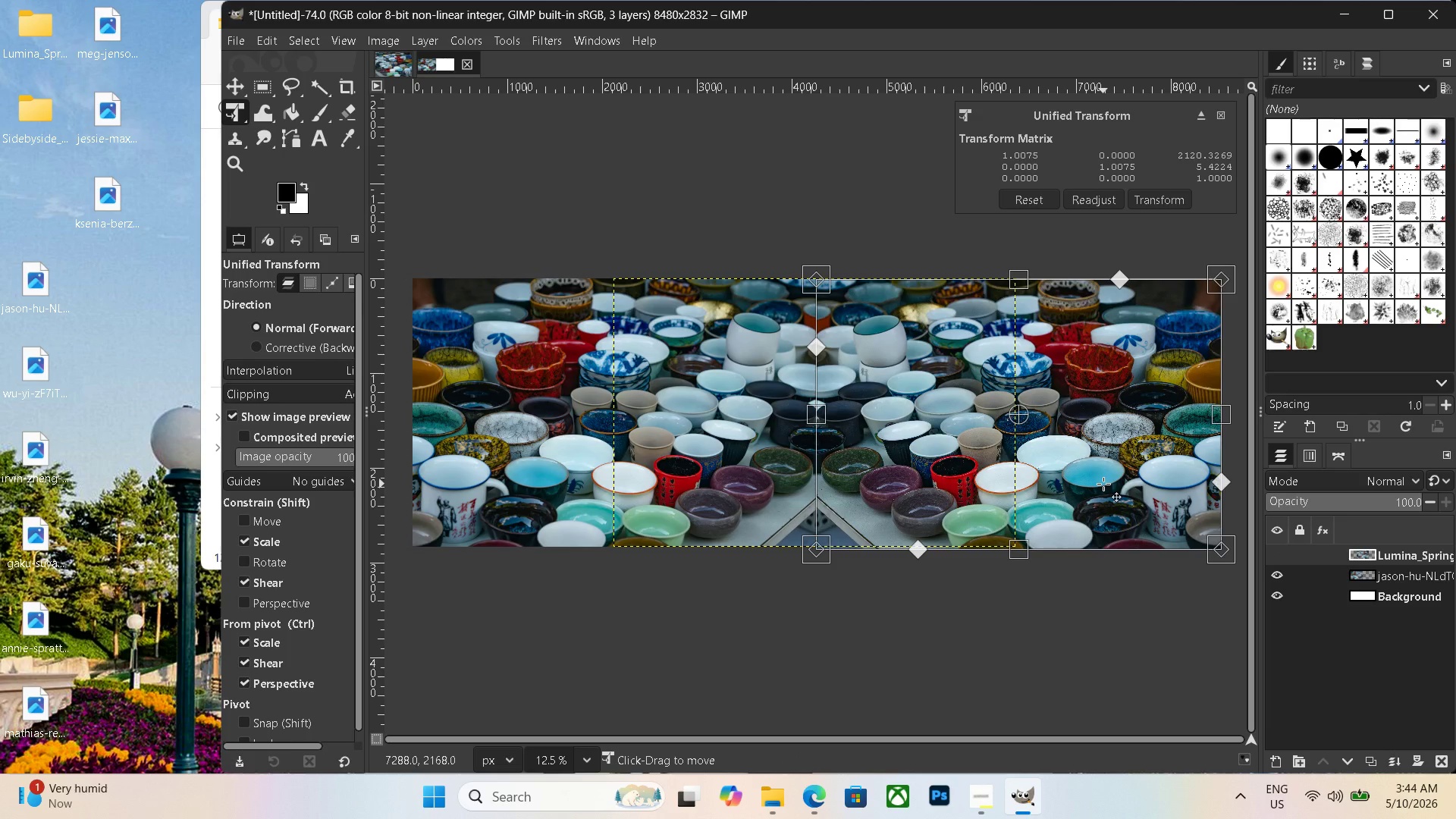 
key(Enter)
 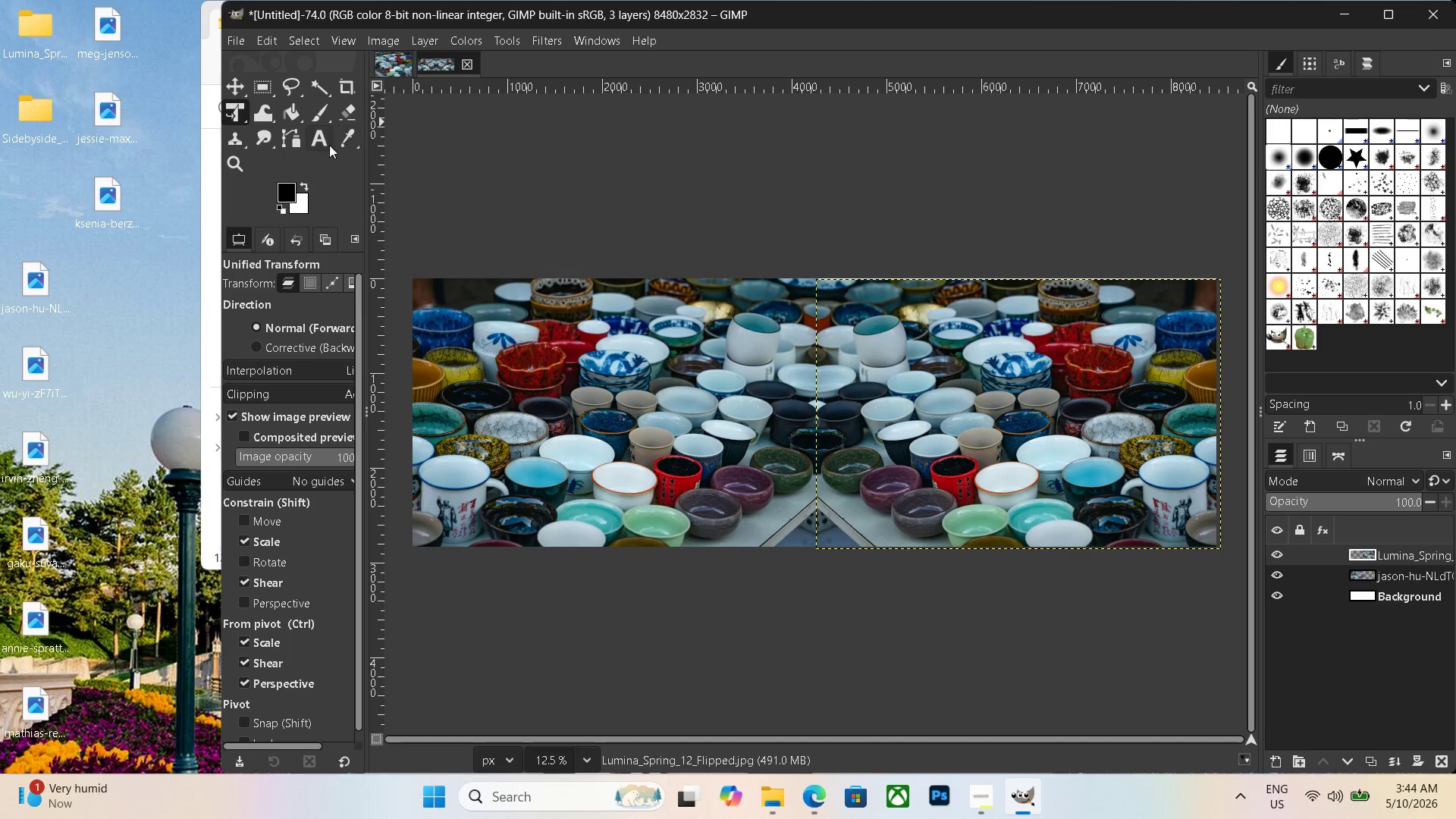 
wait(5.64)
 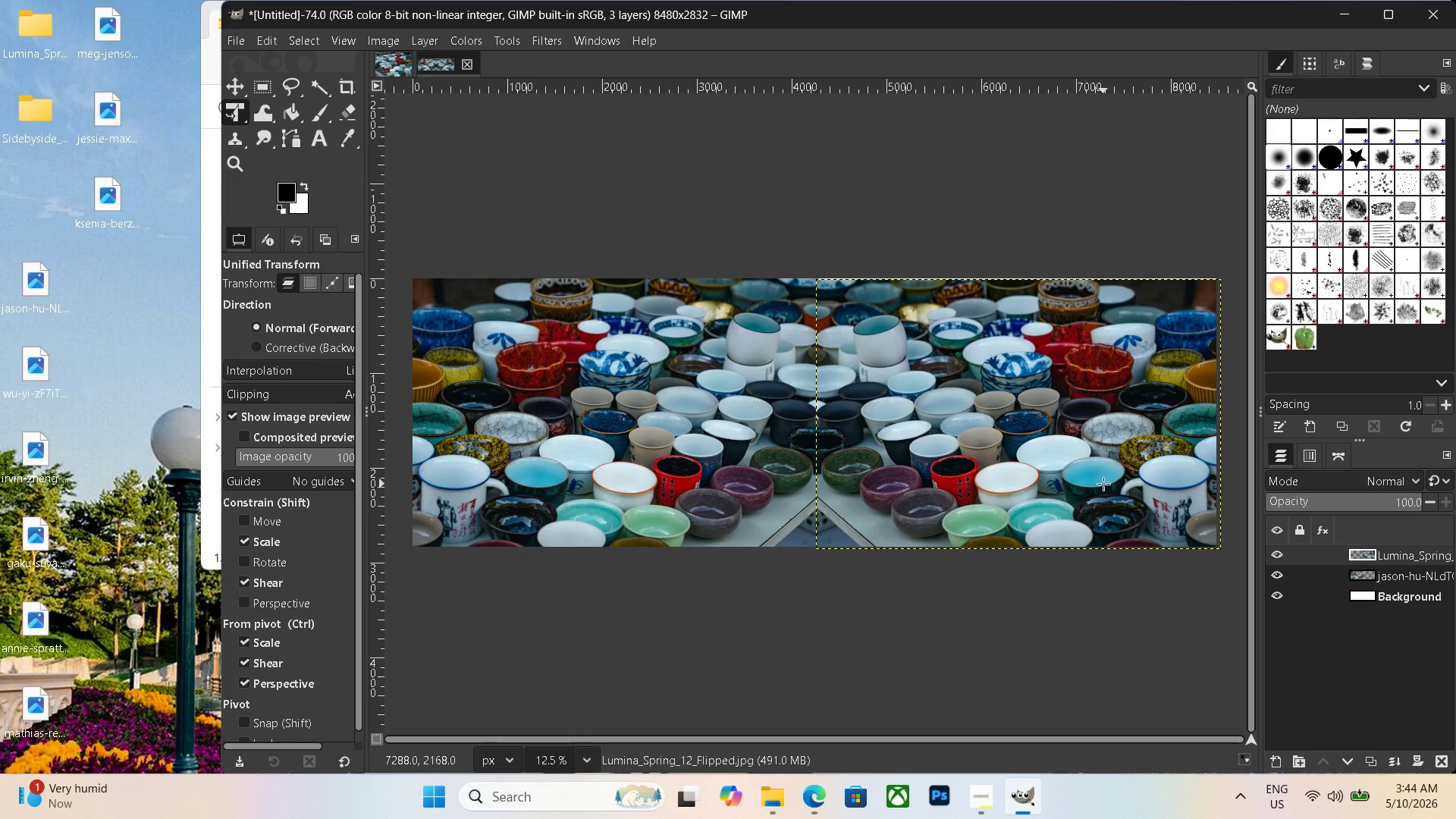 
left_click_drag(start_coordinate=[629, 494], to_coordinate=[1098, 544])
 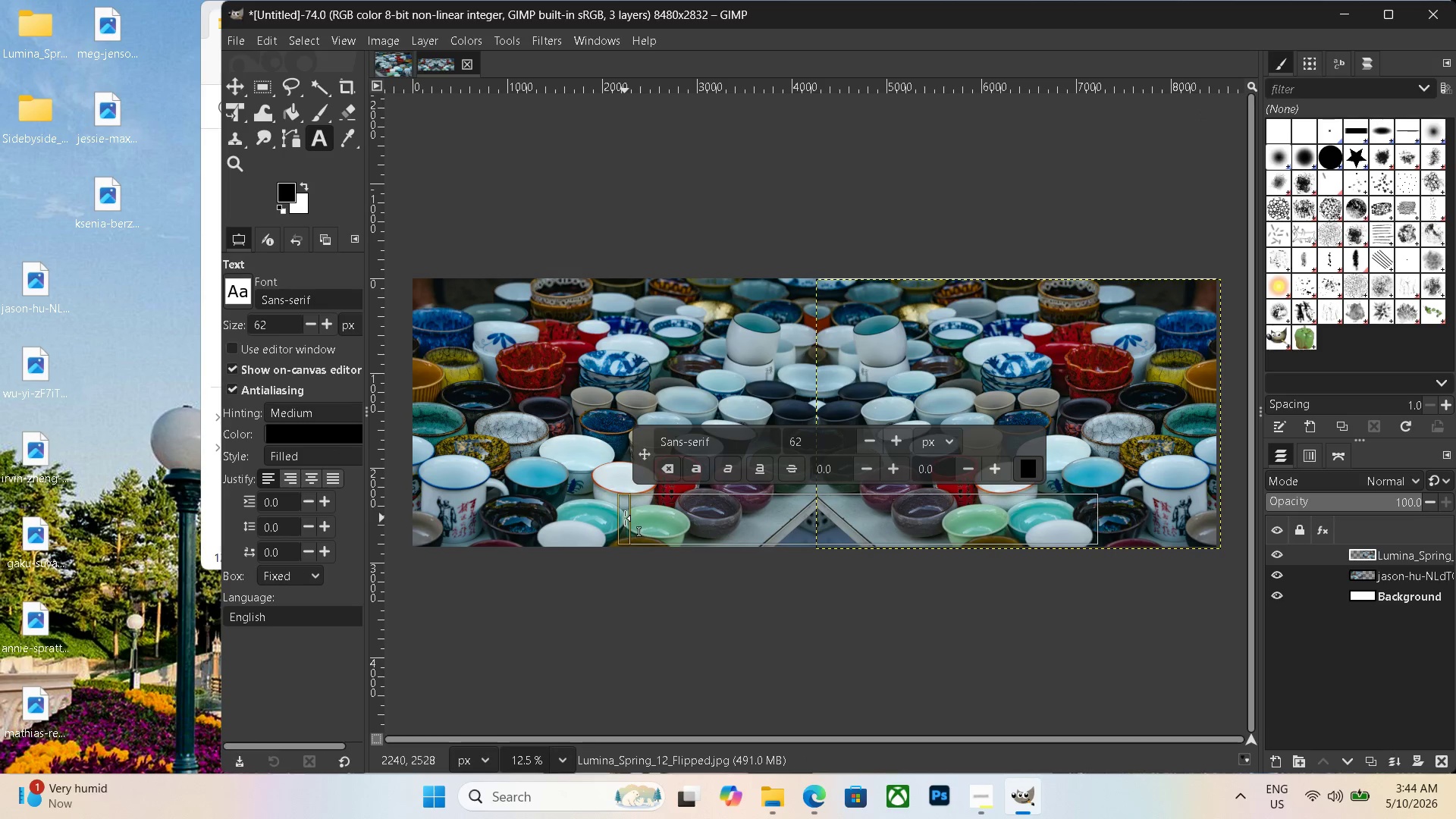 
left_click_drag(start_coordinate=[619, 517], to_coordinate=[544, 517])
 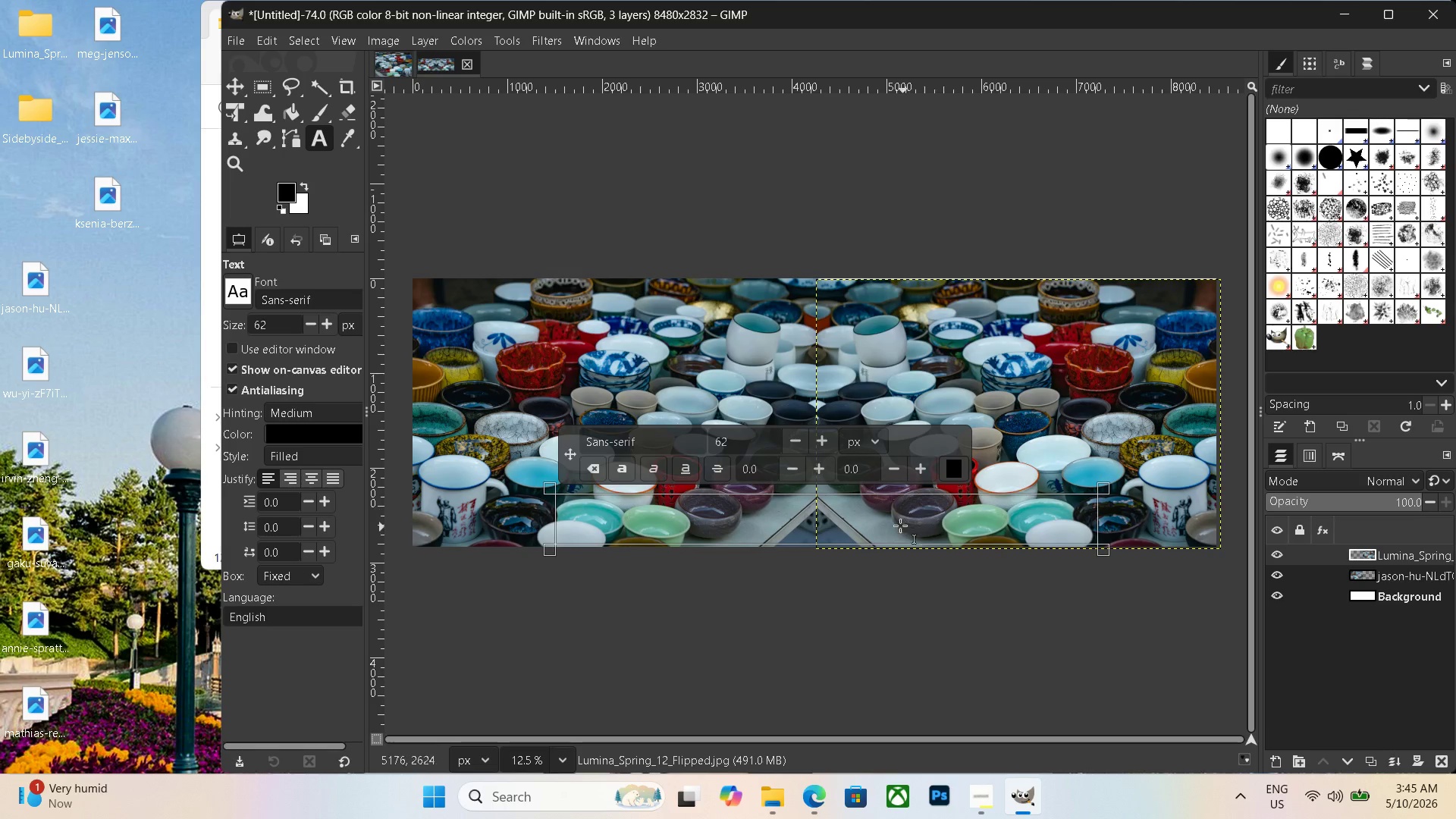 
left_click([956, 475])
 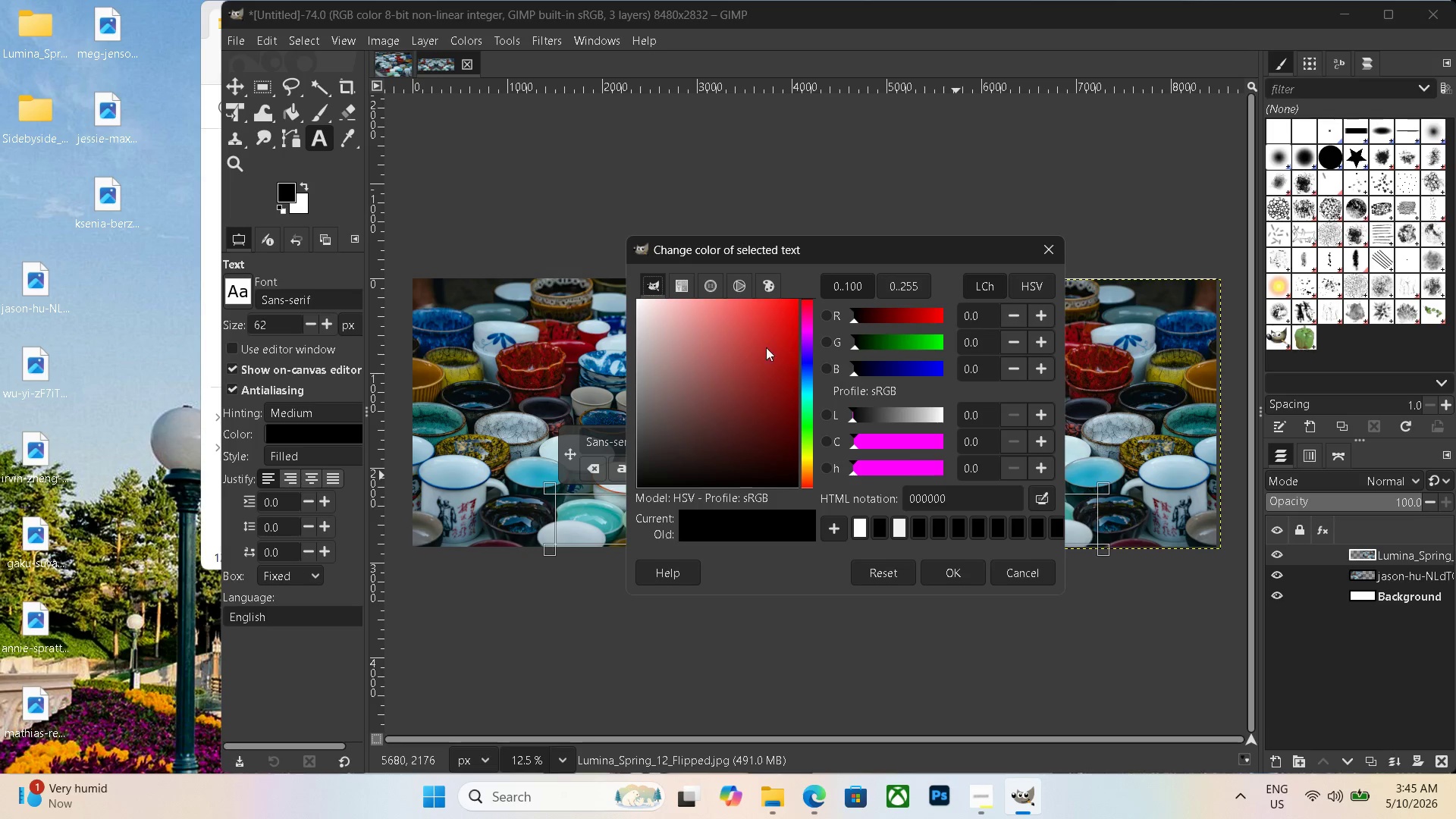 
left_click_drag(start_coordinate=[671, 312], to_coordinate=[391, 223])
 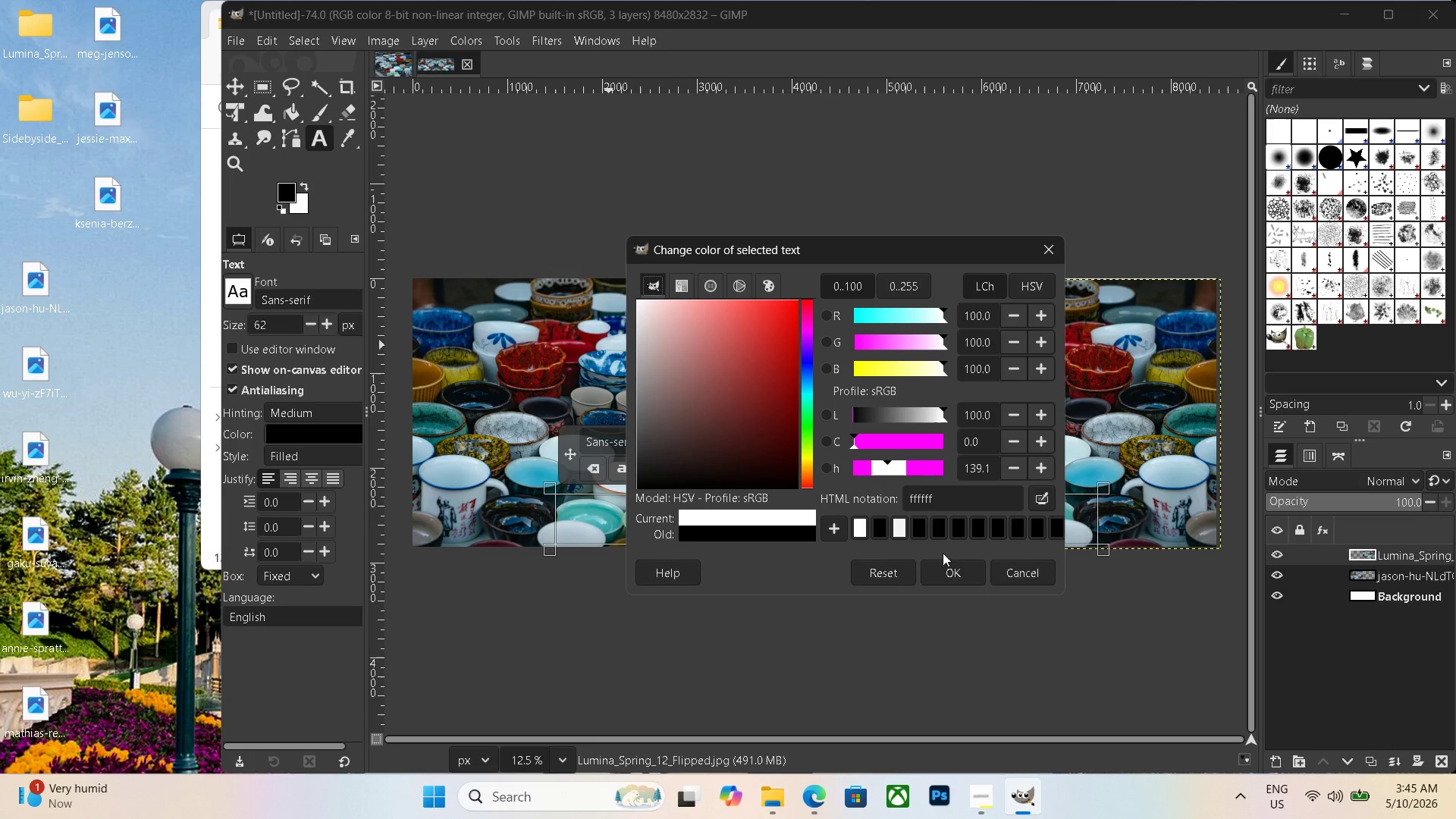 
left_click([951, 561])
 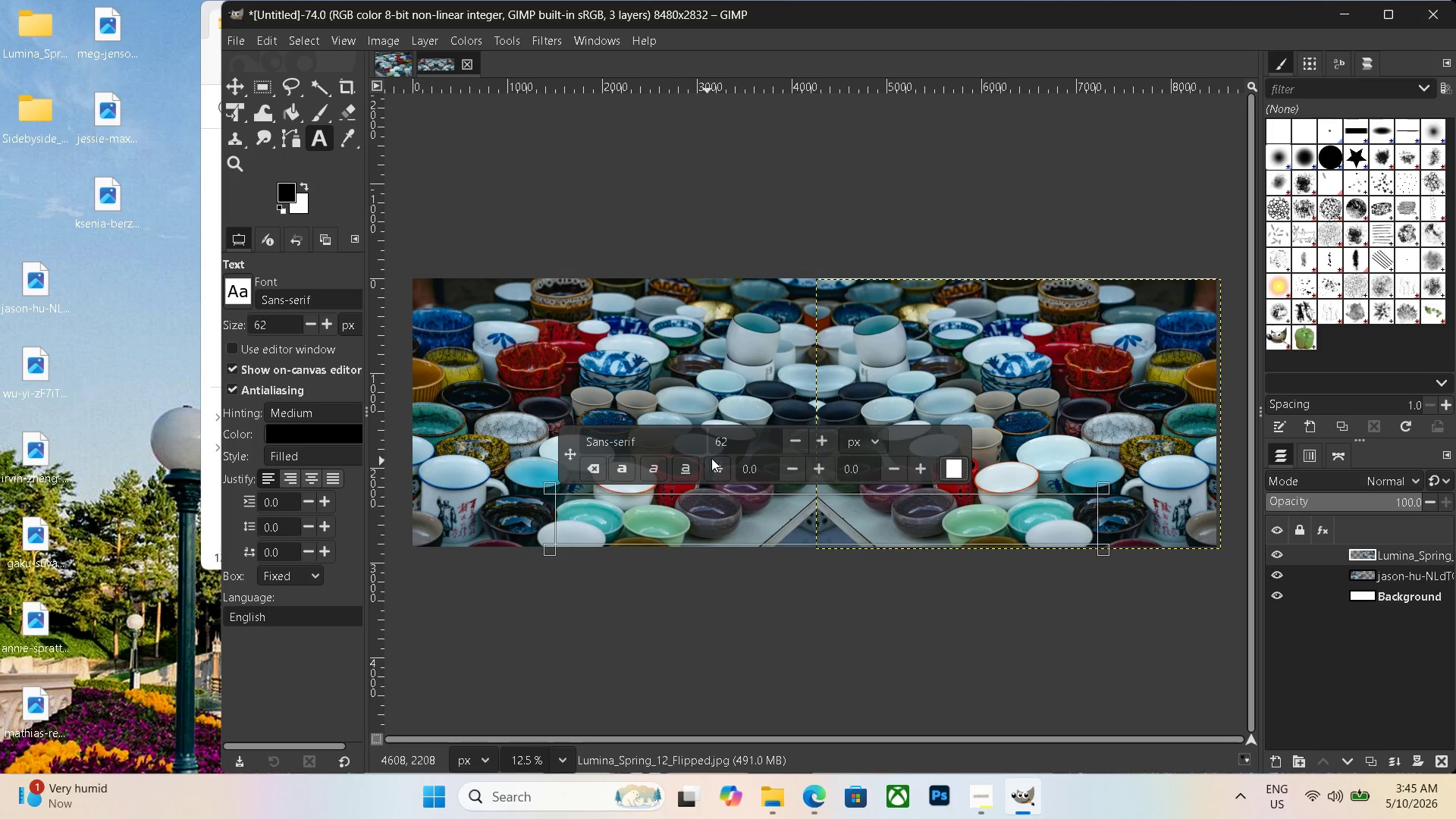 
left_click_drag(start_coordinate=[740, 443], to_coordinate=[642, 431])
 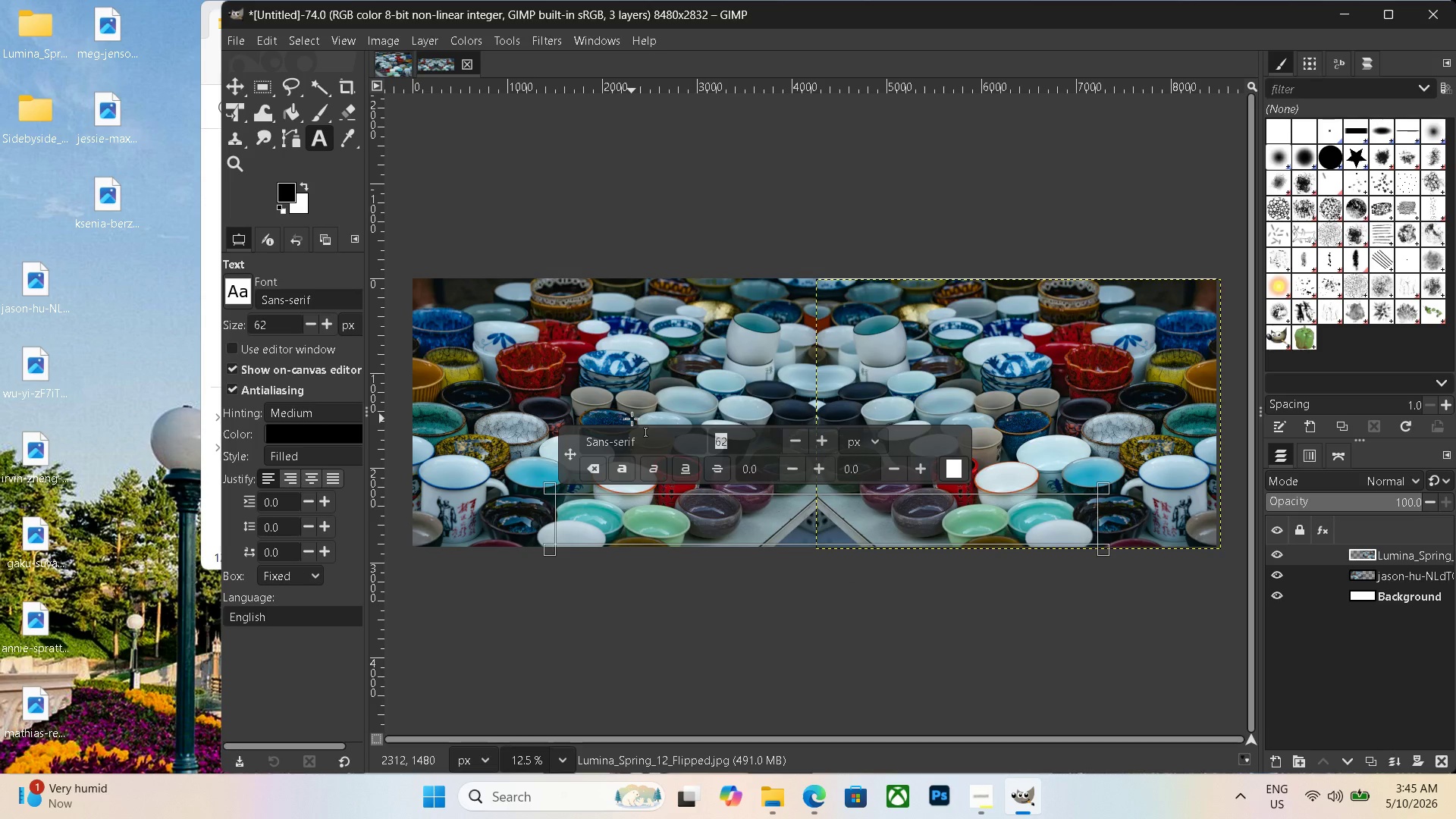 
key(Numpad3)
 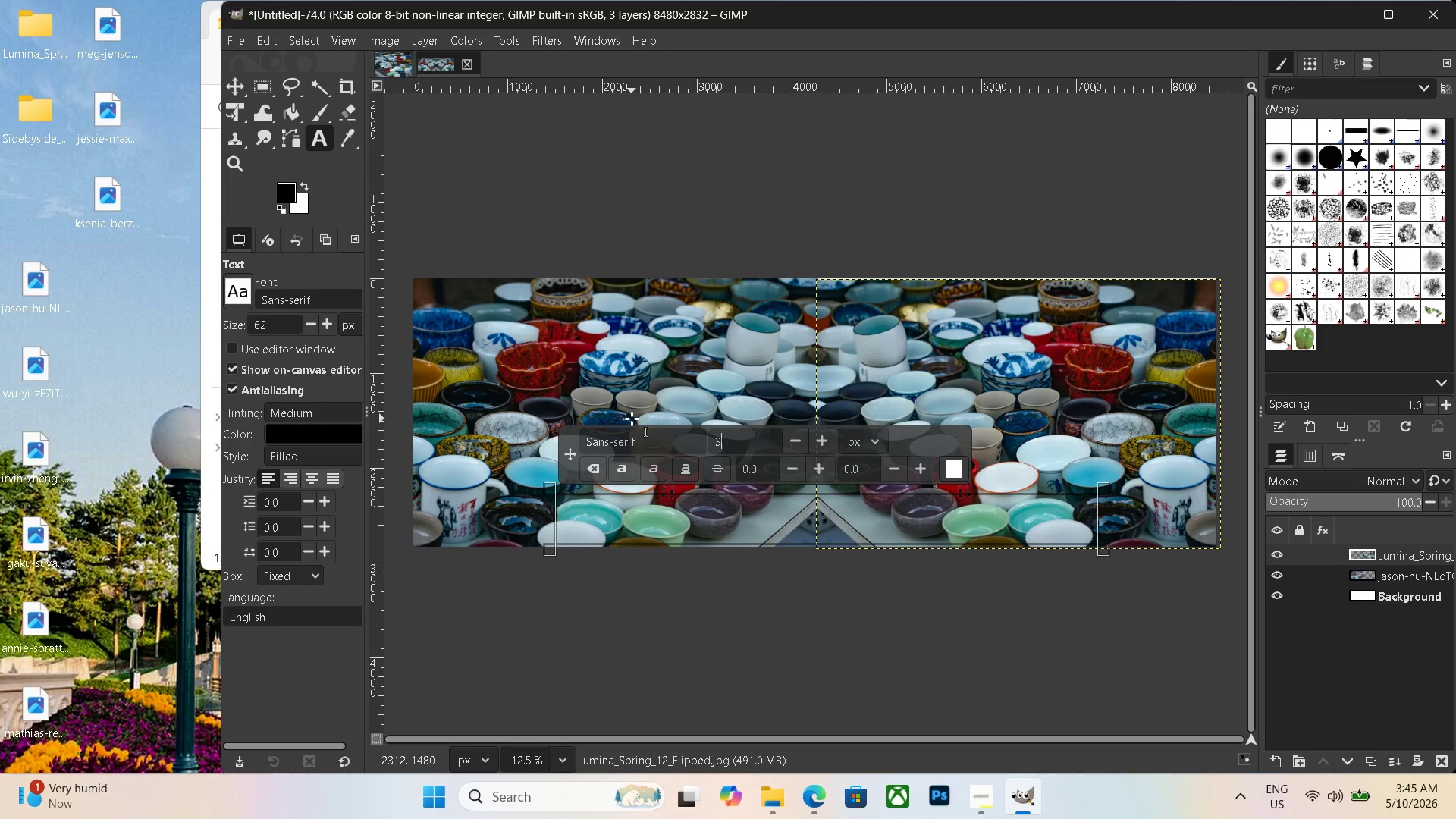 
key(Numpad0)
 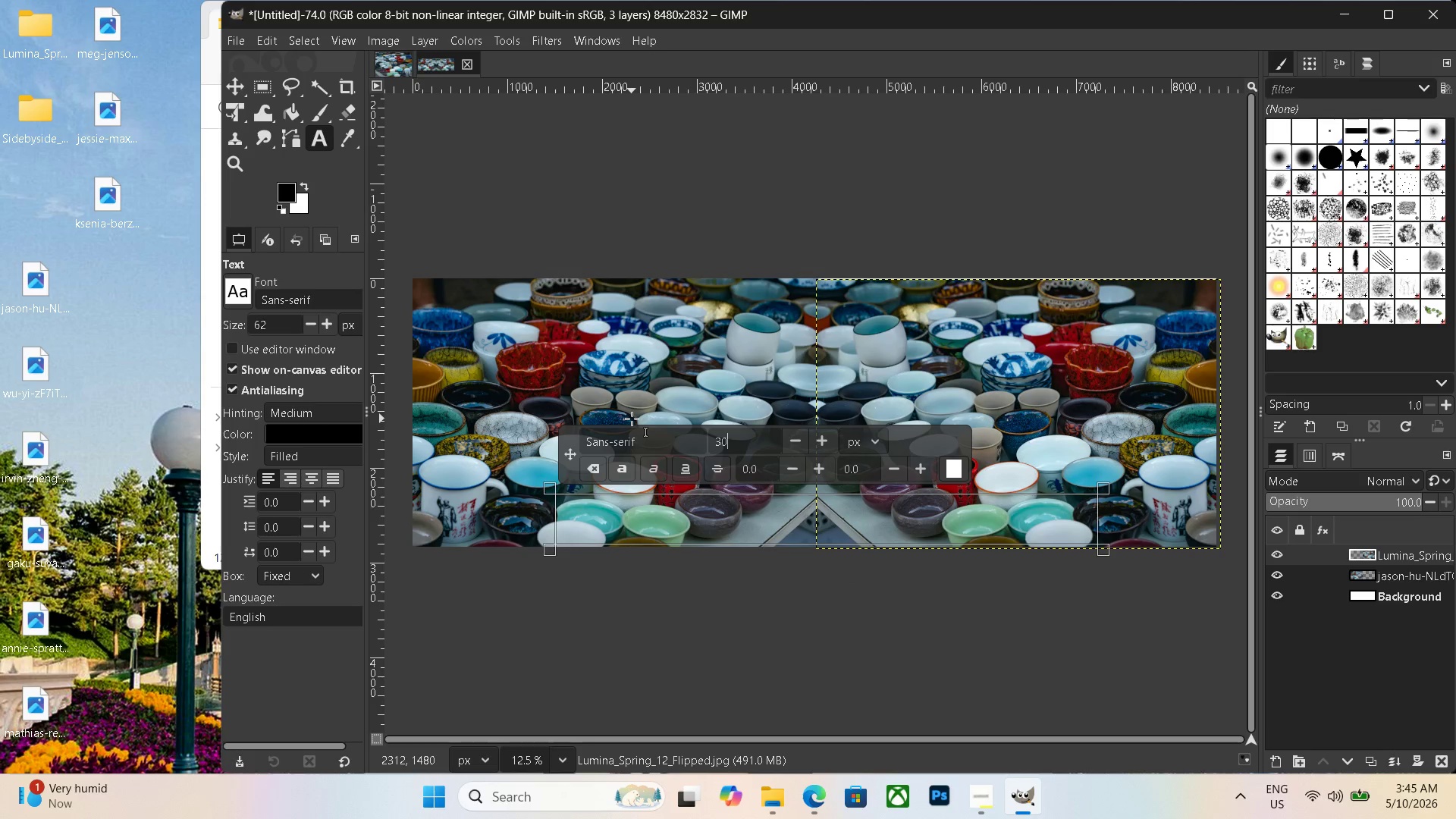 
key(Numpad0)
 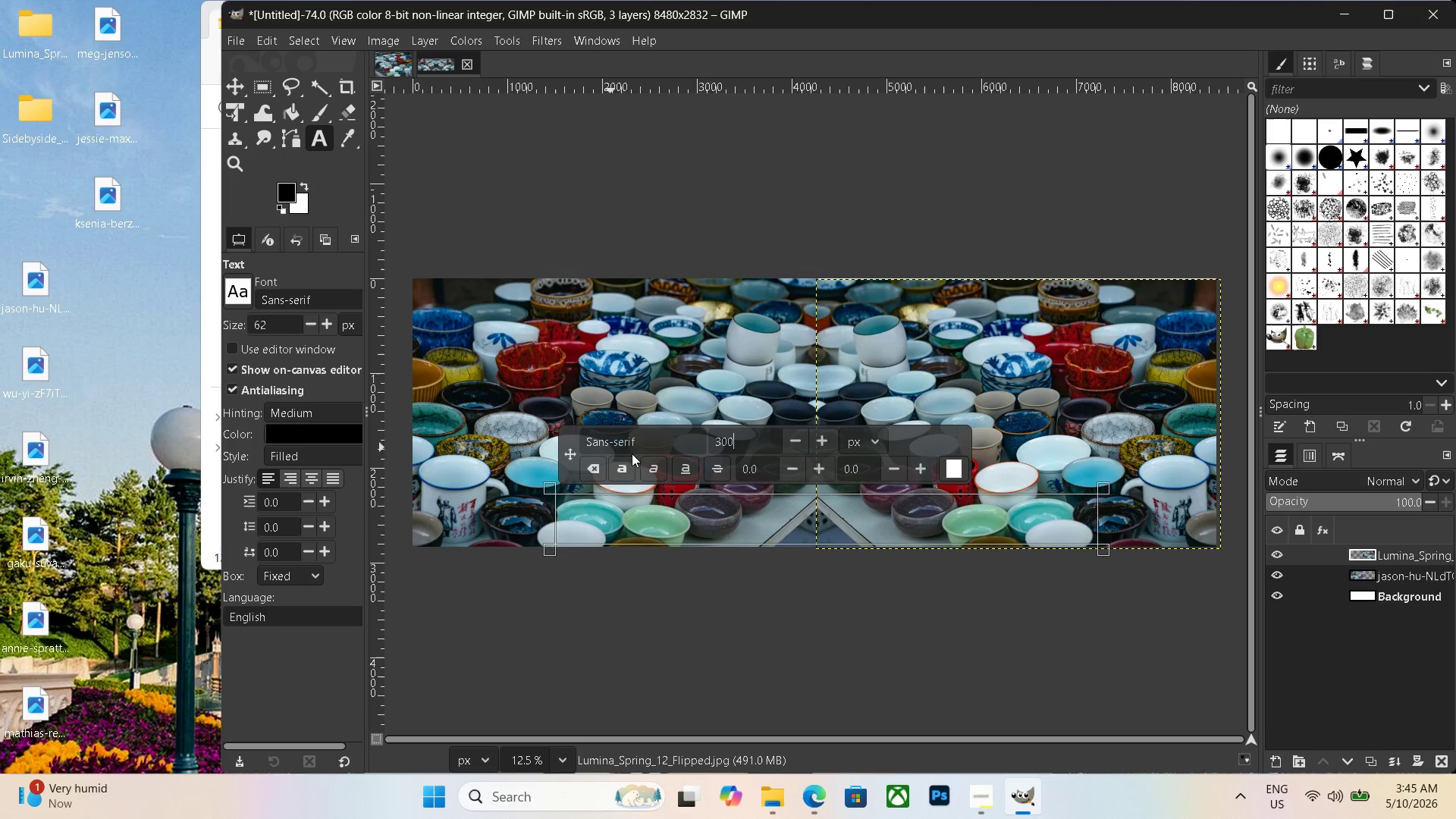 
left_click([571, 515])
 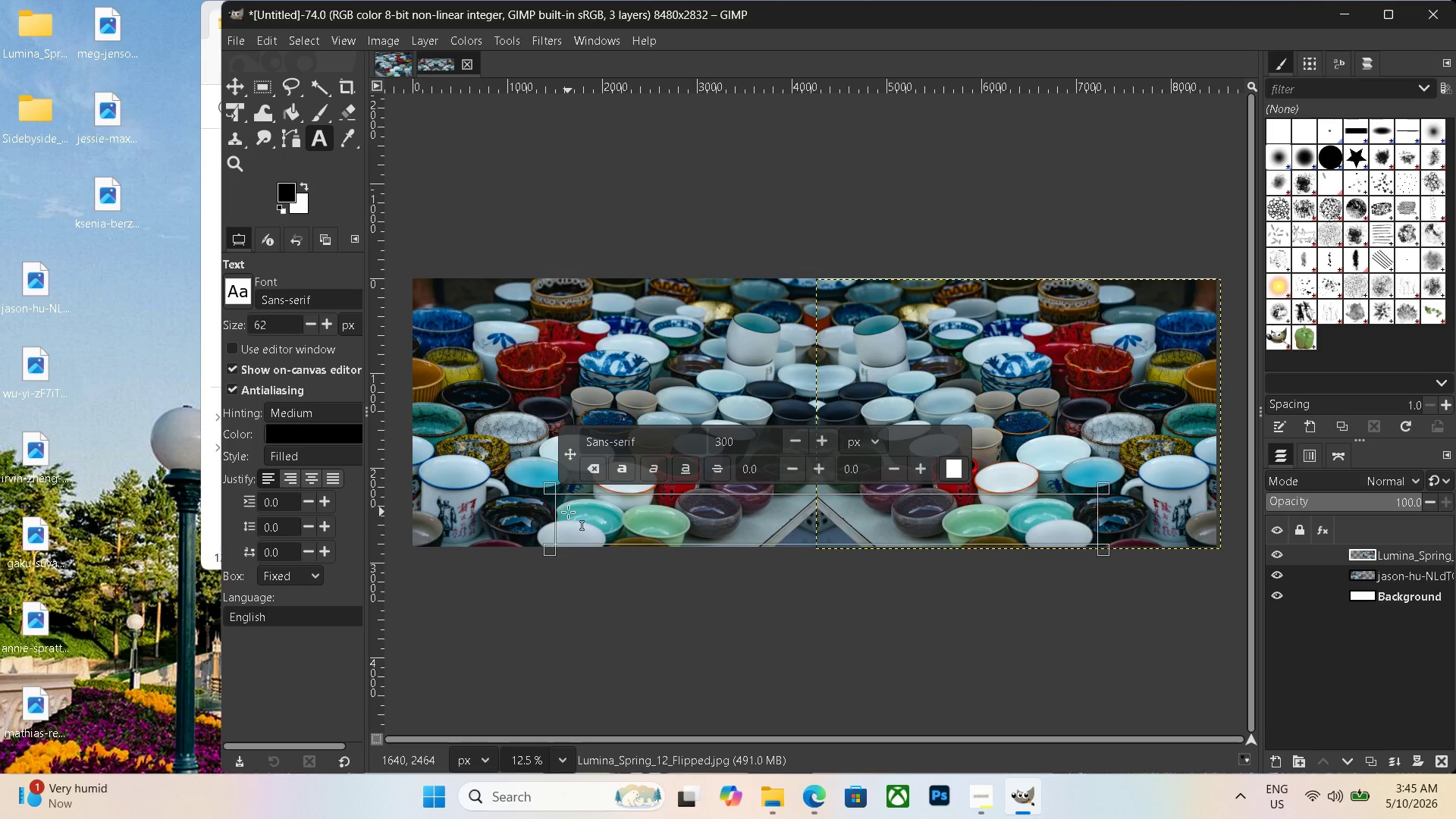 
type(BEFORE)
key(Backspace)
key(Backspace)
key(Backspace)
key(Backspace)
key(Backspace)
type(EFORE AFTER)
 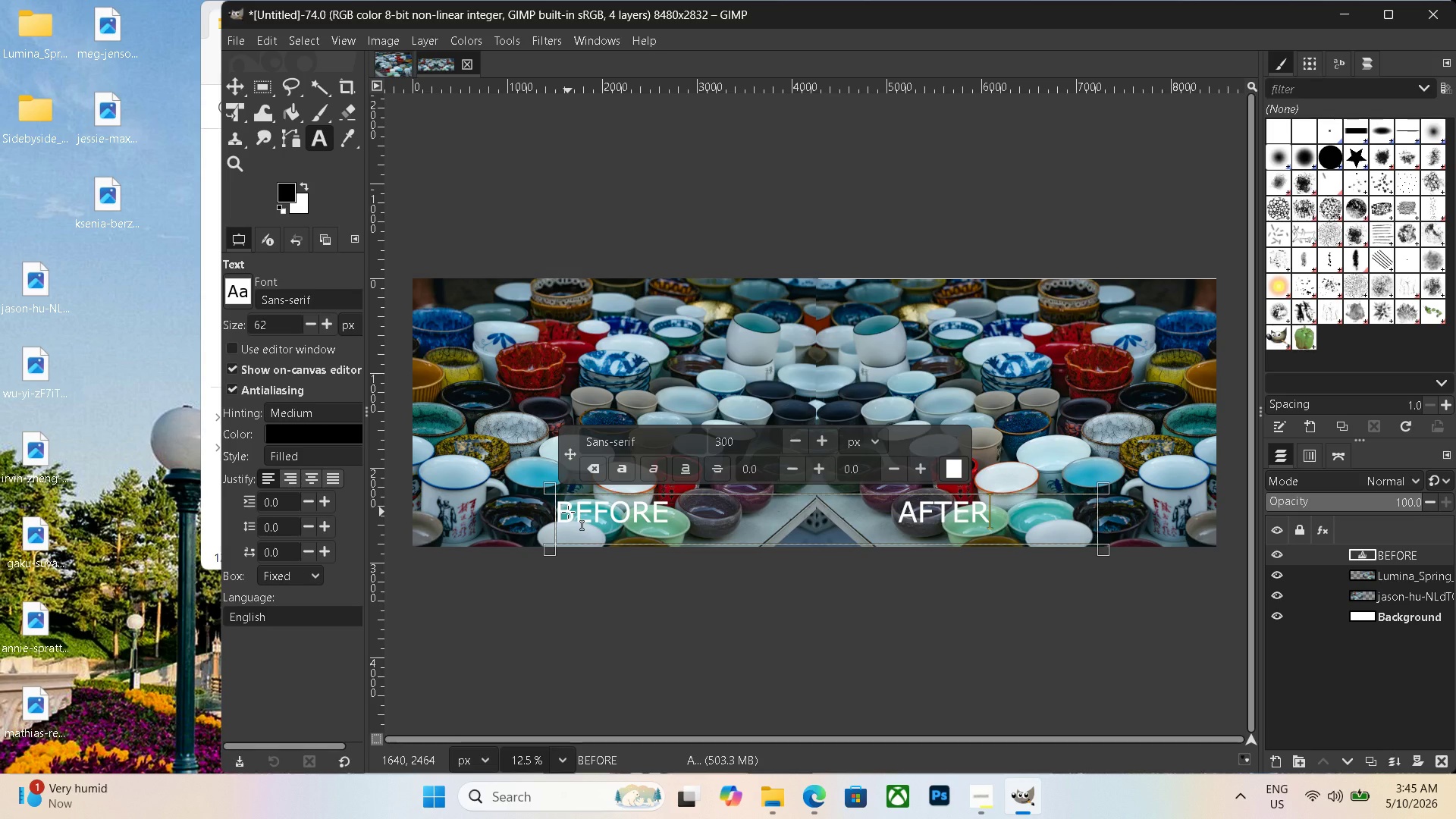 
key(Control+Shift+ShiftLeft)
 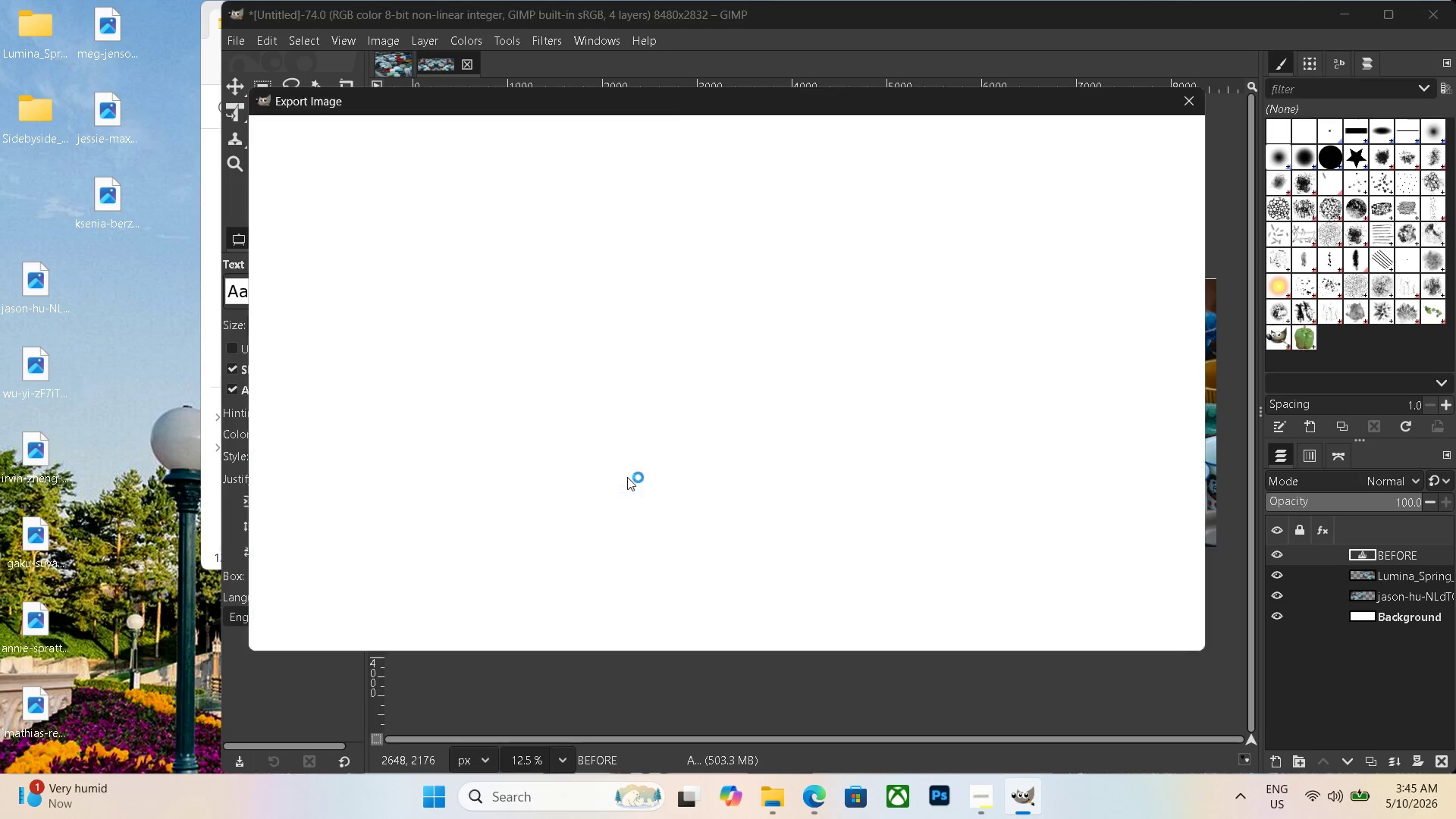 
key(Control+Shift+E)
 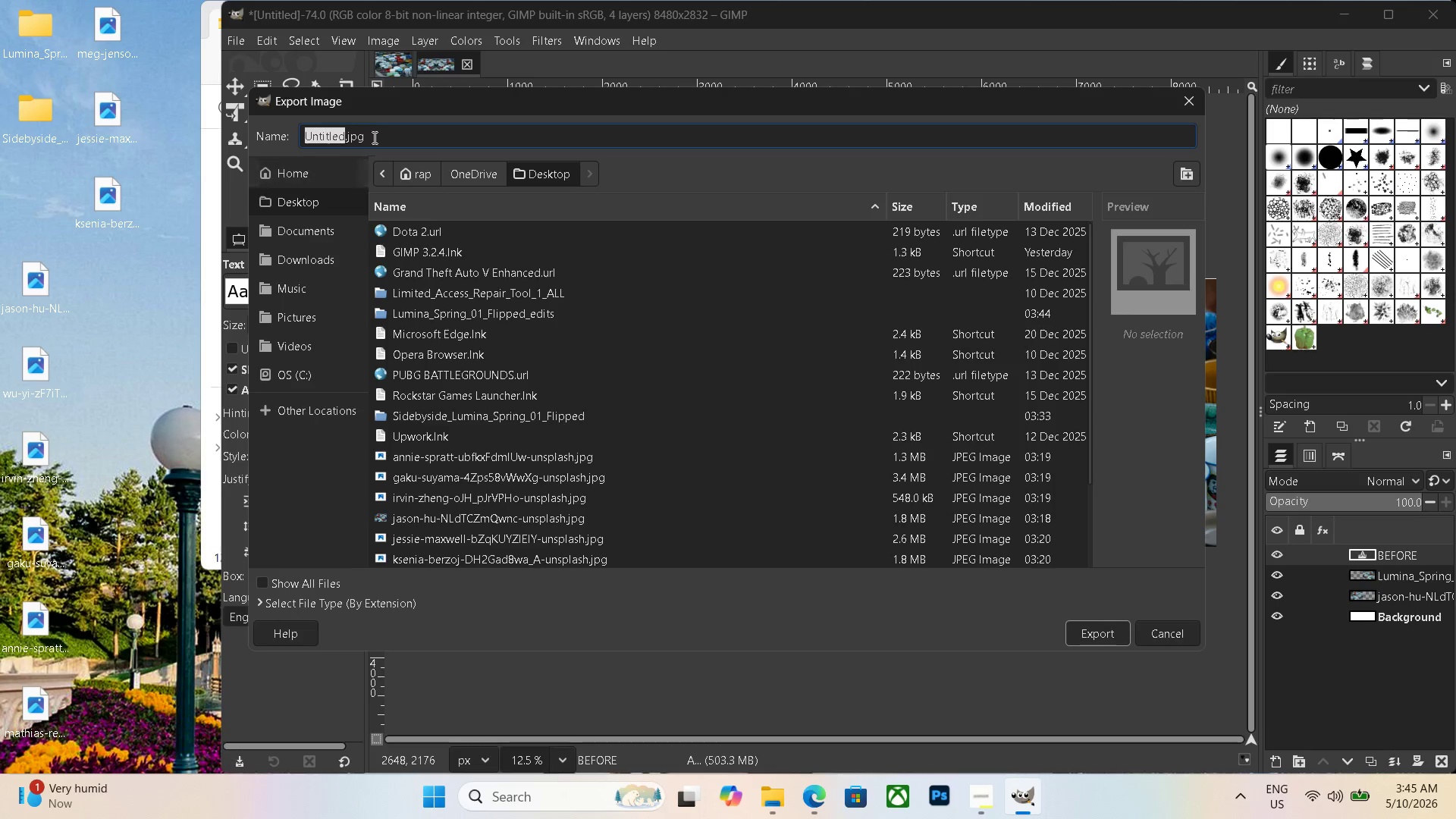 
left_click_drag(start_coordinate=[378, 132], to_coordinate=[90, 130])
 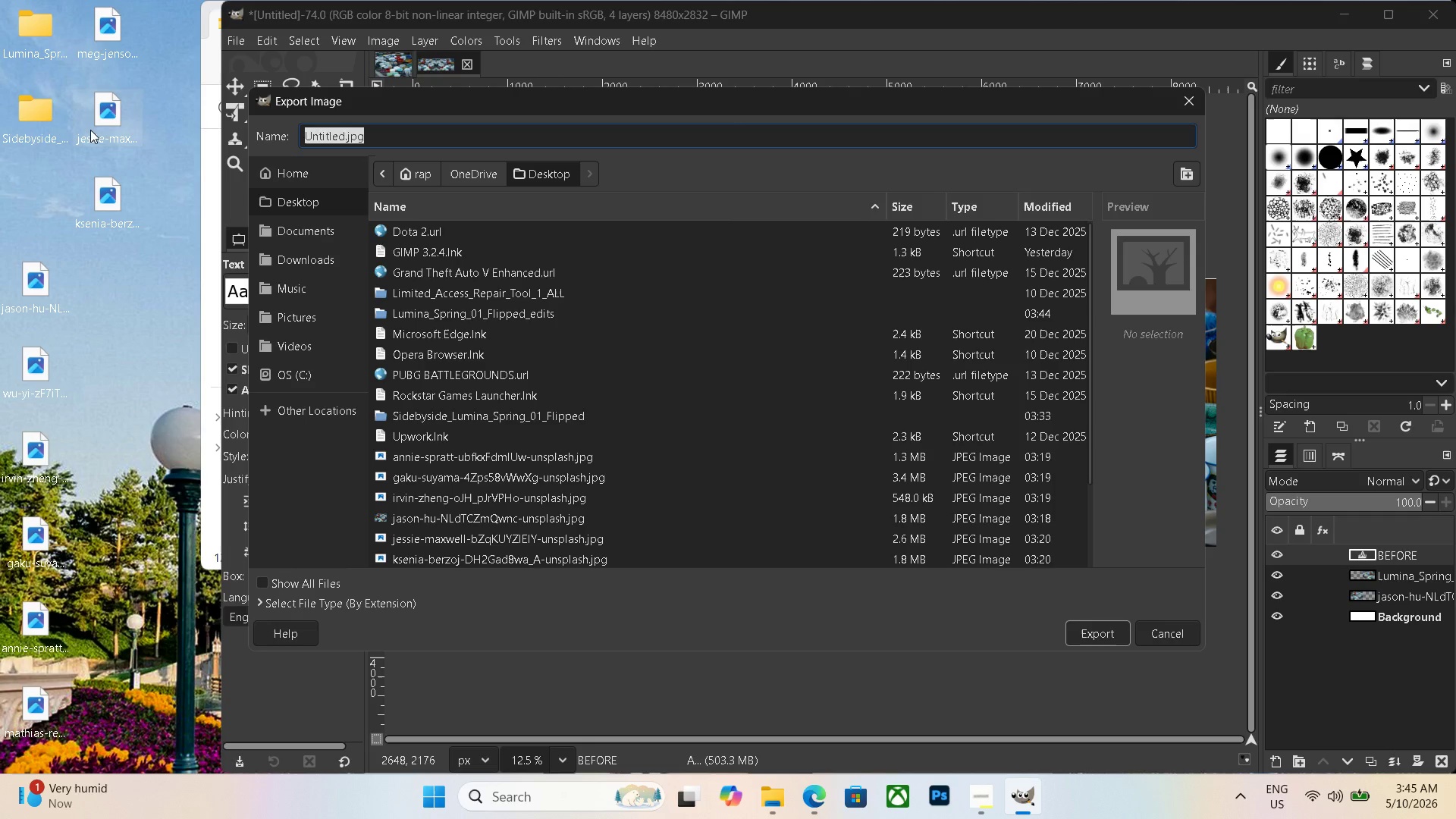 
key(Backspace)
type(sidebysid)
key(Backspace)
key(Backspace)
key(Backspace)
key(Backspace)
key(Backspace)
key(Backspace)
key(Backspace)
key(Backspace)
key(Backspace)
type(sidebyside_)
 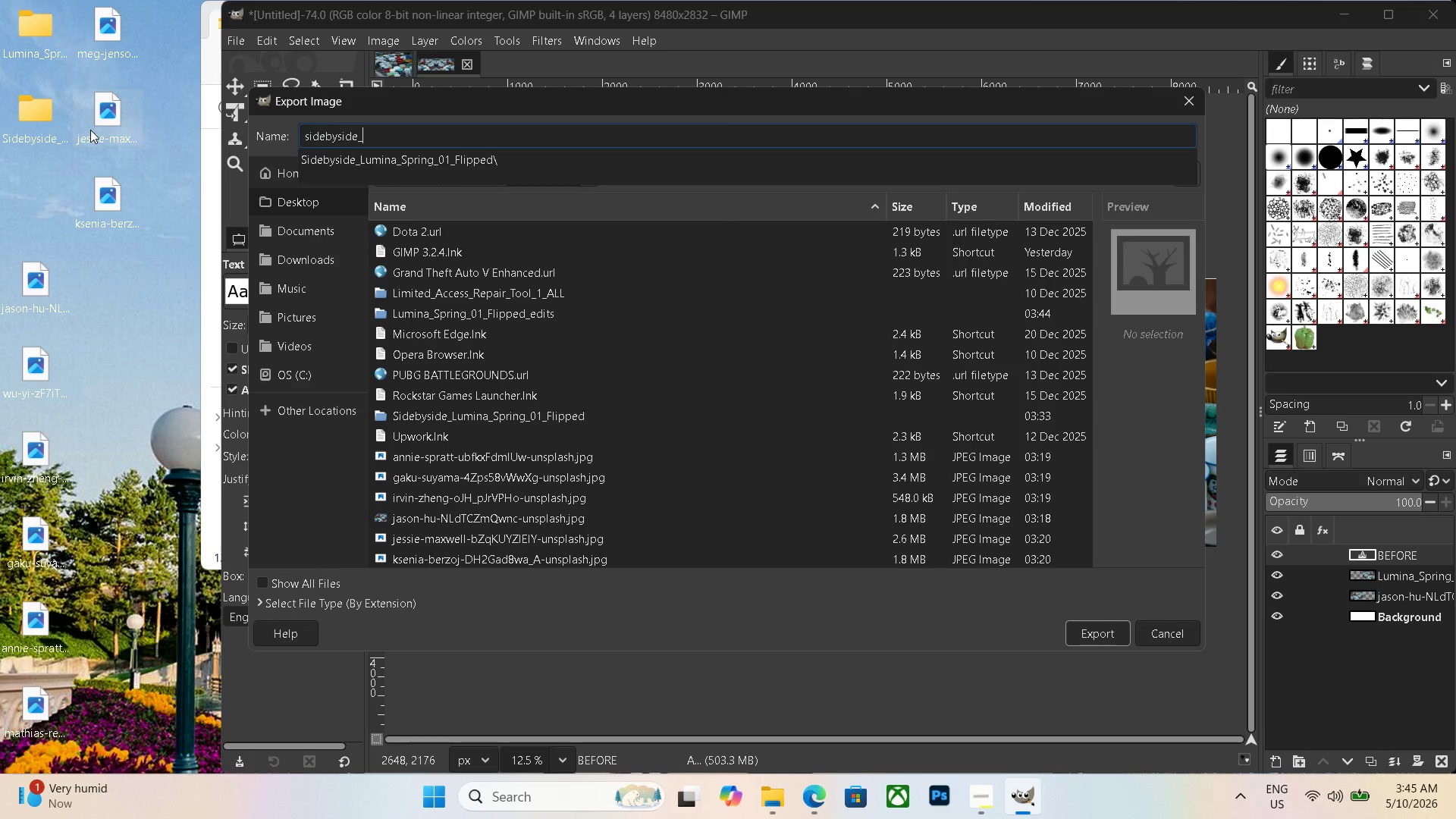 
key(Control+V)
 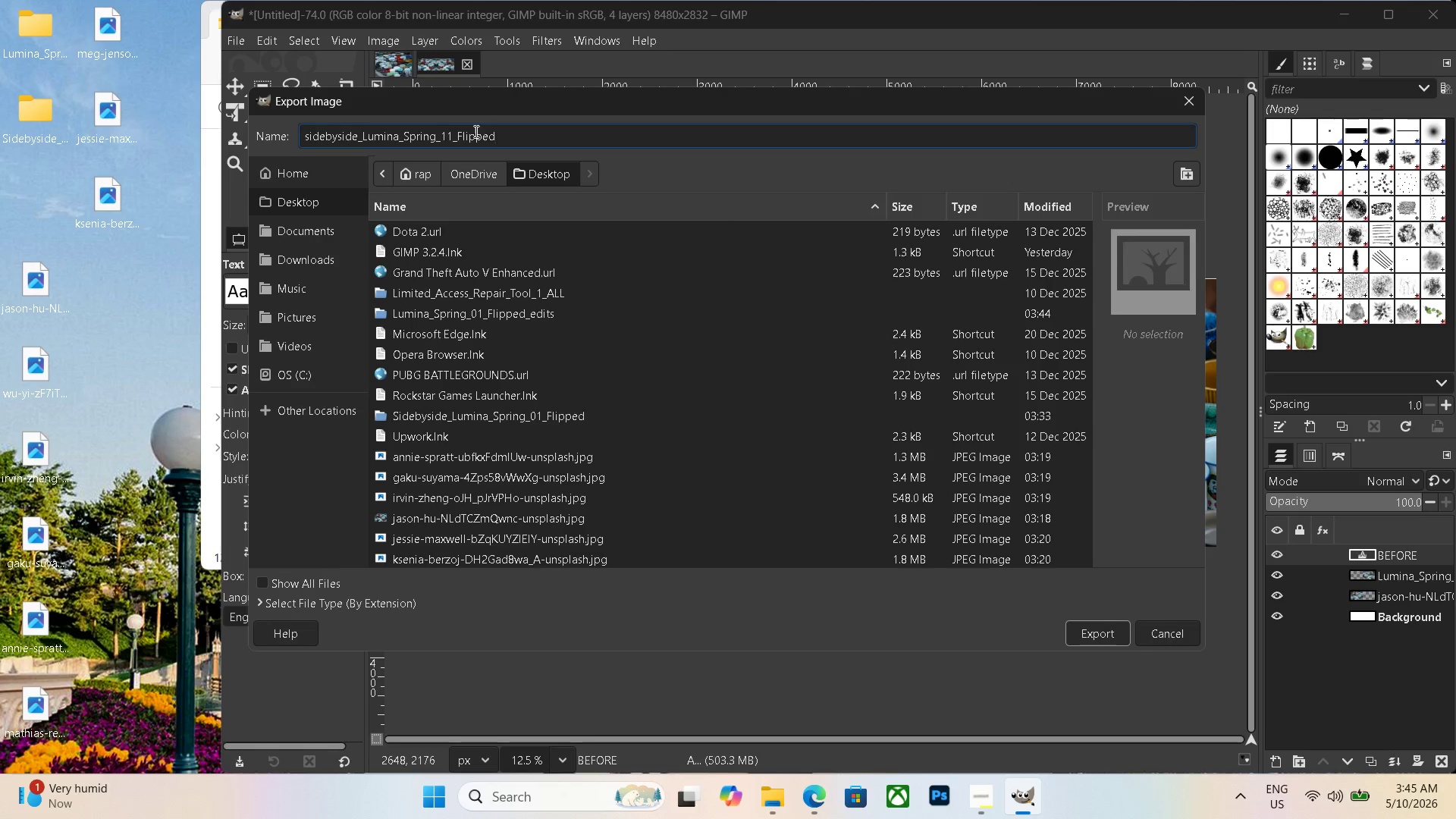 
left_click([450, 133])
 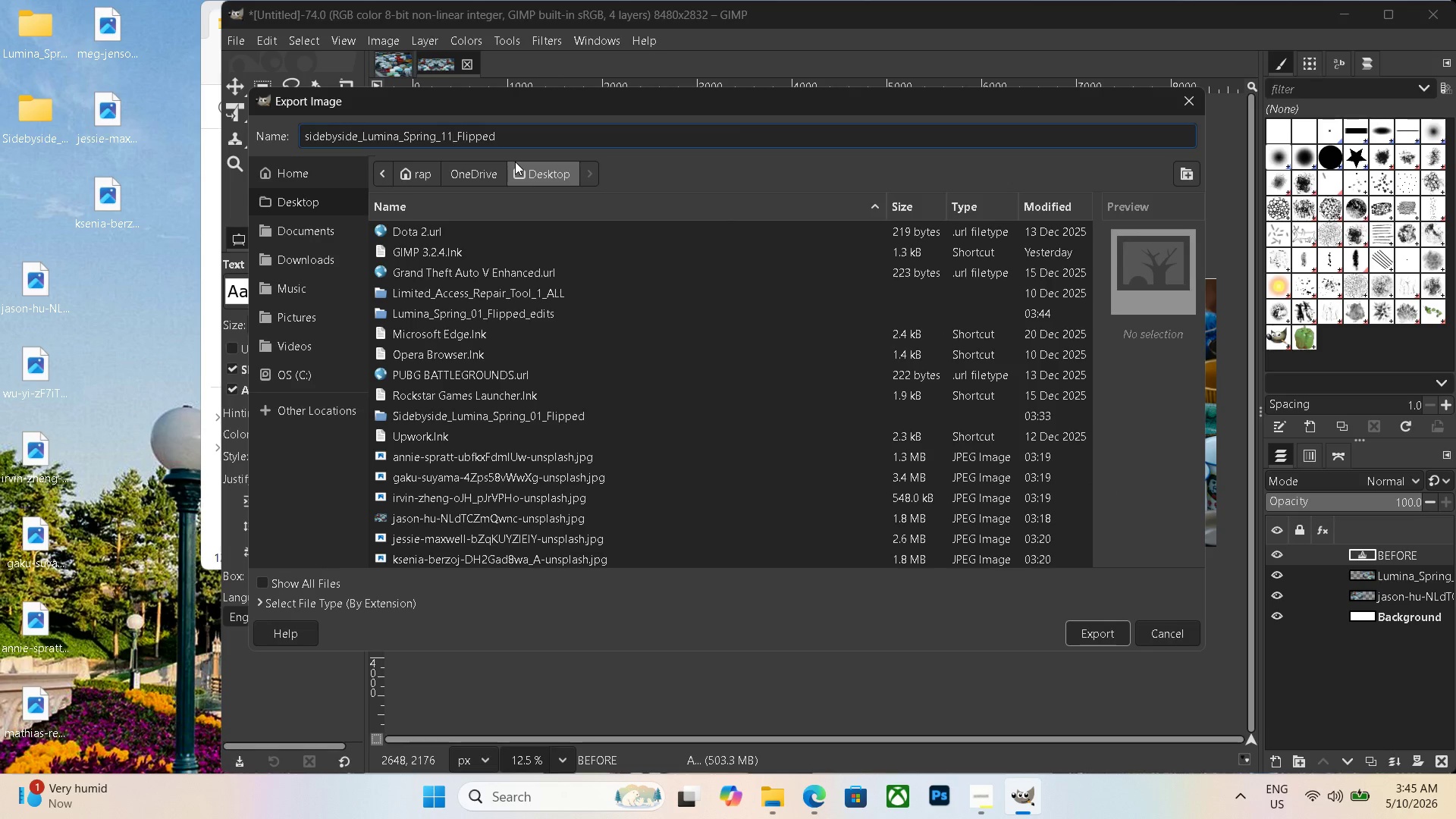 
key(Backspace)
 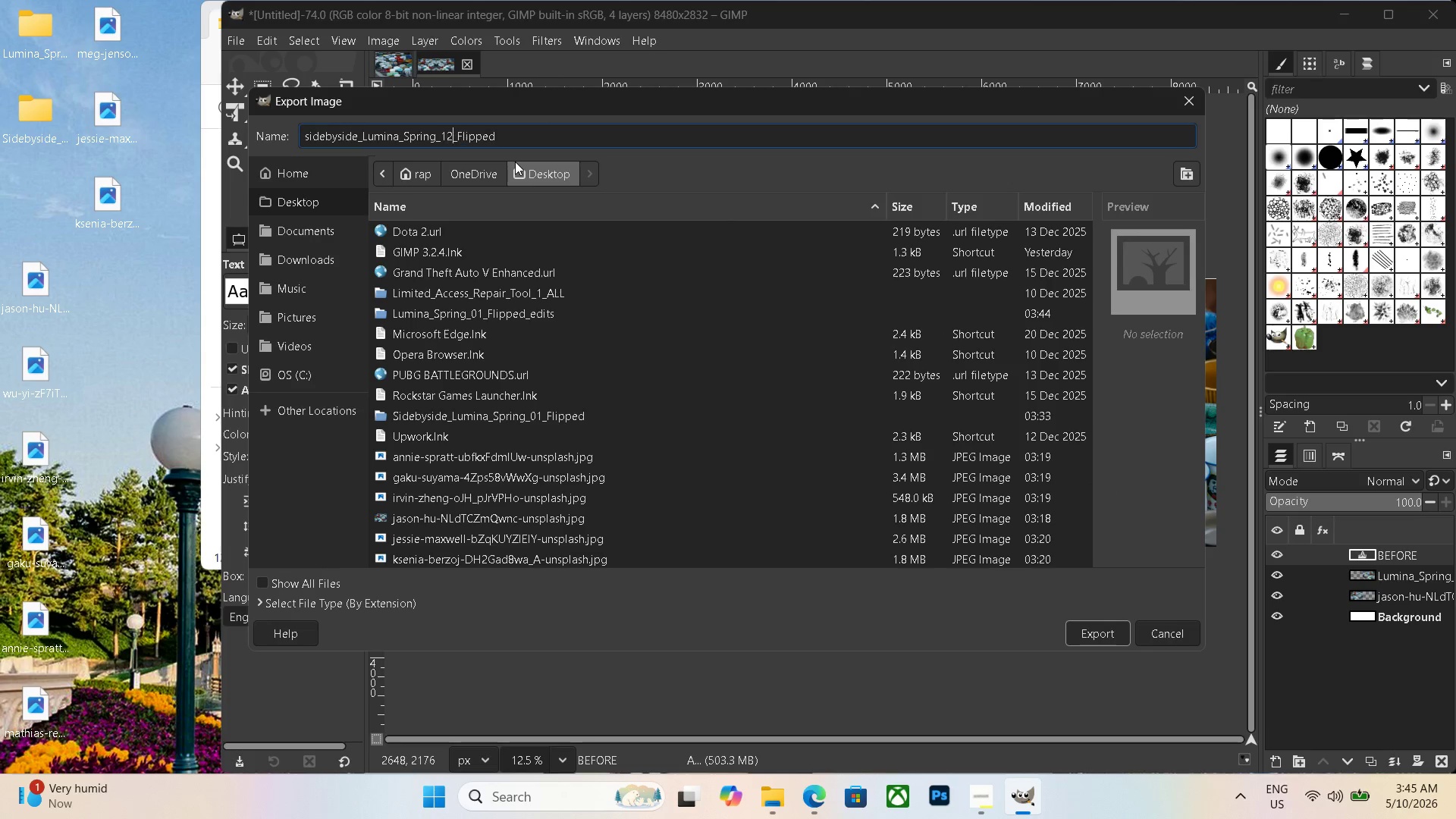 
key(Numpad2)
 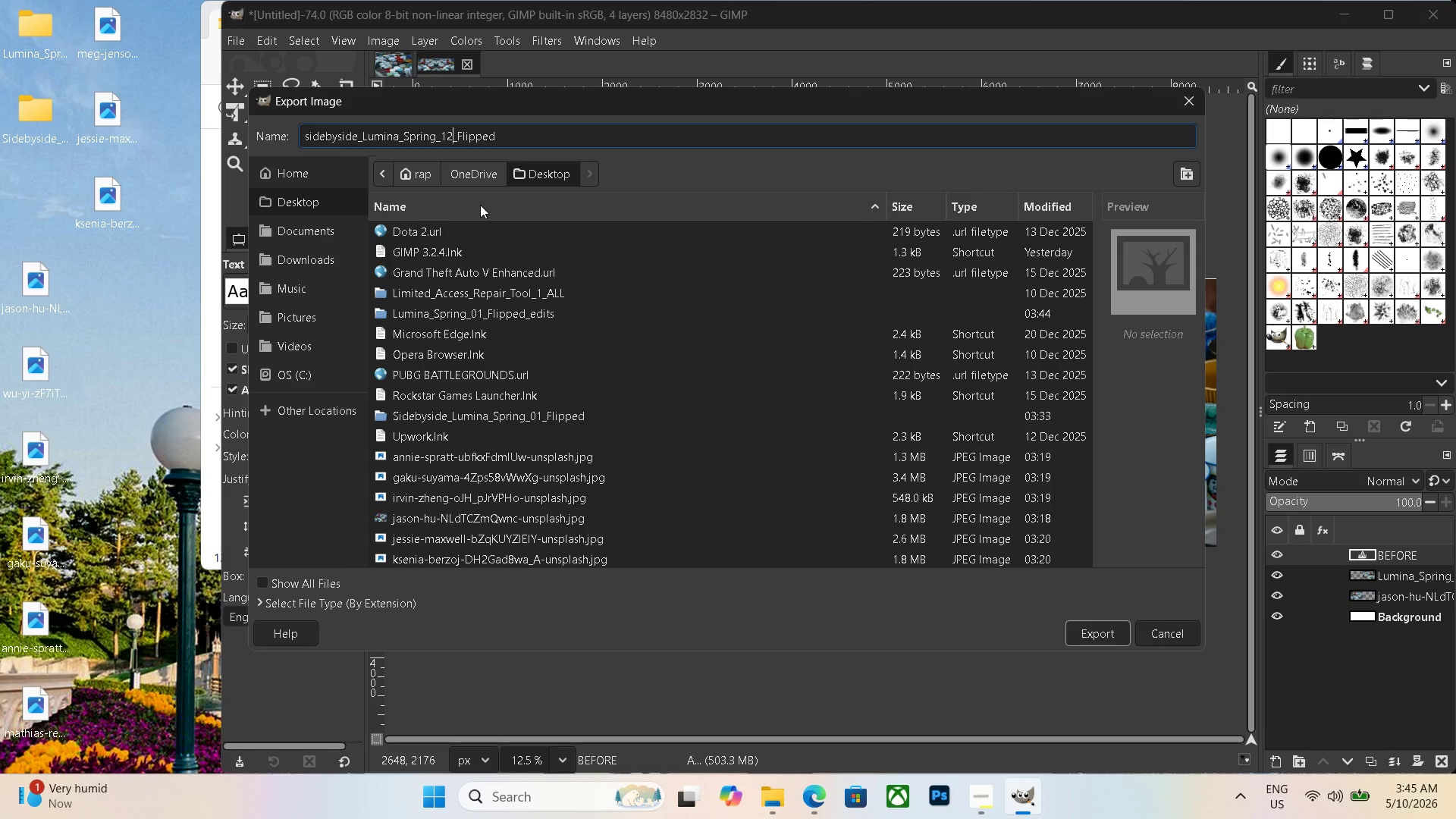 
wait(11.92)
 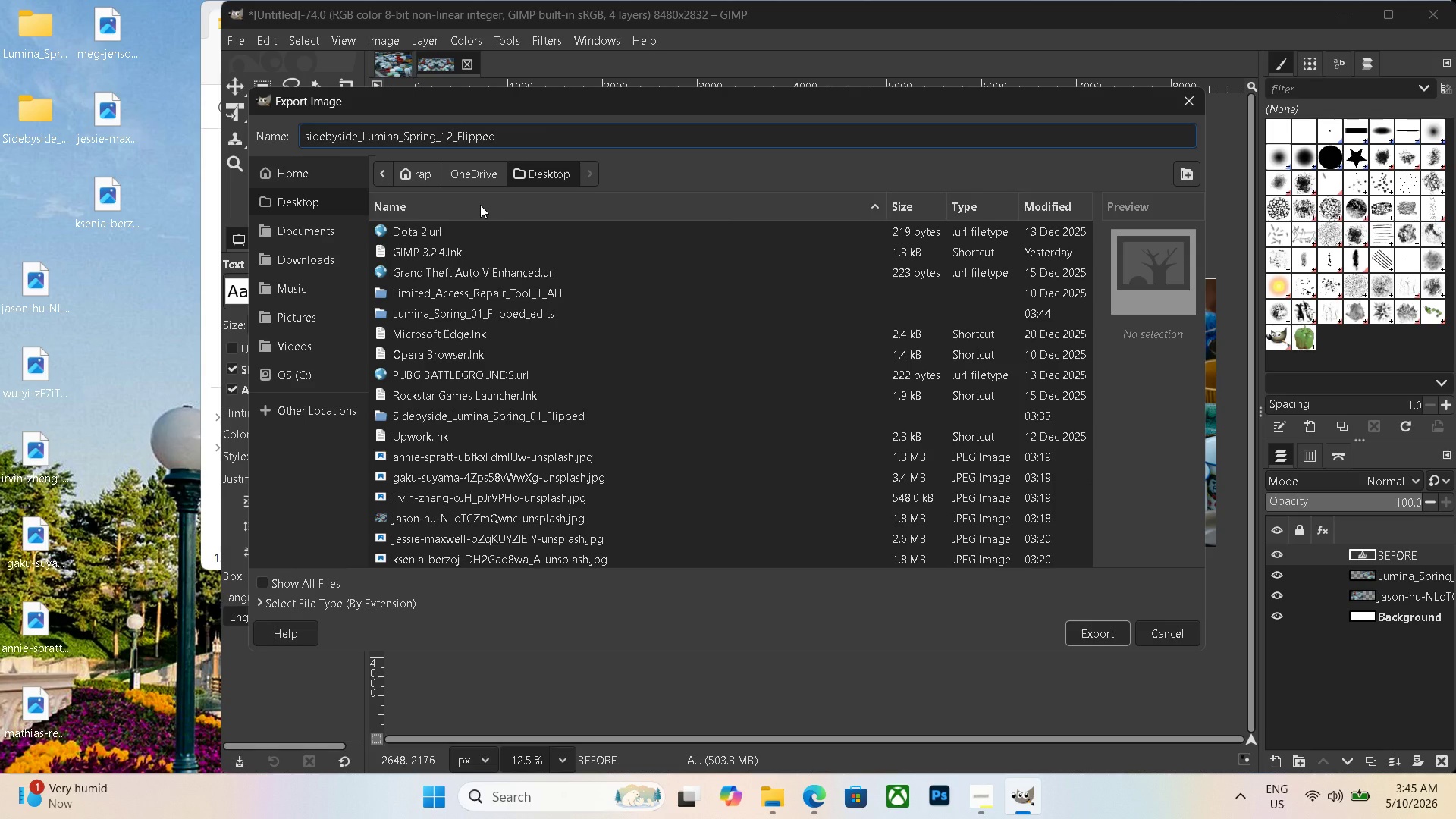 
left_click([352, 606])
 